 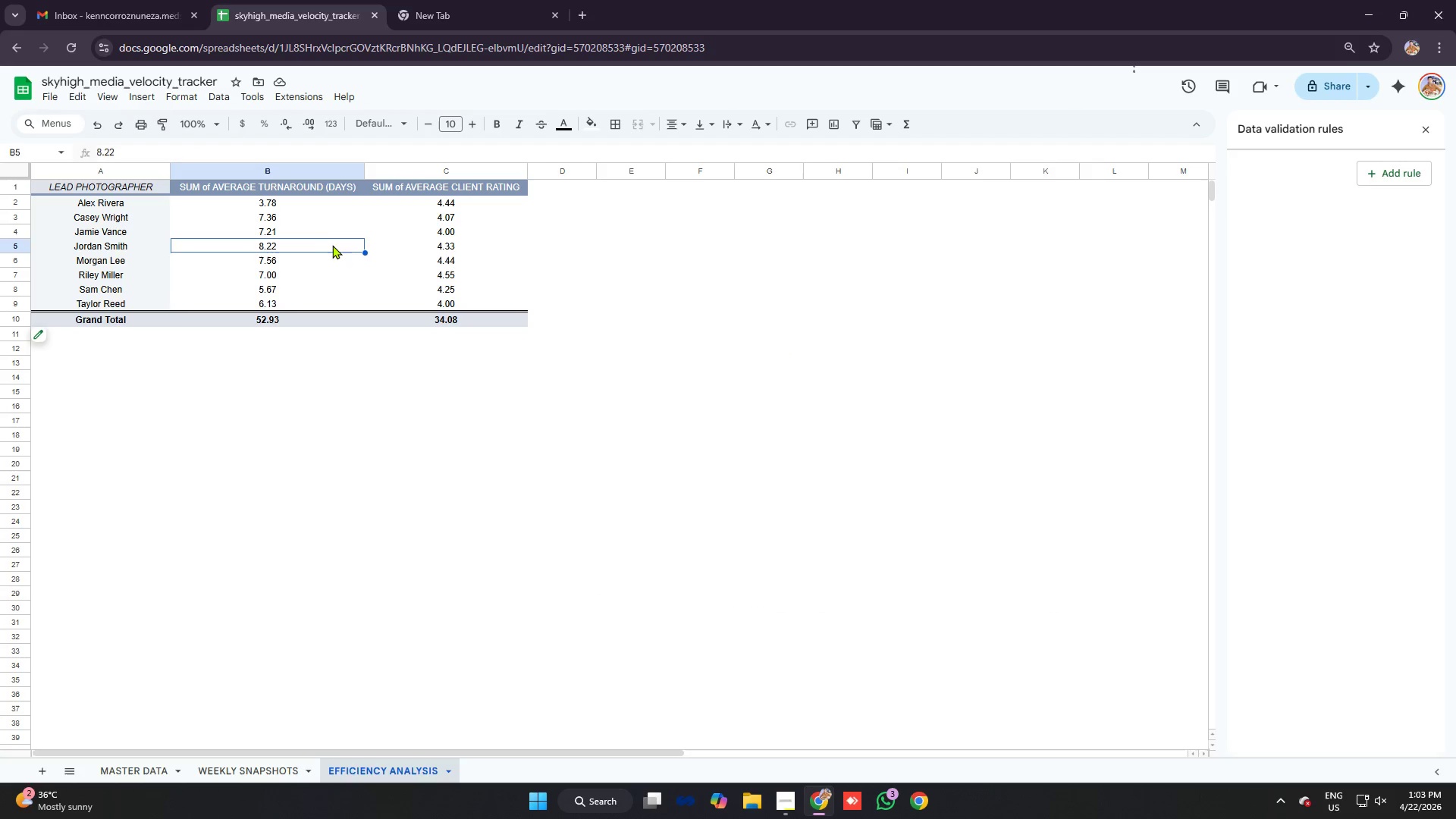 
left_click([164, 206])
 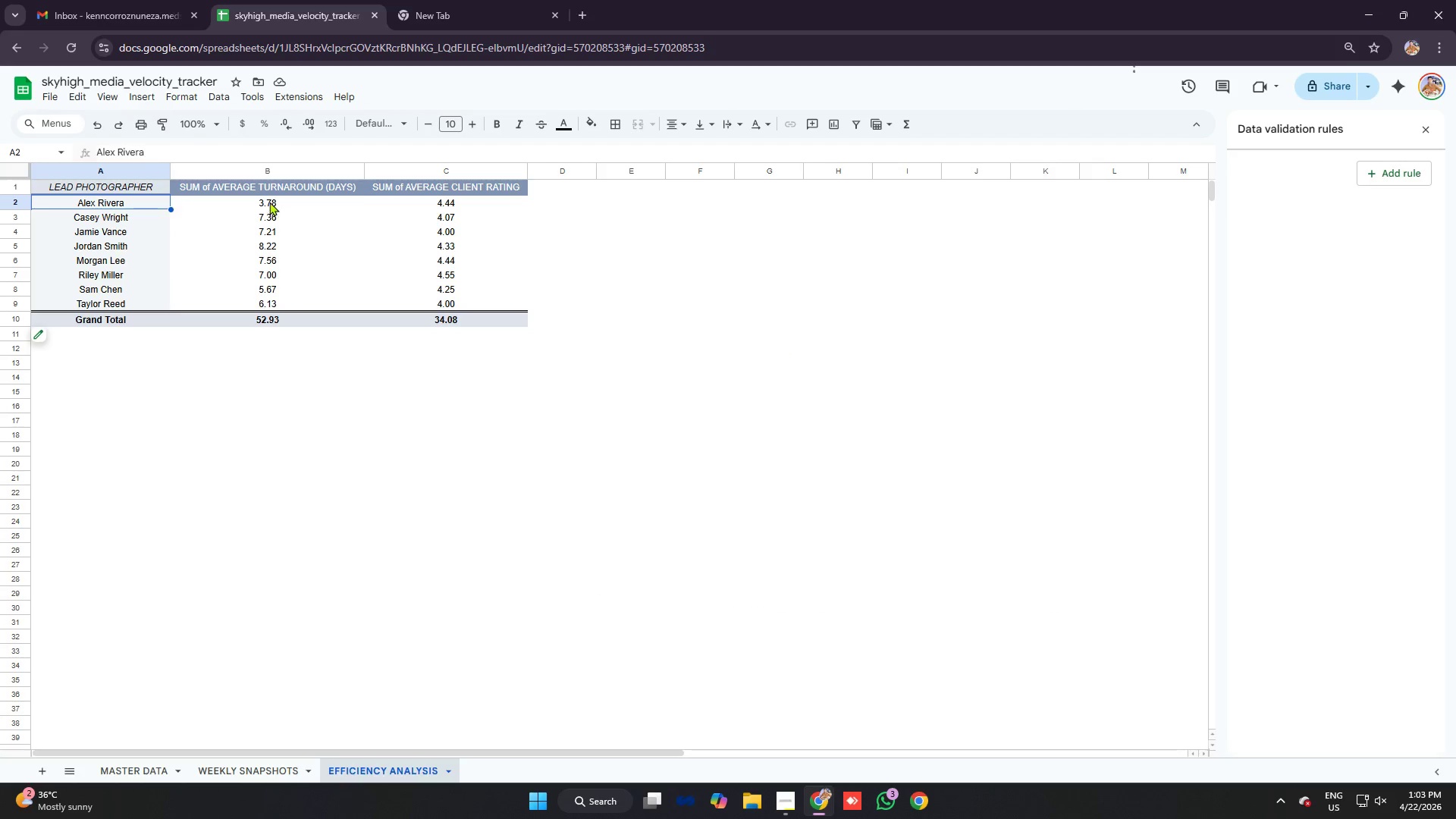 
left_click([270, 200])
 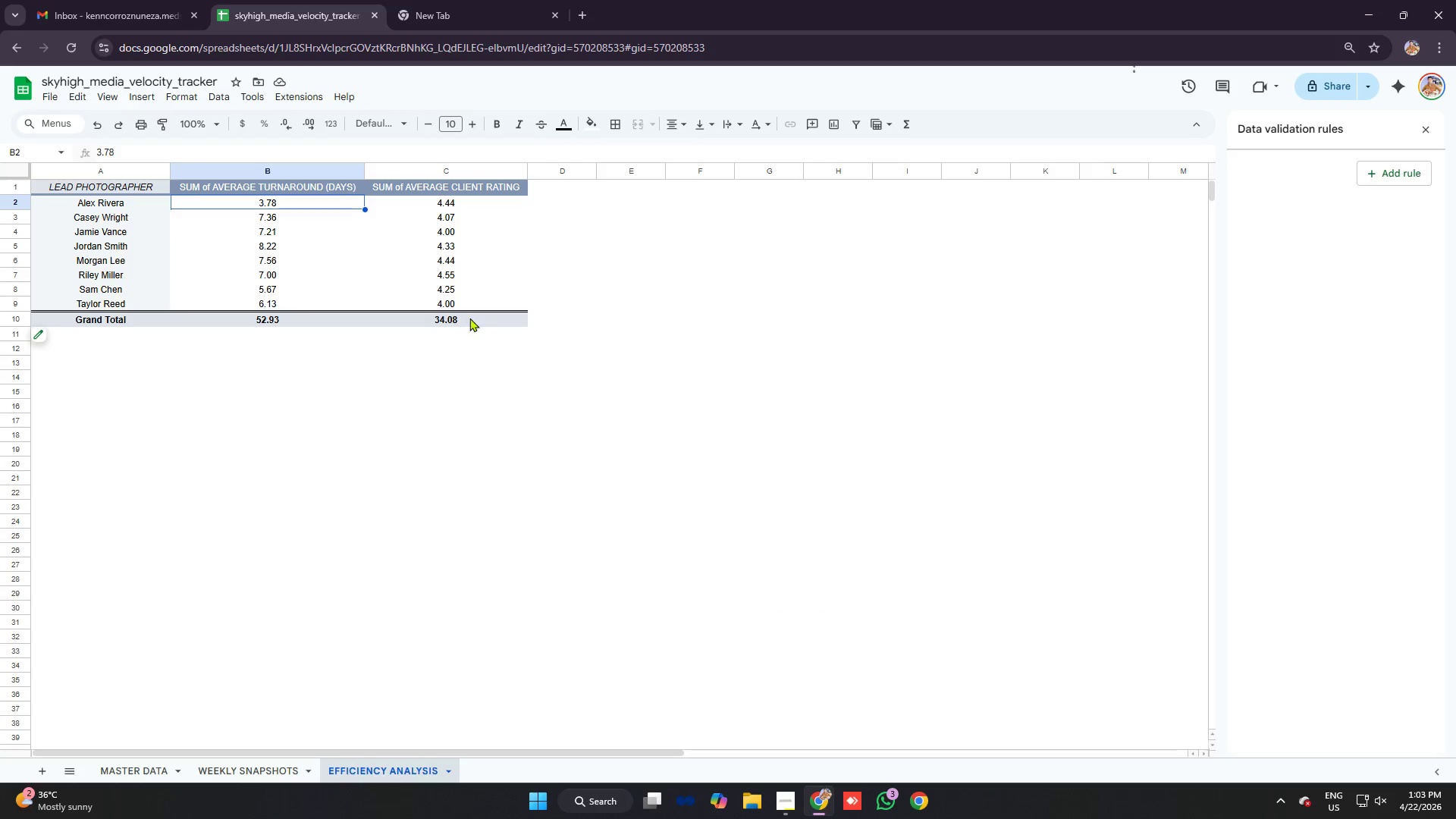 
left_click([507, 242])
 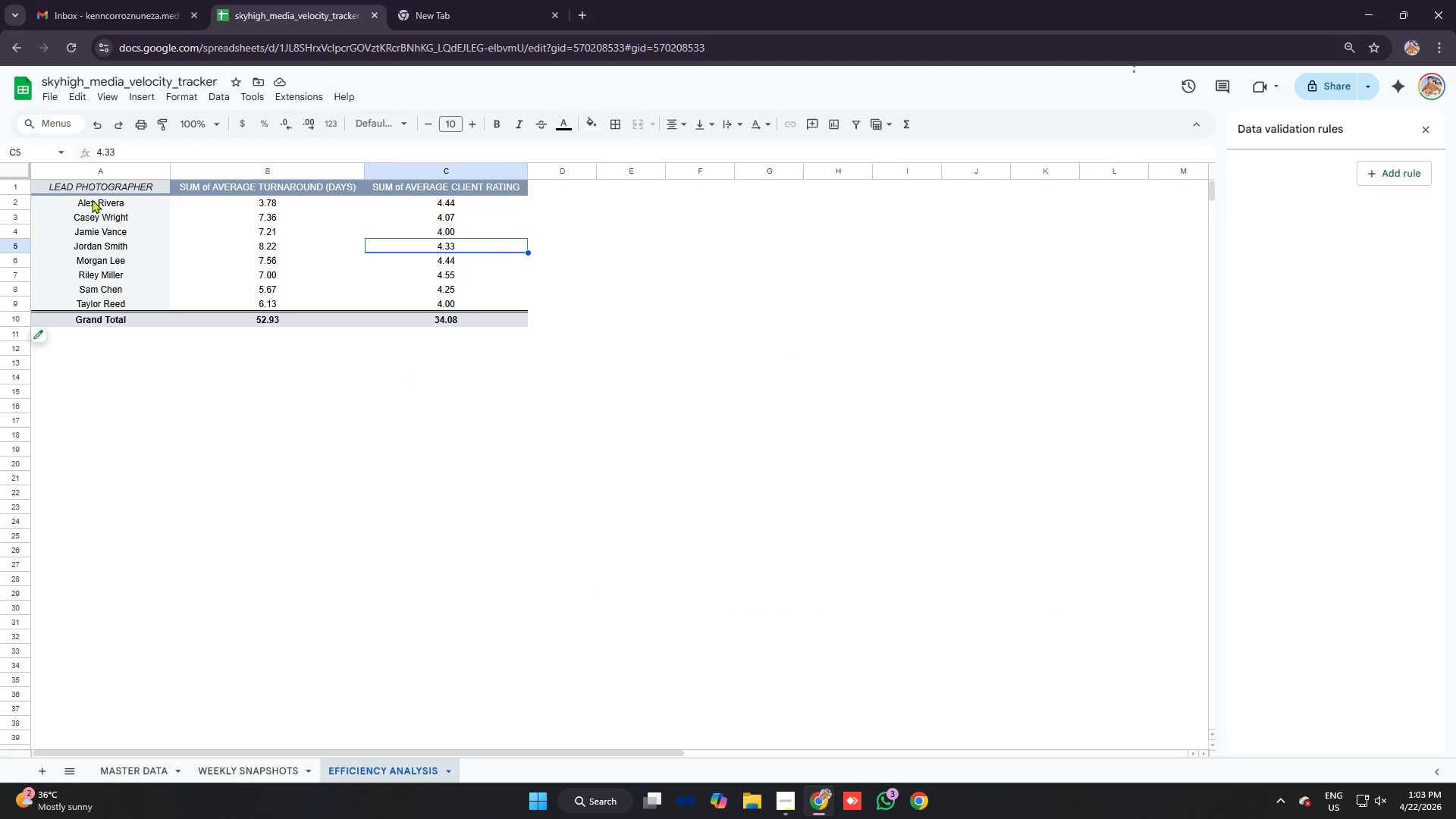 
left_click_drag(start_coordinate=[143, 183], to_coordinate=[203, 183])
 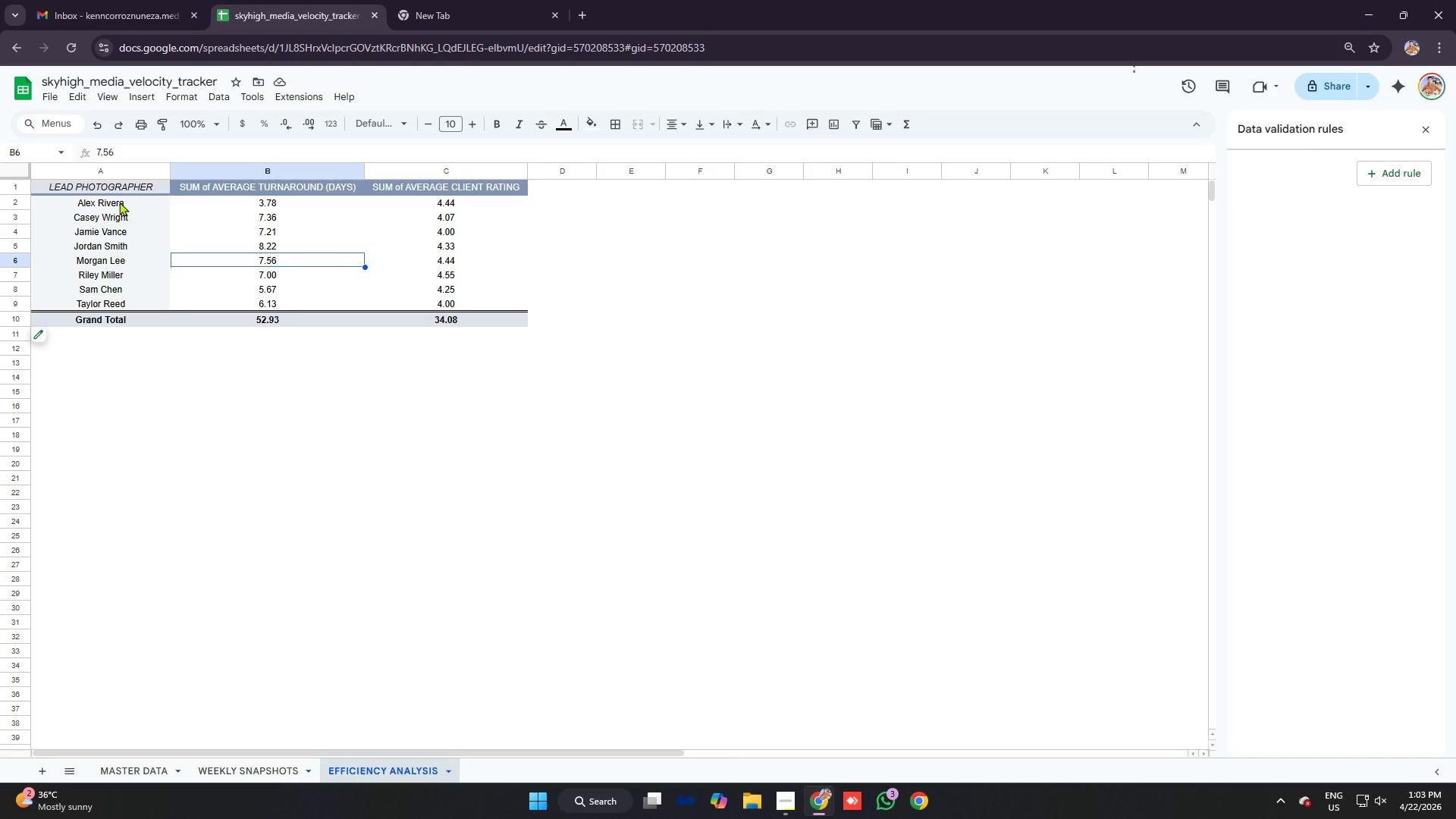 
left_click_drag(start_coordinate=[119, 202], to_coordinate=[117, 302])
 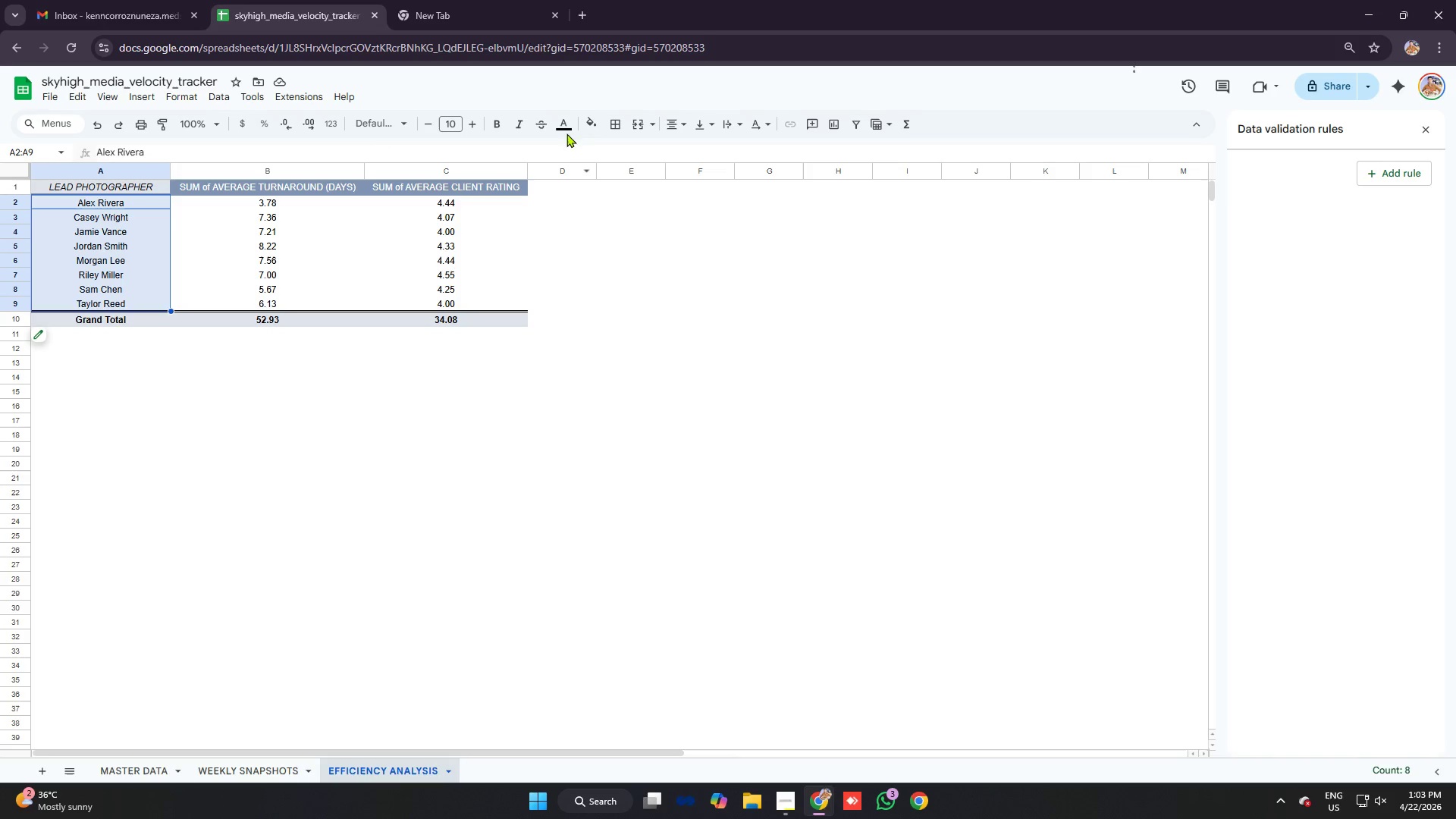 
left_click([564, 122])
 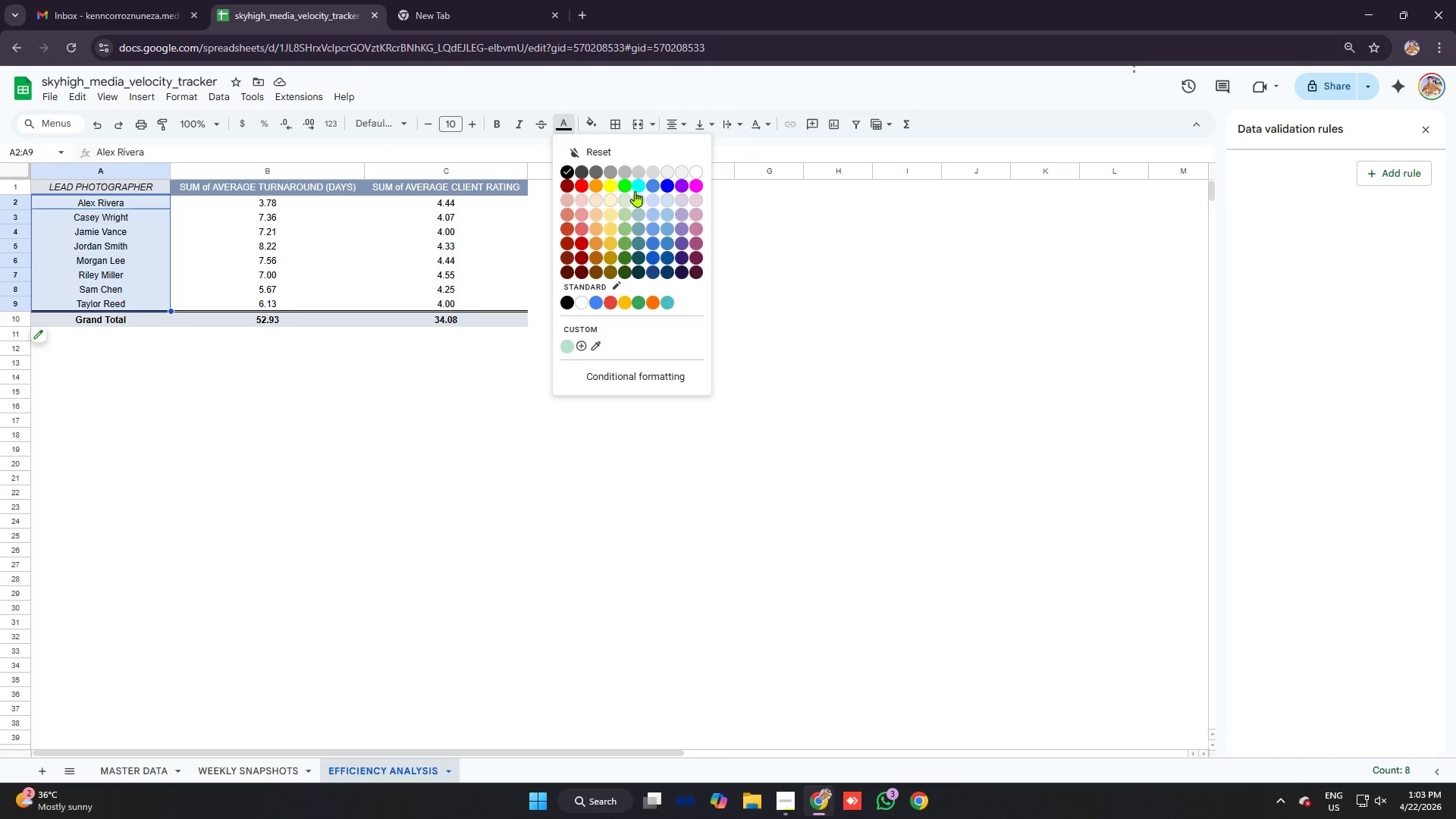 
left_click([638, 187])
 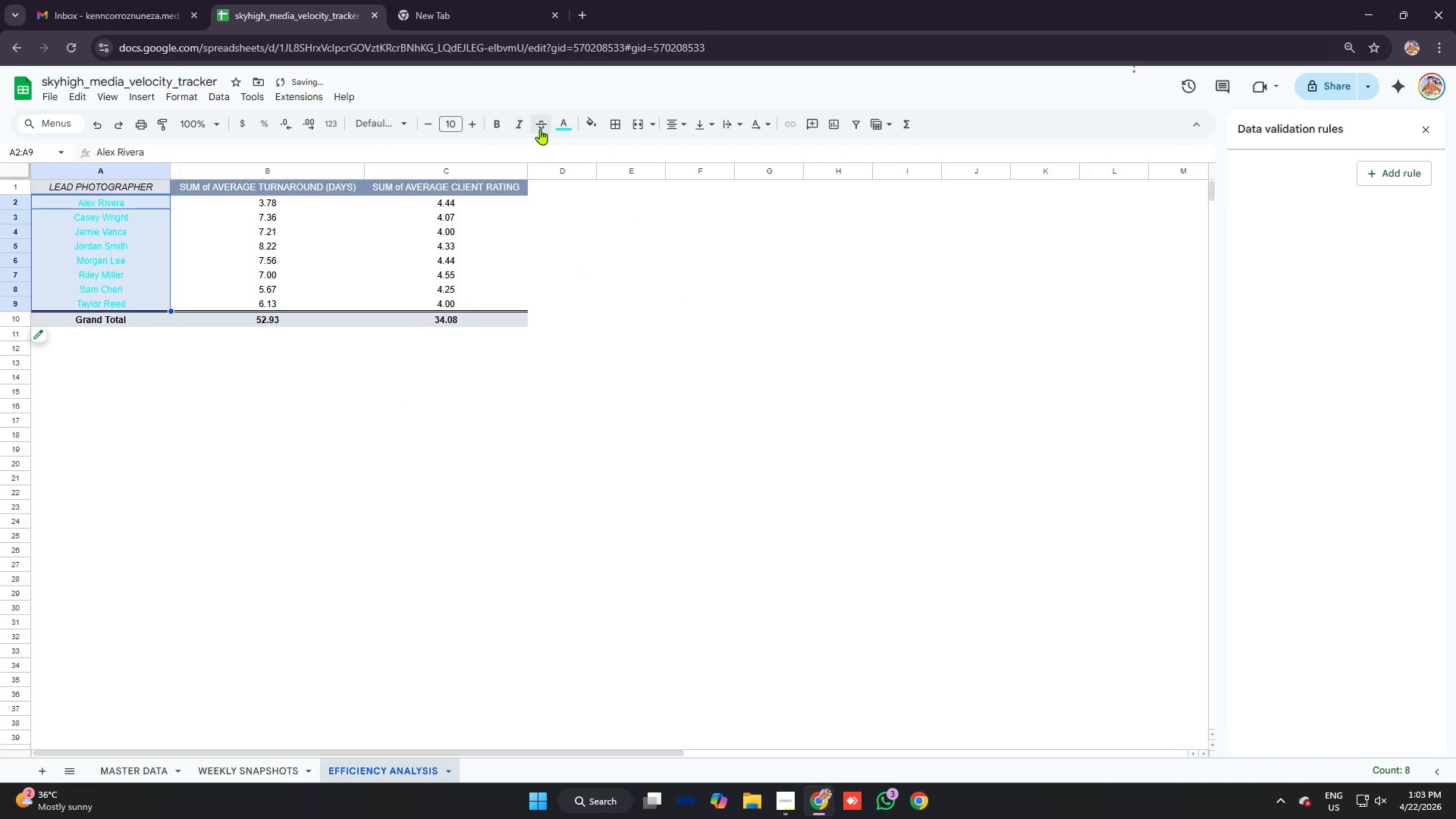 
left_click([566, 124])
 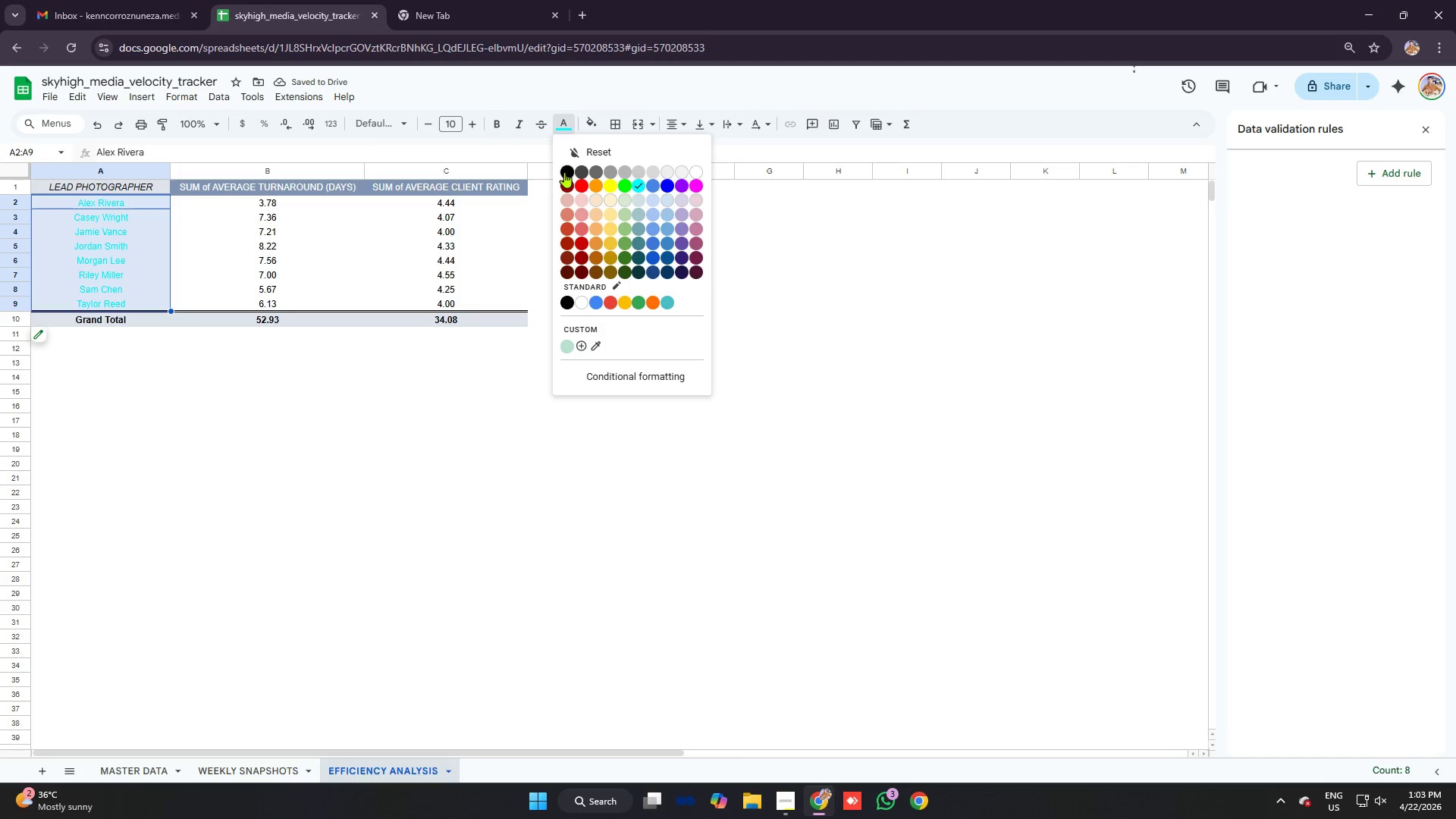 
left_click([564, 172])
 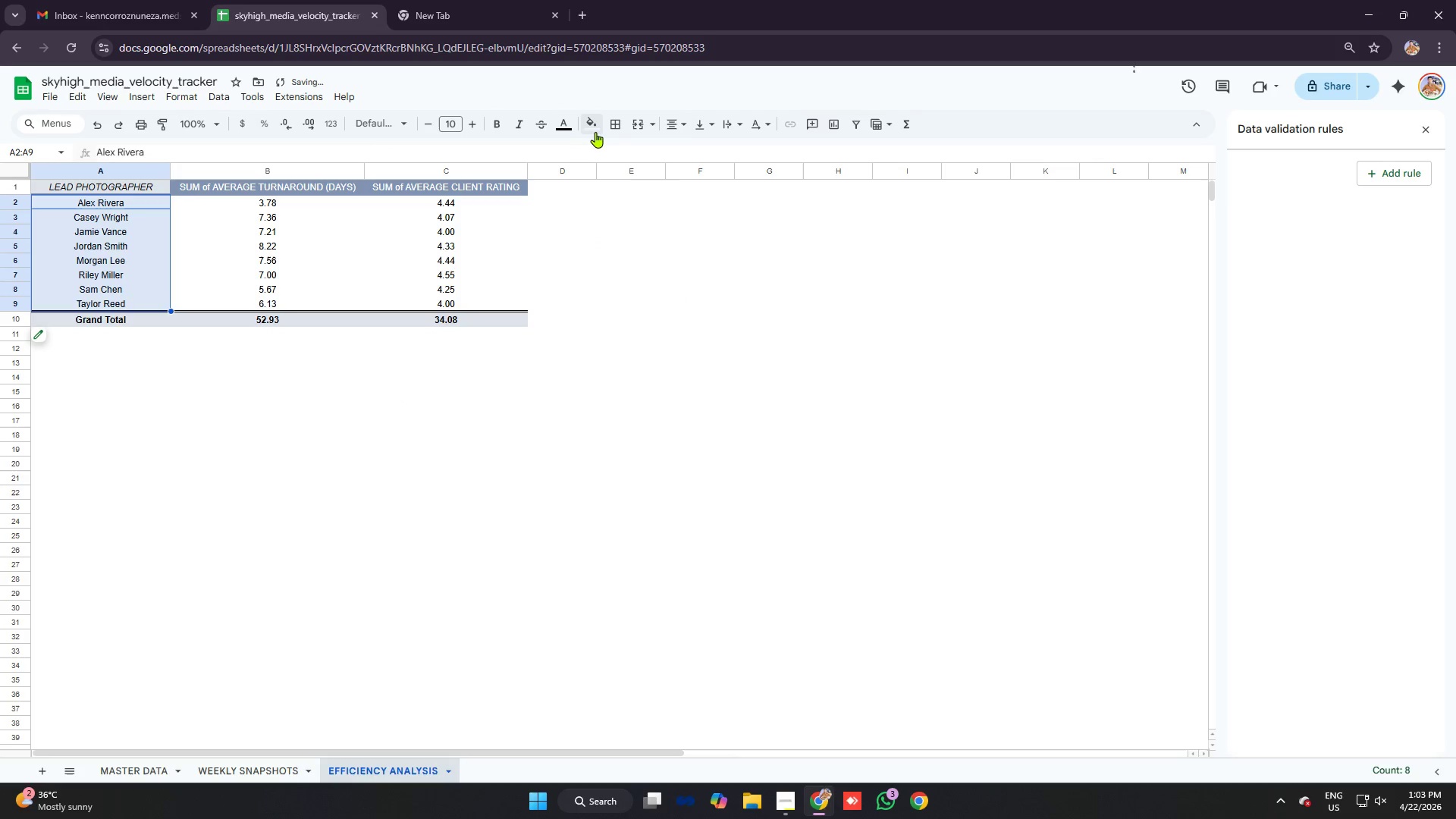 
left_click([596, 125])
 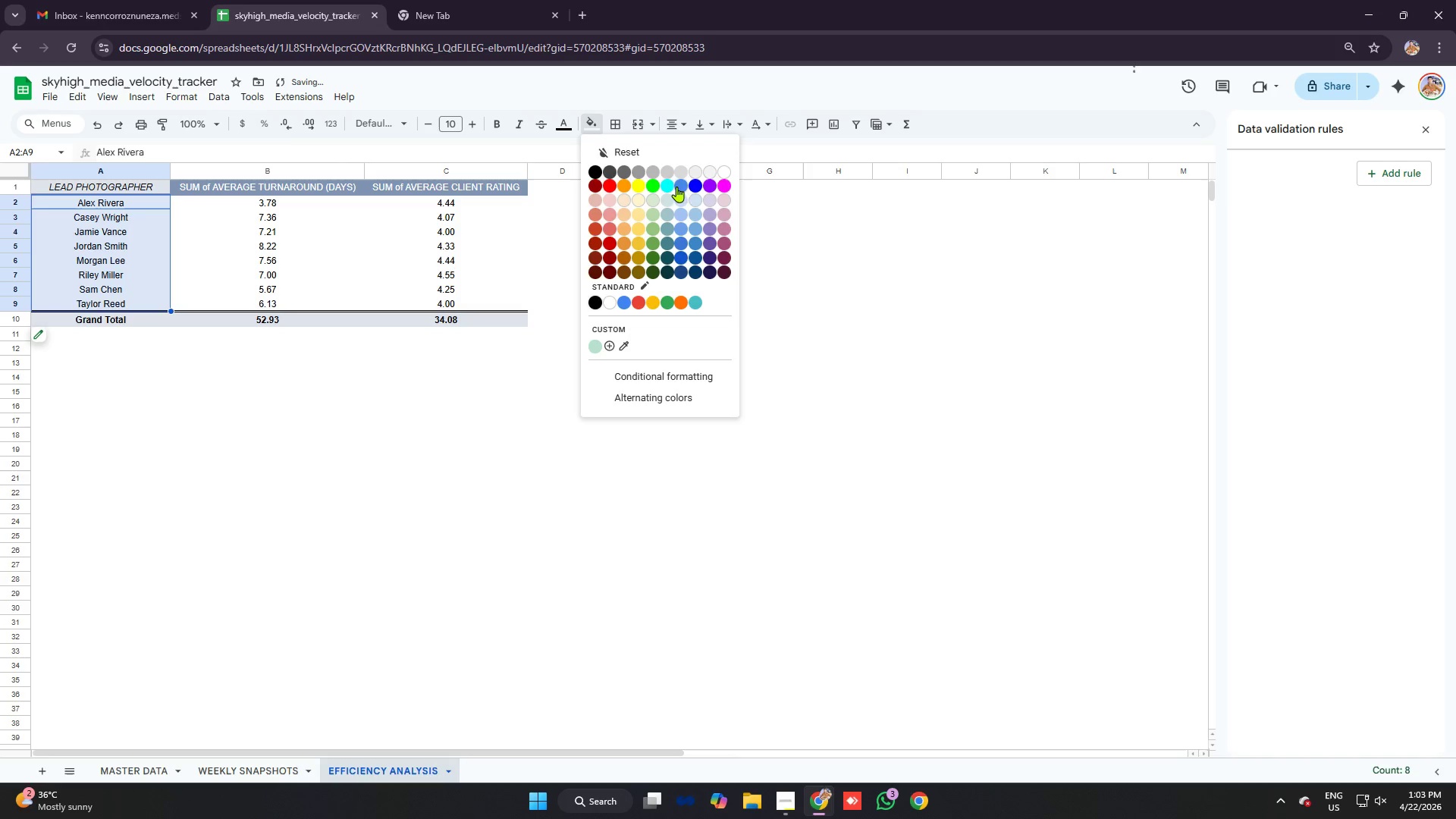 
left_click([664, 188])
 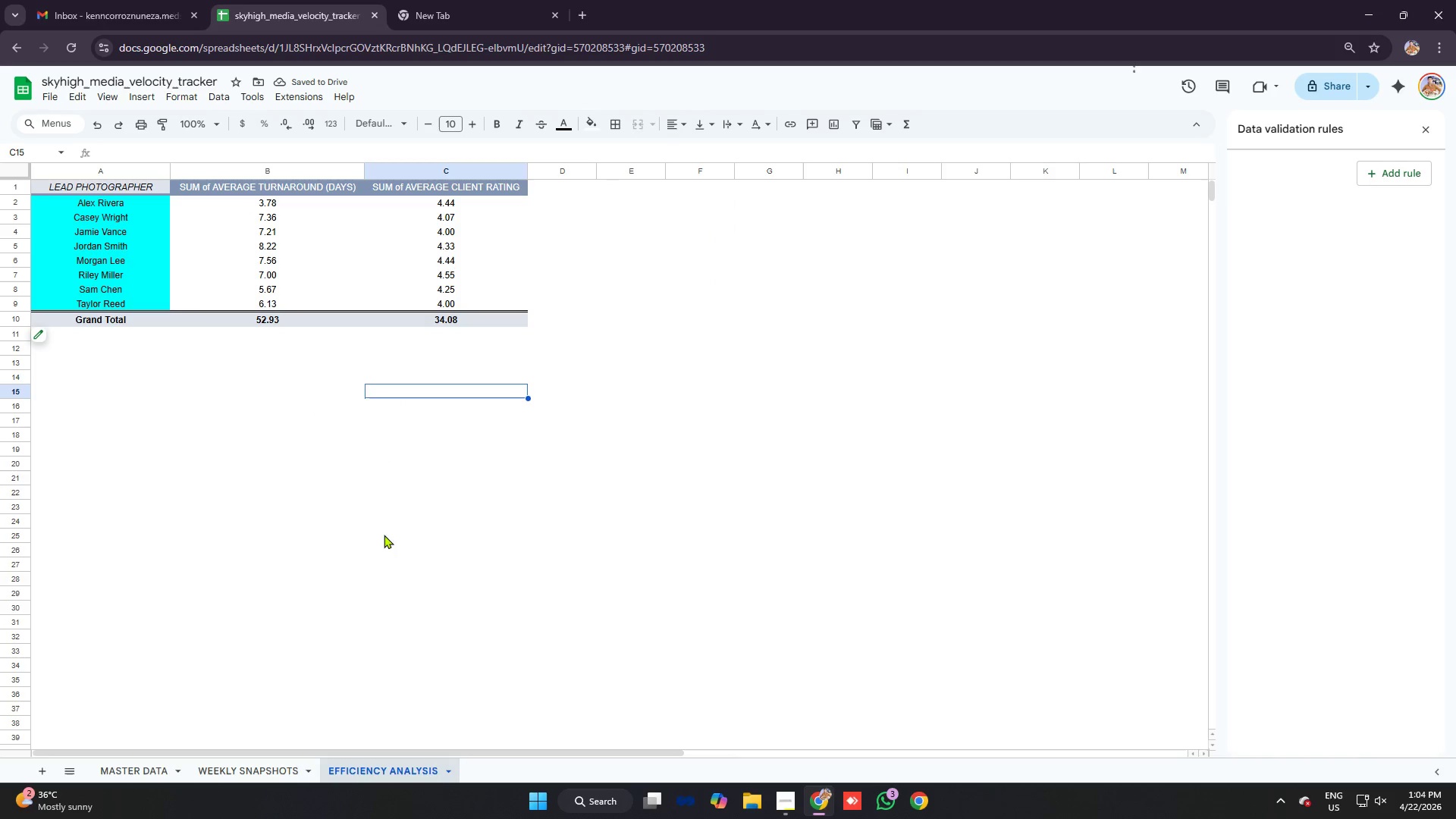 
wait(5.89)
 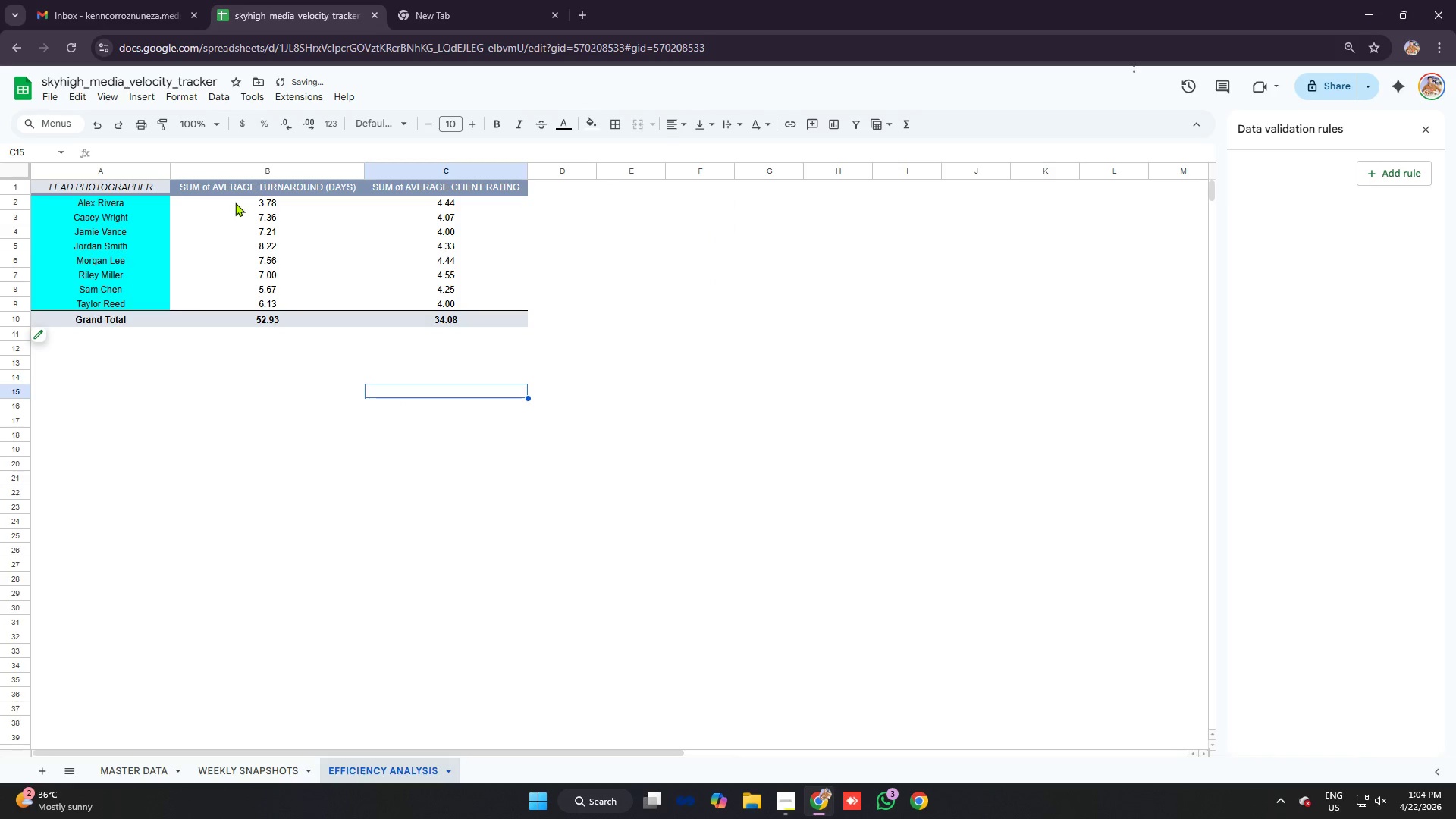 
left_click([235, 771])
 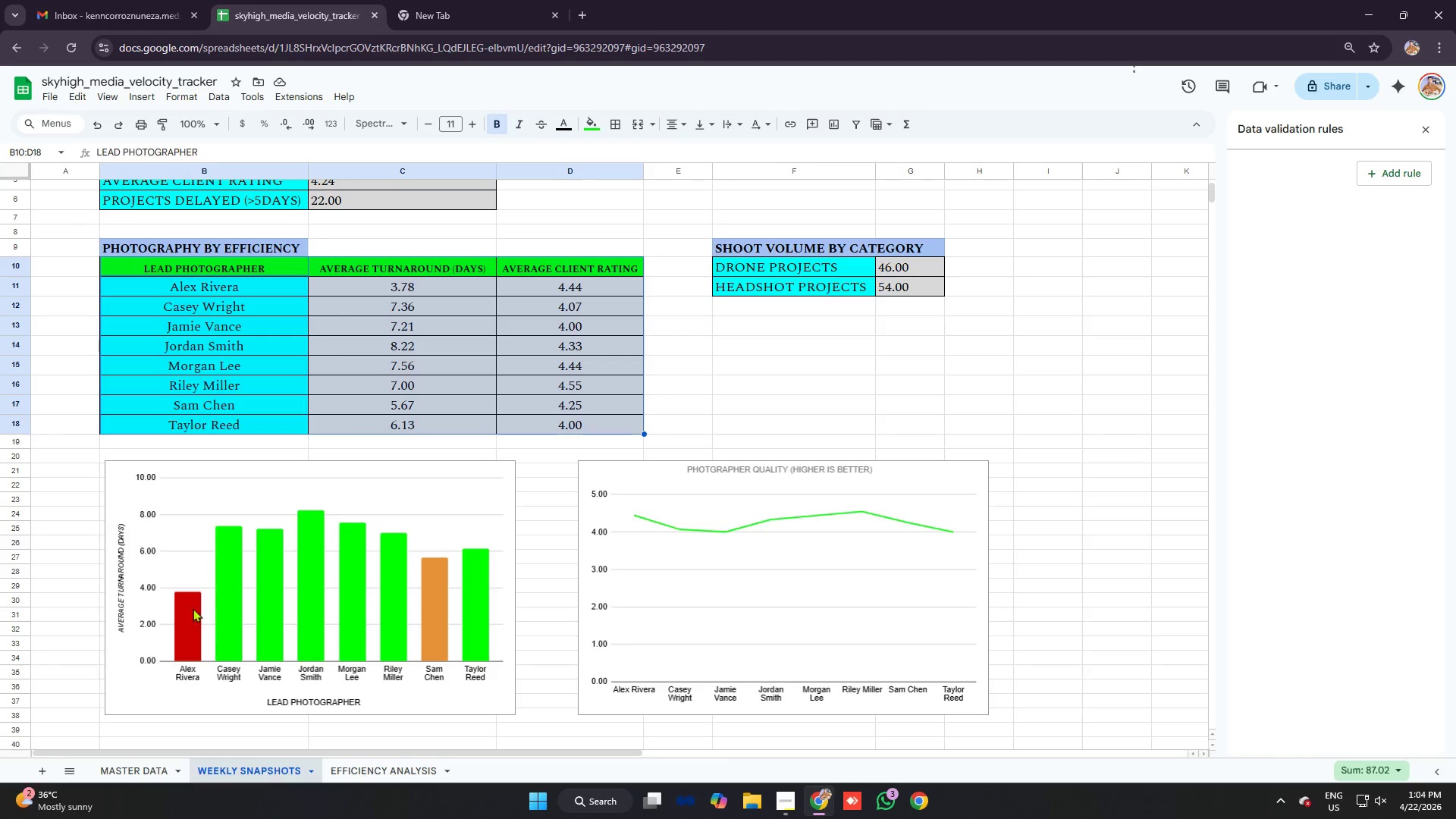 
left_click([181, 617])
 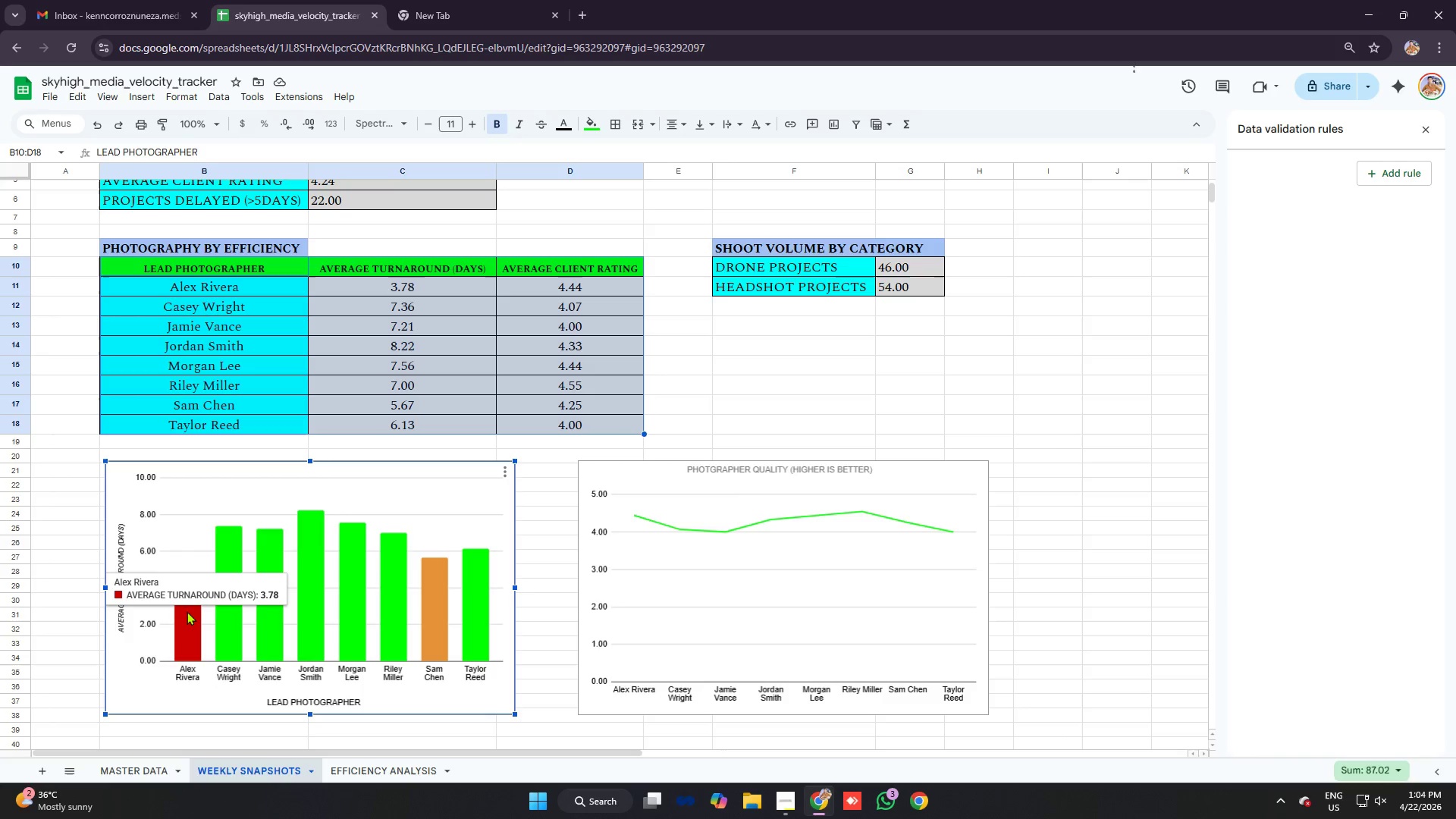 
wait(8.75)
 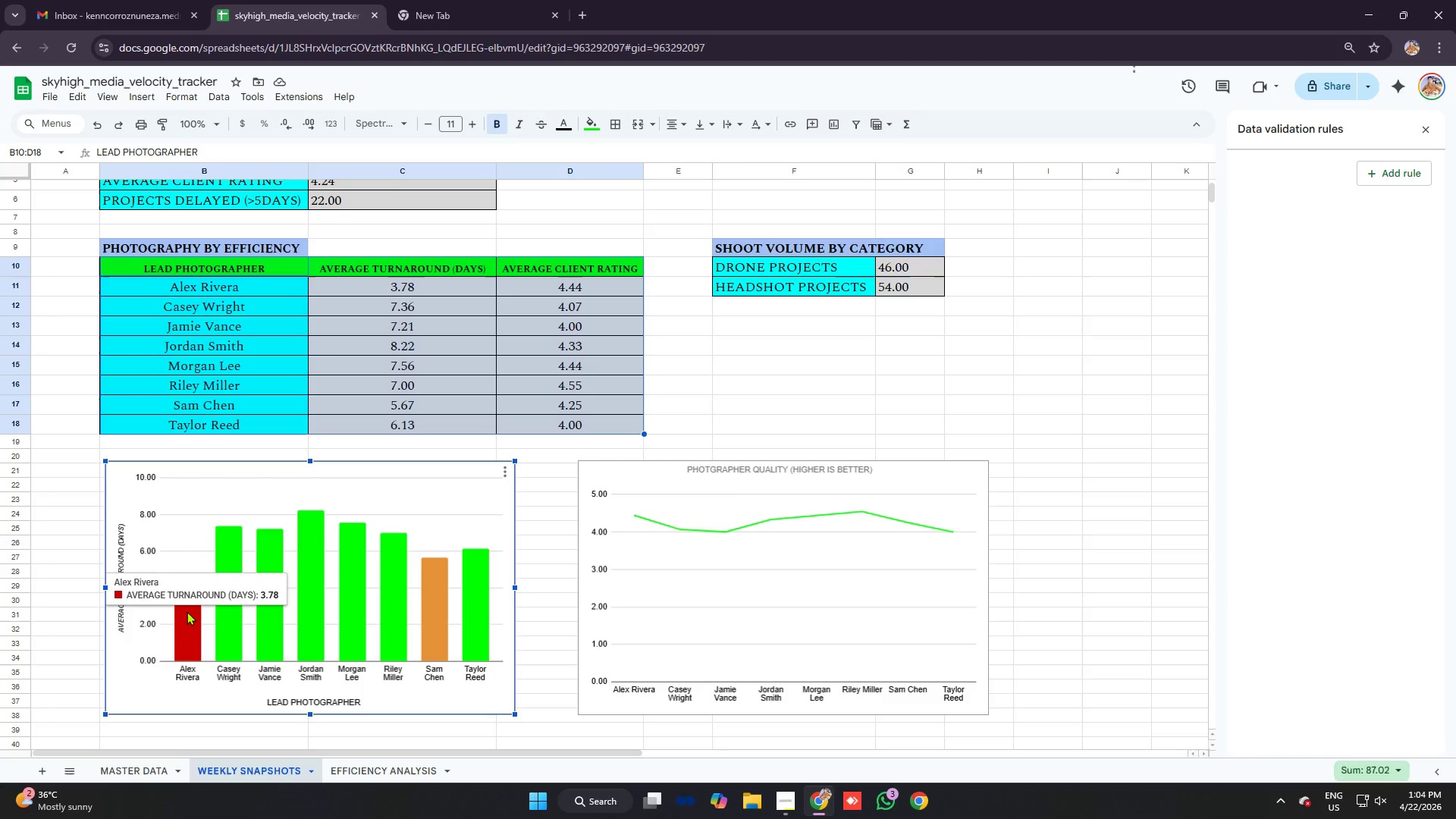 
left_click([177, 623])
 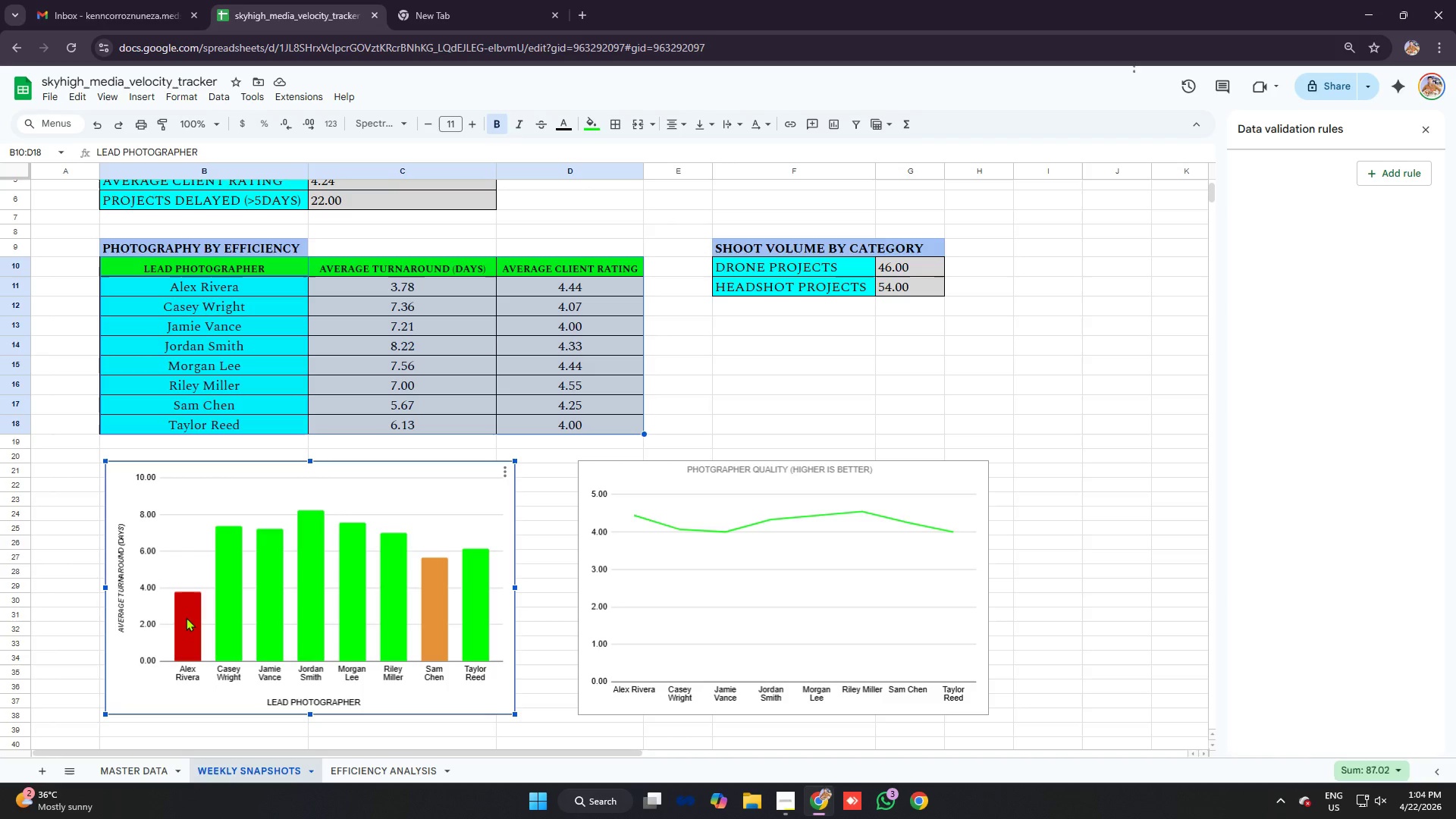 
double_click([186, 617])
 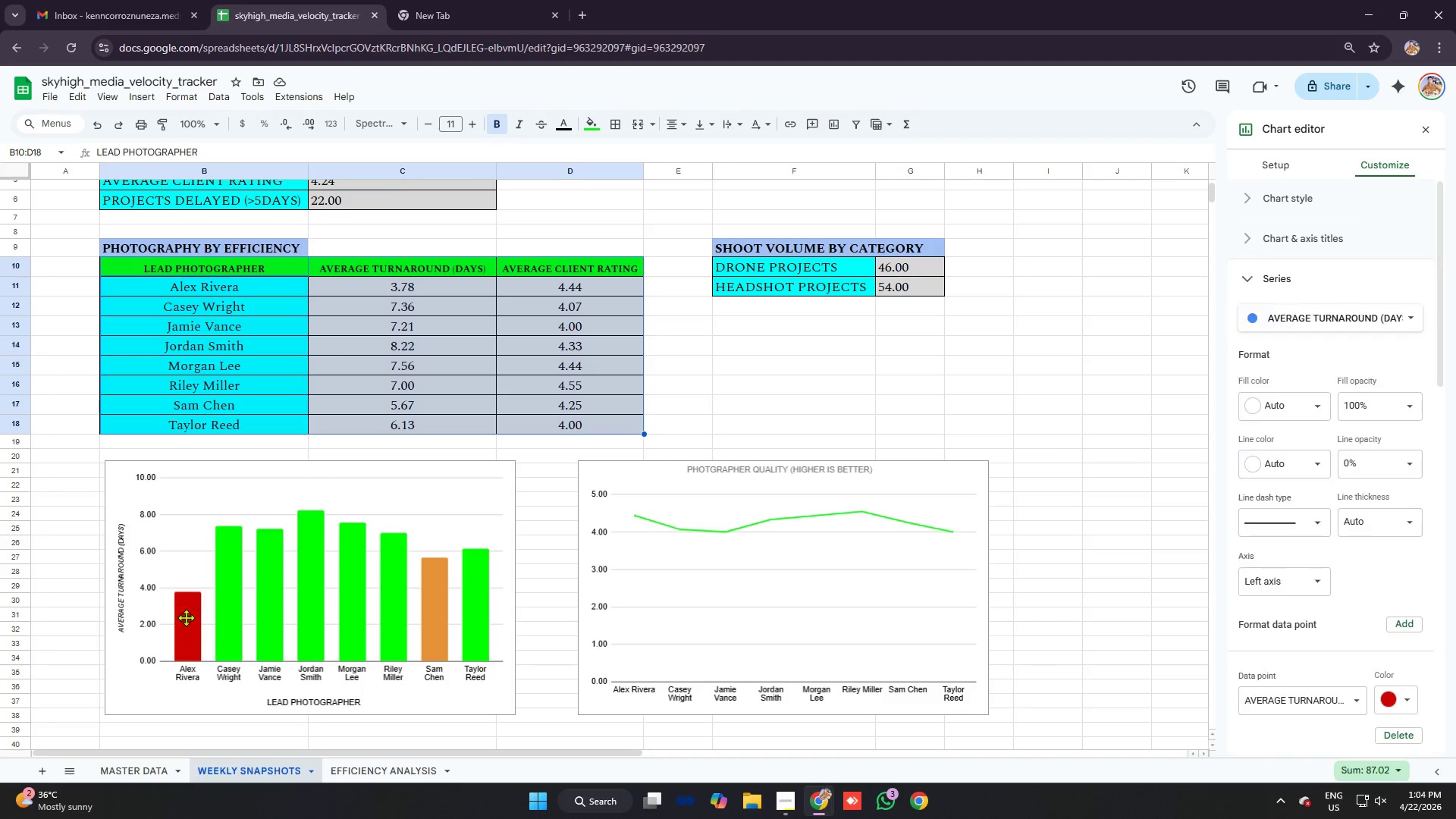 
double_click([186, 617])
 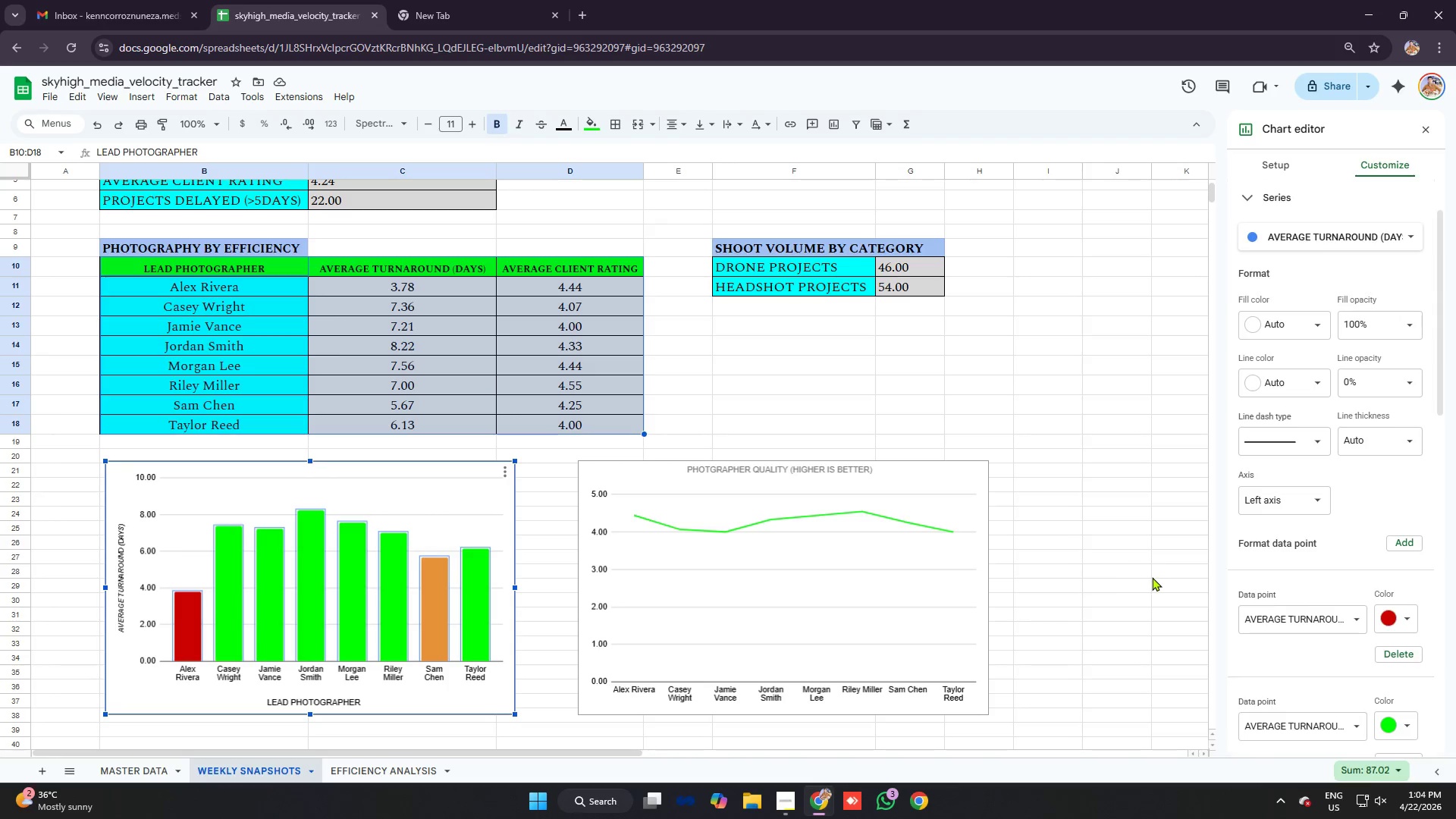 
scroll: coordinate [1322, 519], scroll_direction: down, amount: 2.0
 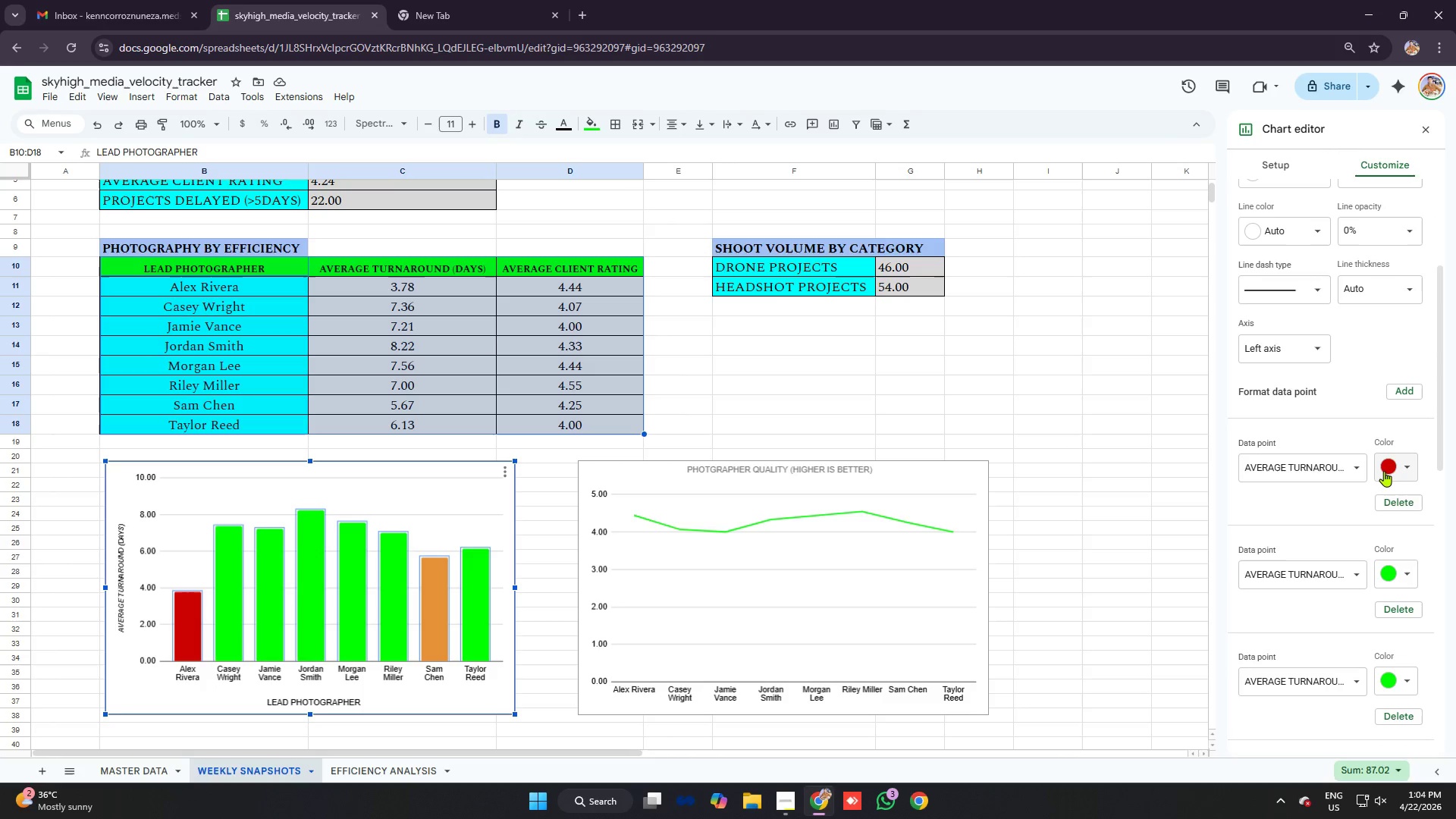 
left_click([1395, 466])
 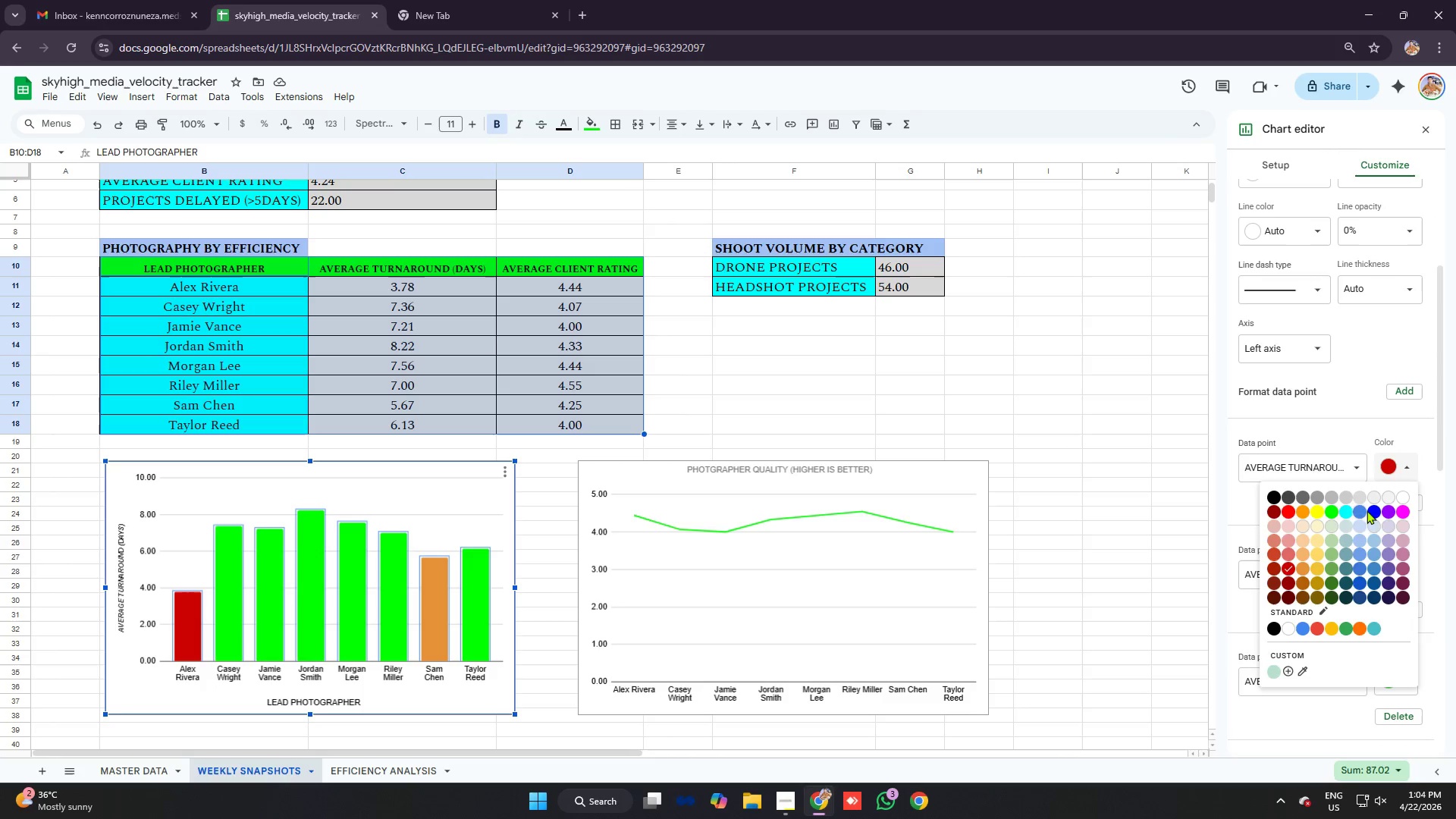 
left_click([1330, 513])
 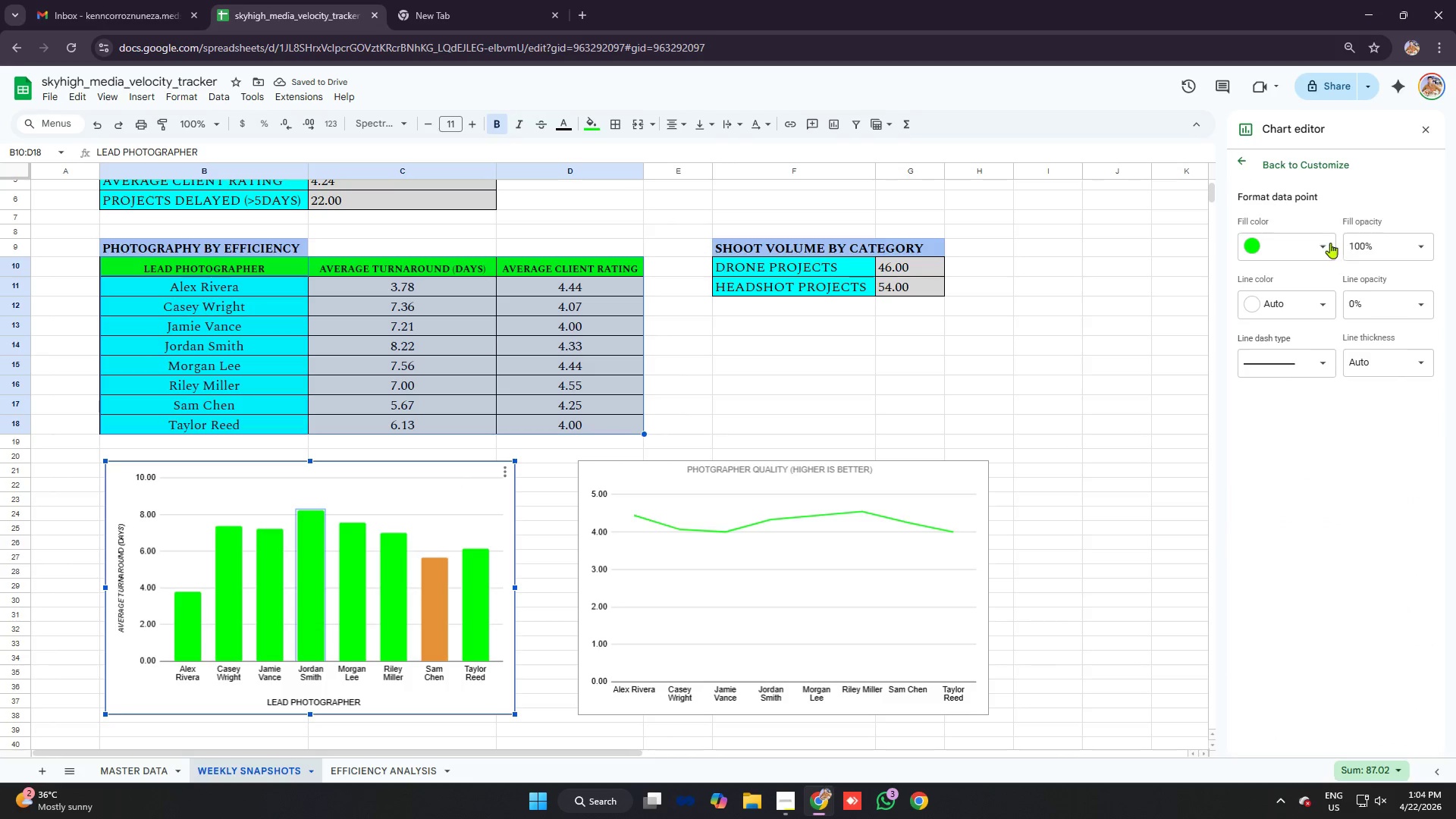 
left_click([1291, 253])
 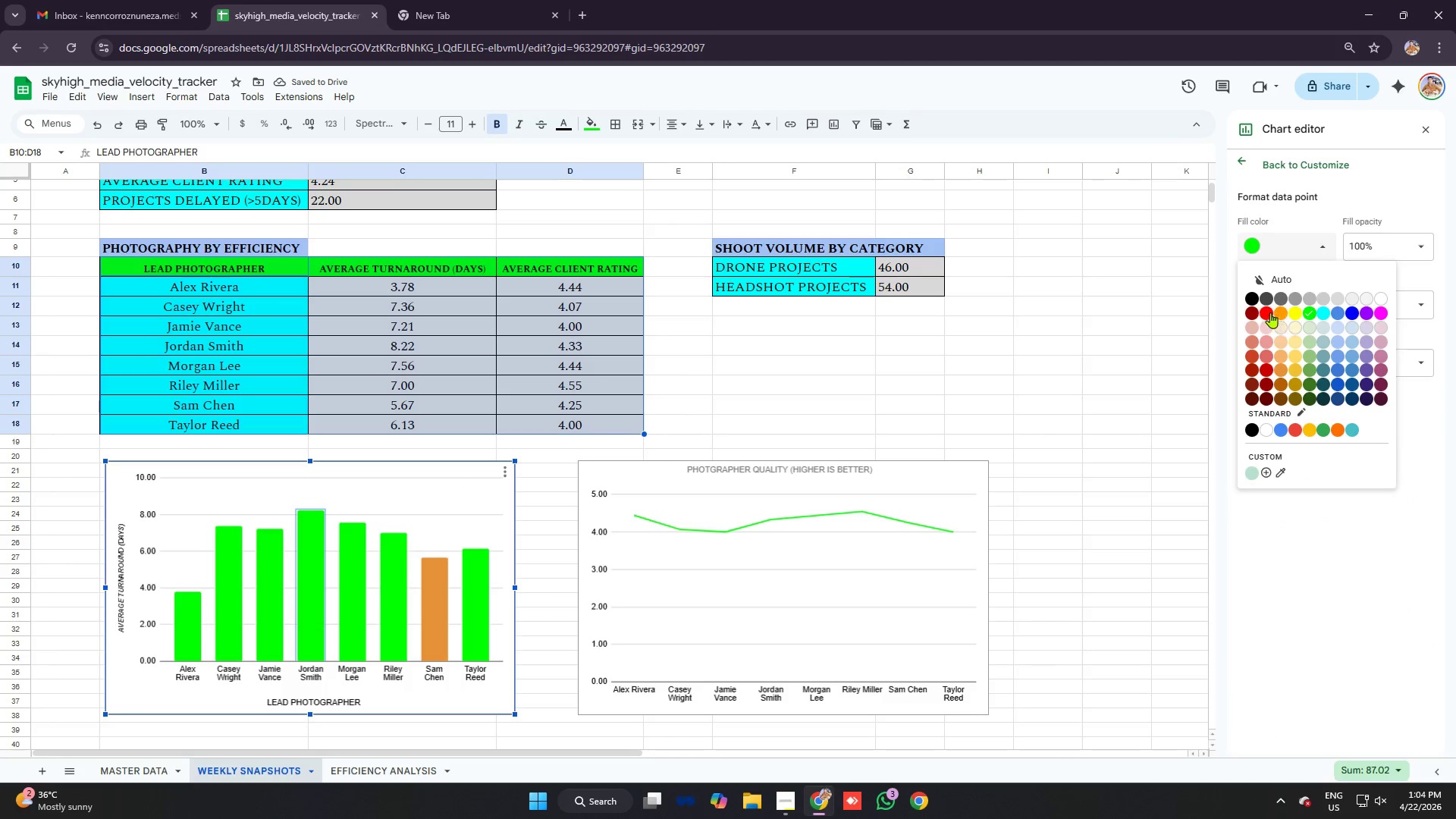 
left_click([1269, 312])
 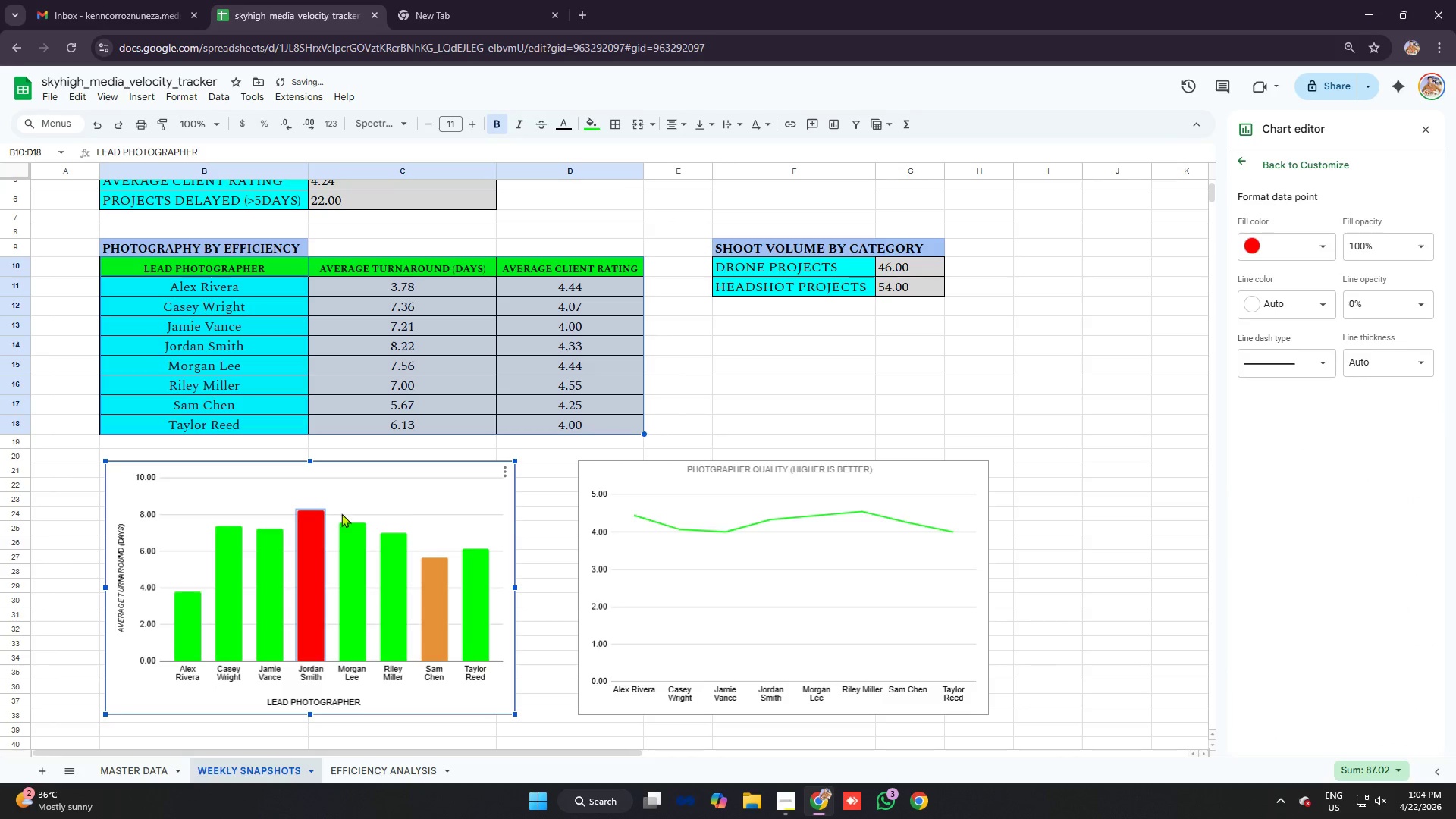 
left_click([231, 531])
 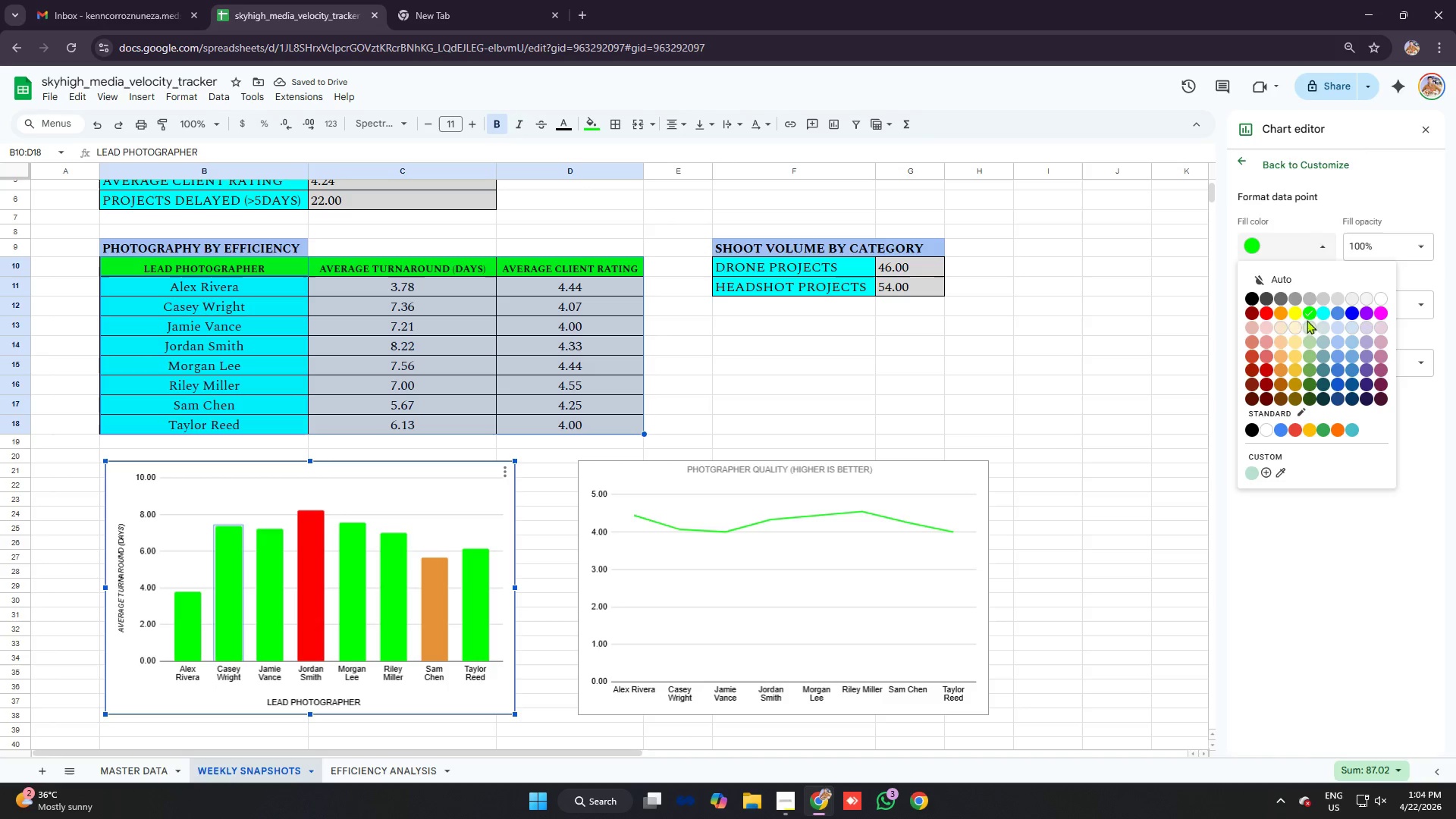 
left_click([1267, 308])
 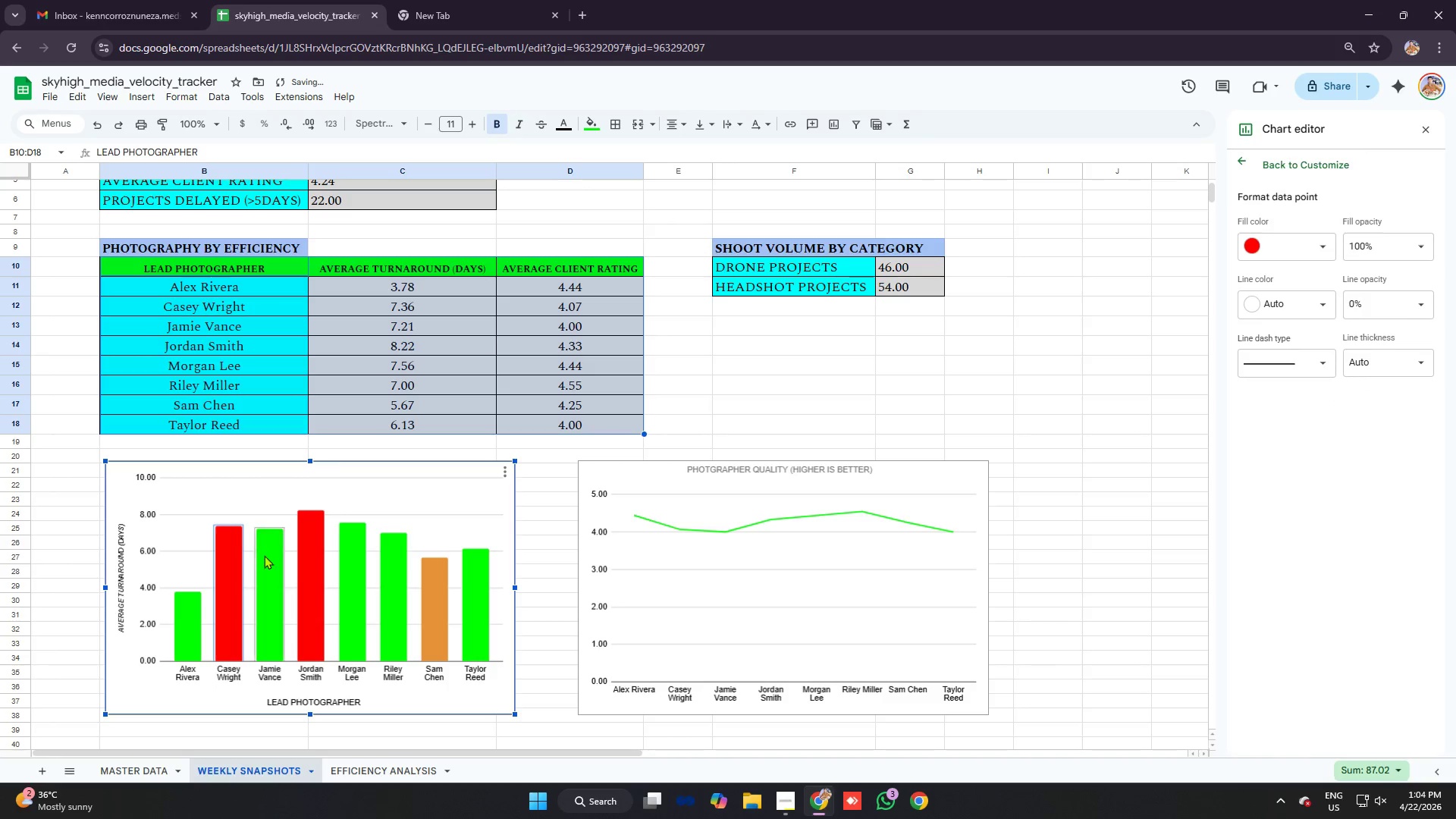 
left_click([263, 557])
 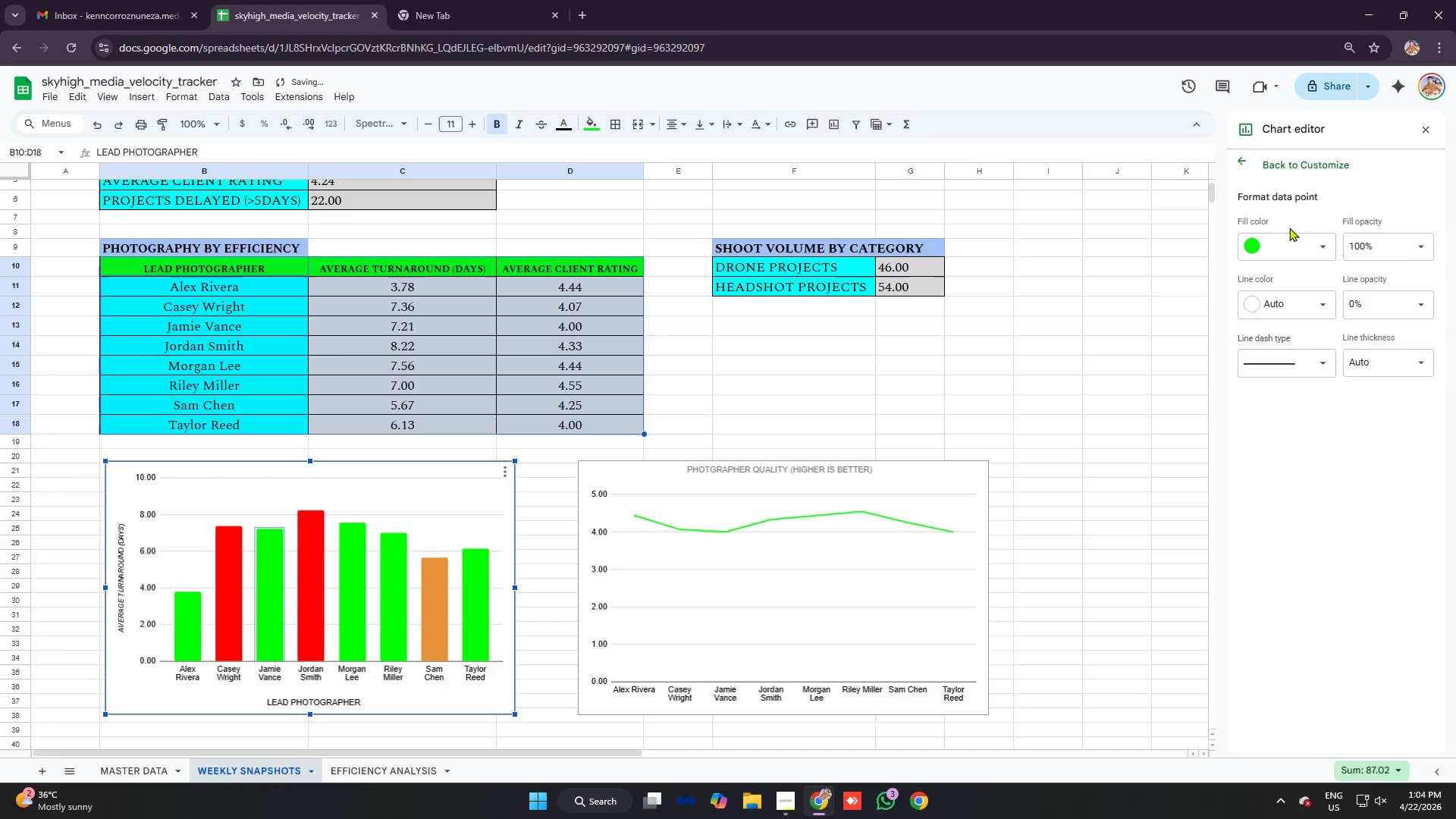 
left_click([1294, 243])
 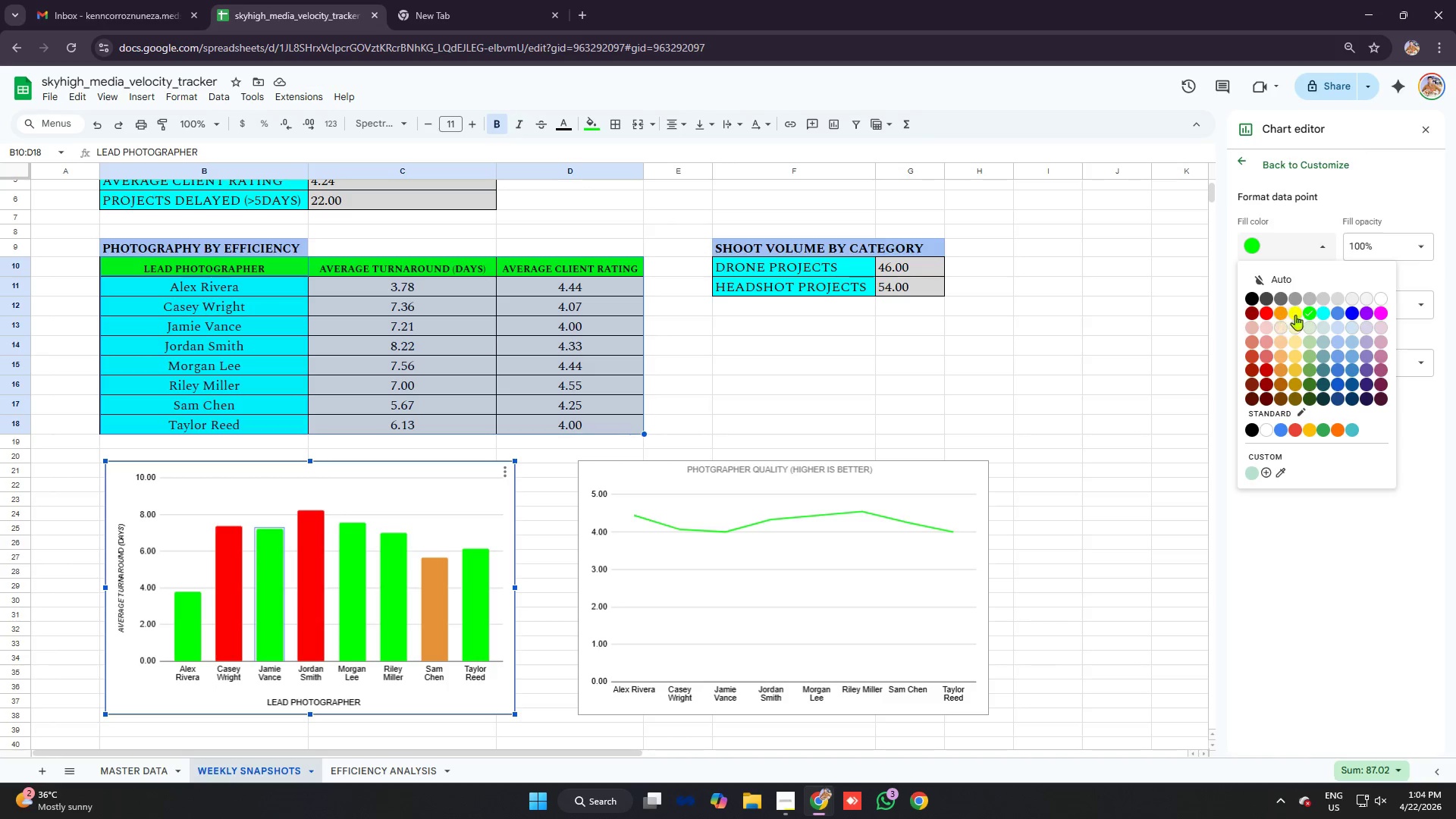 
left_click([1269, 311])
 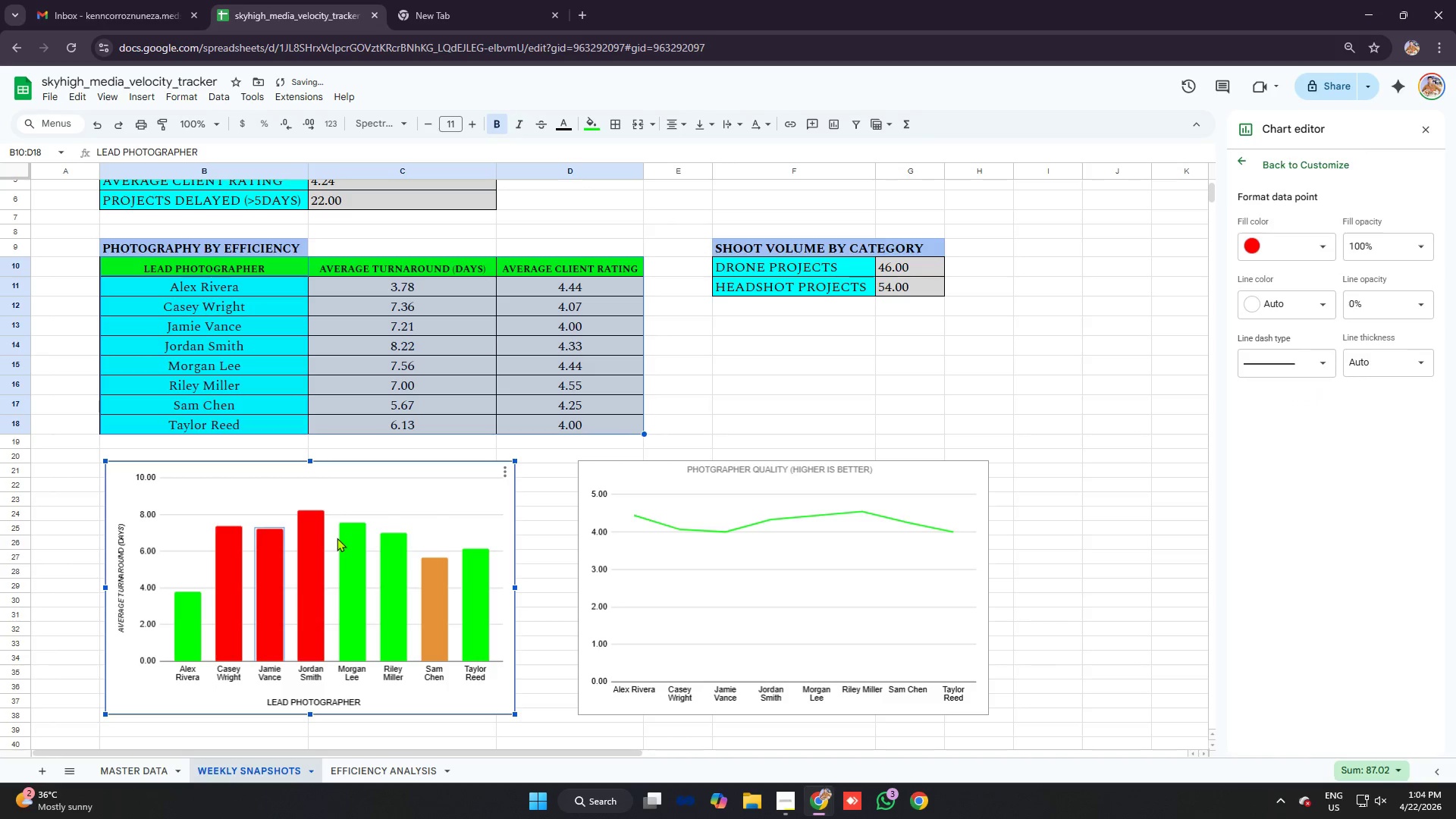 
left_click([347, 538])
 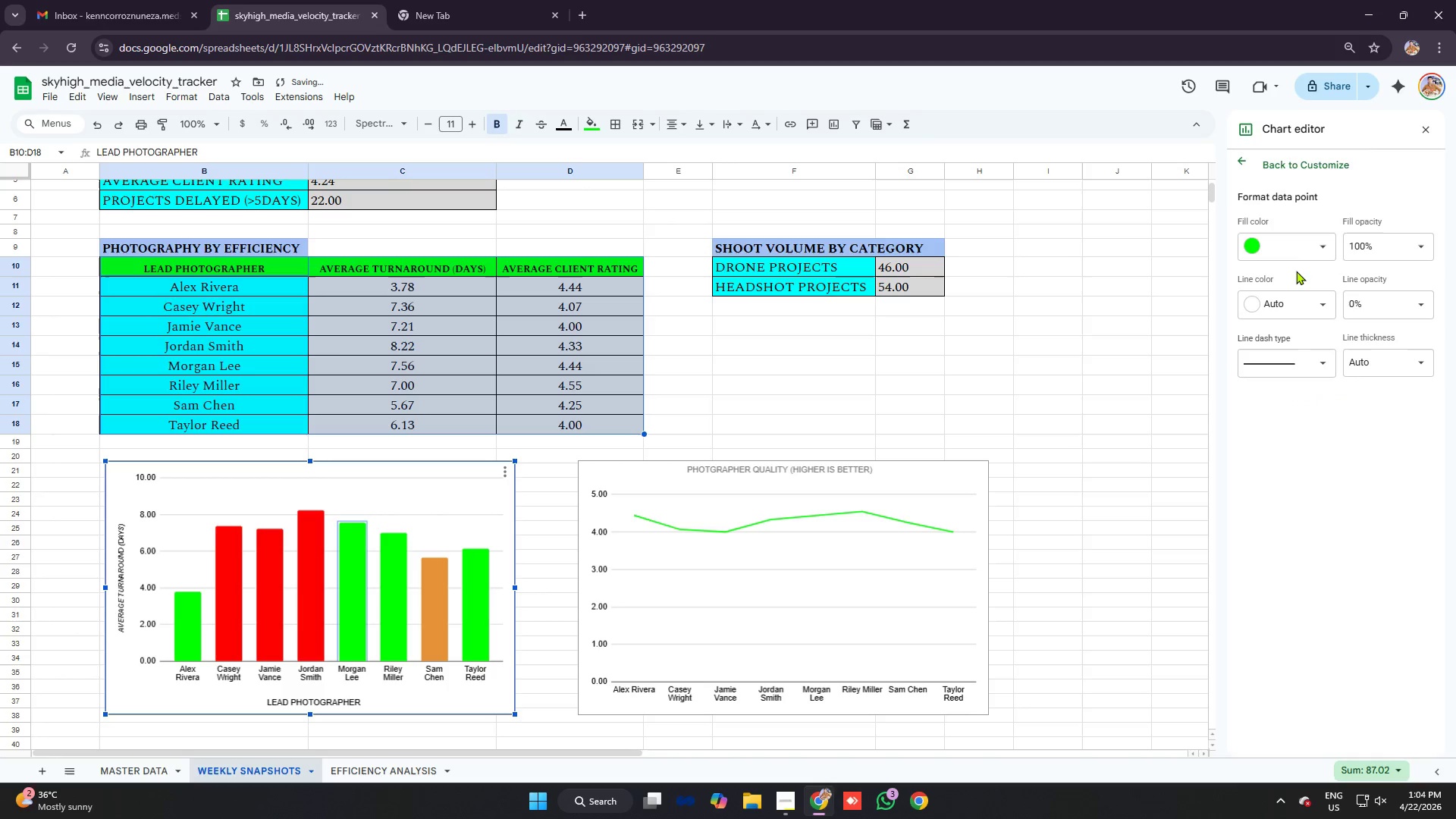 
left_click([1300, 243])
 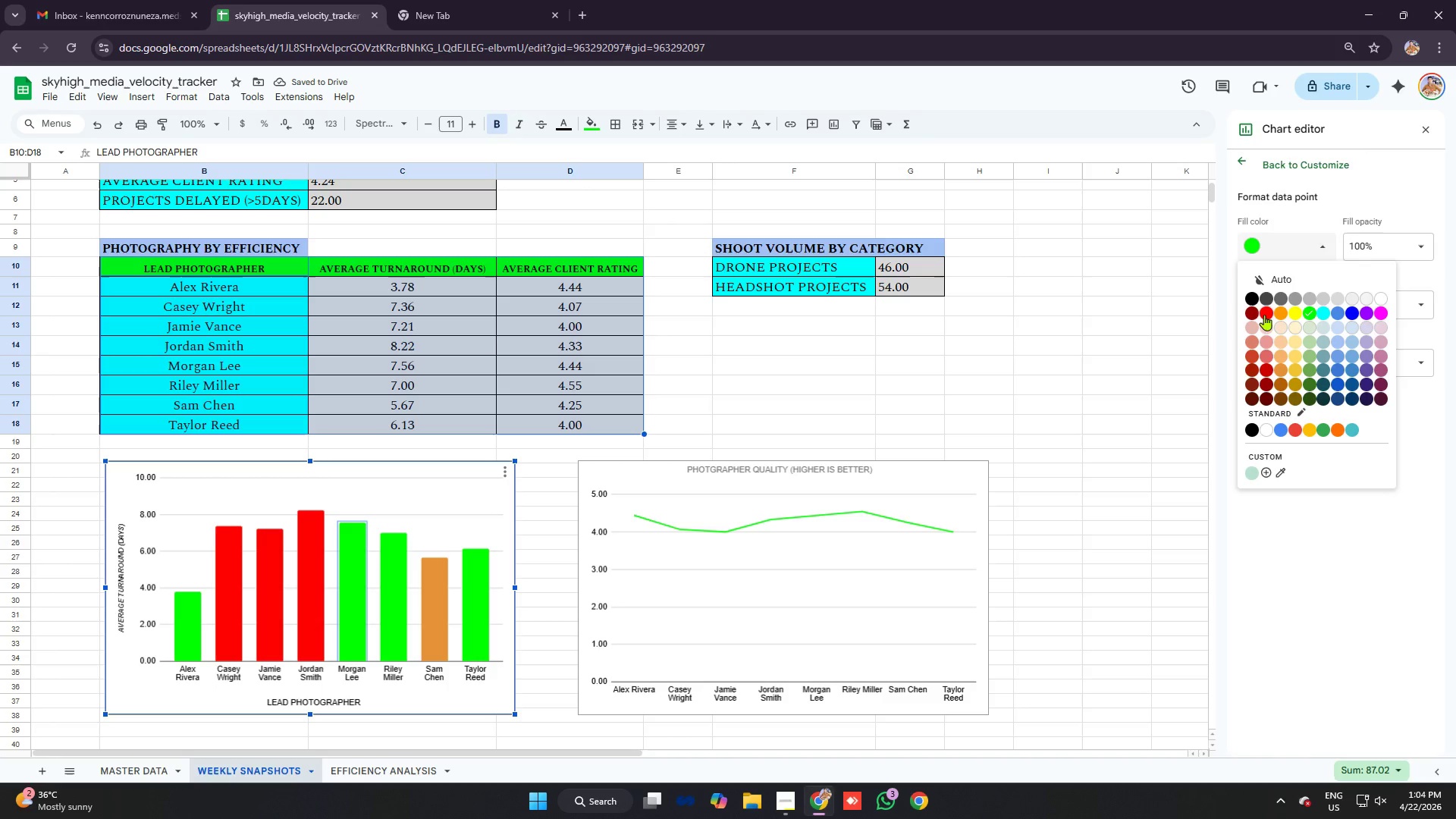 
left_click([1261, 314])
 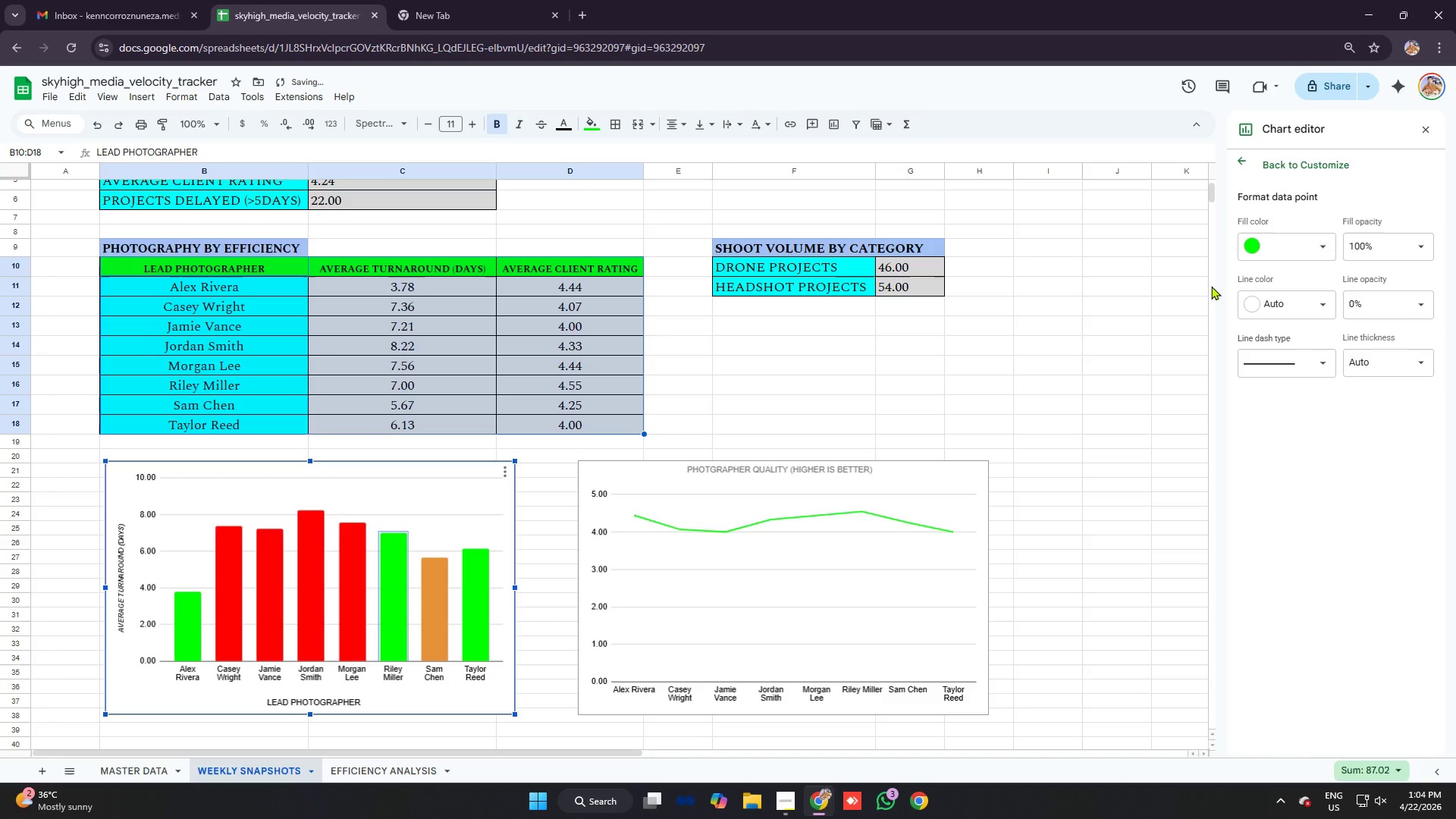 
left_click([1318, 248])
 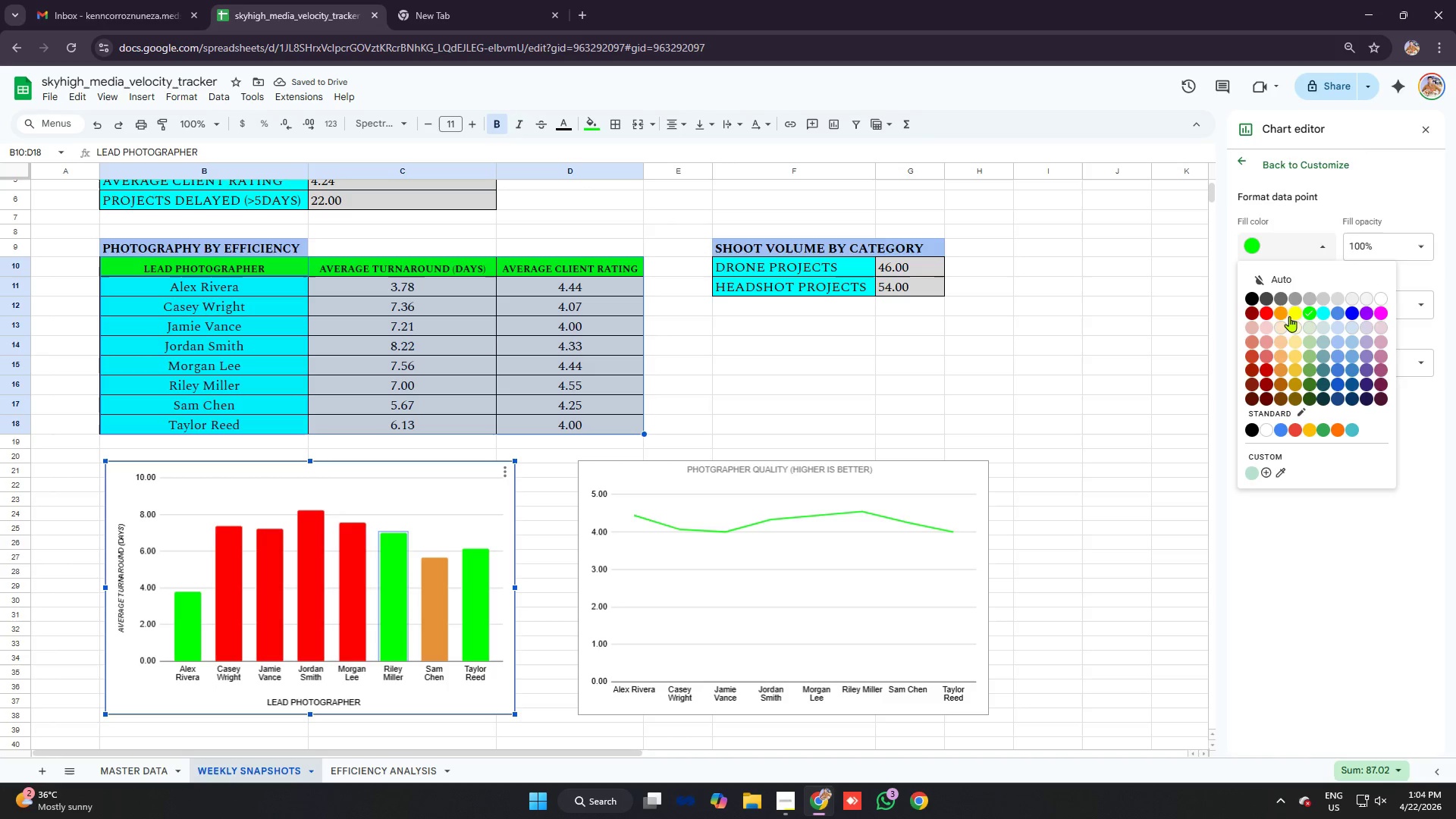 
left_click([1268, 312])
 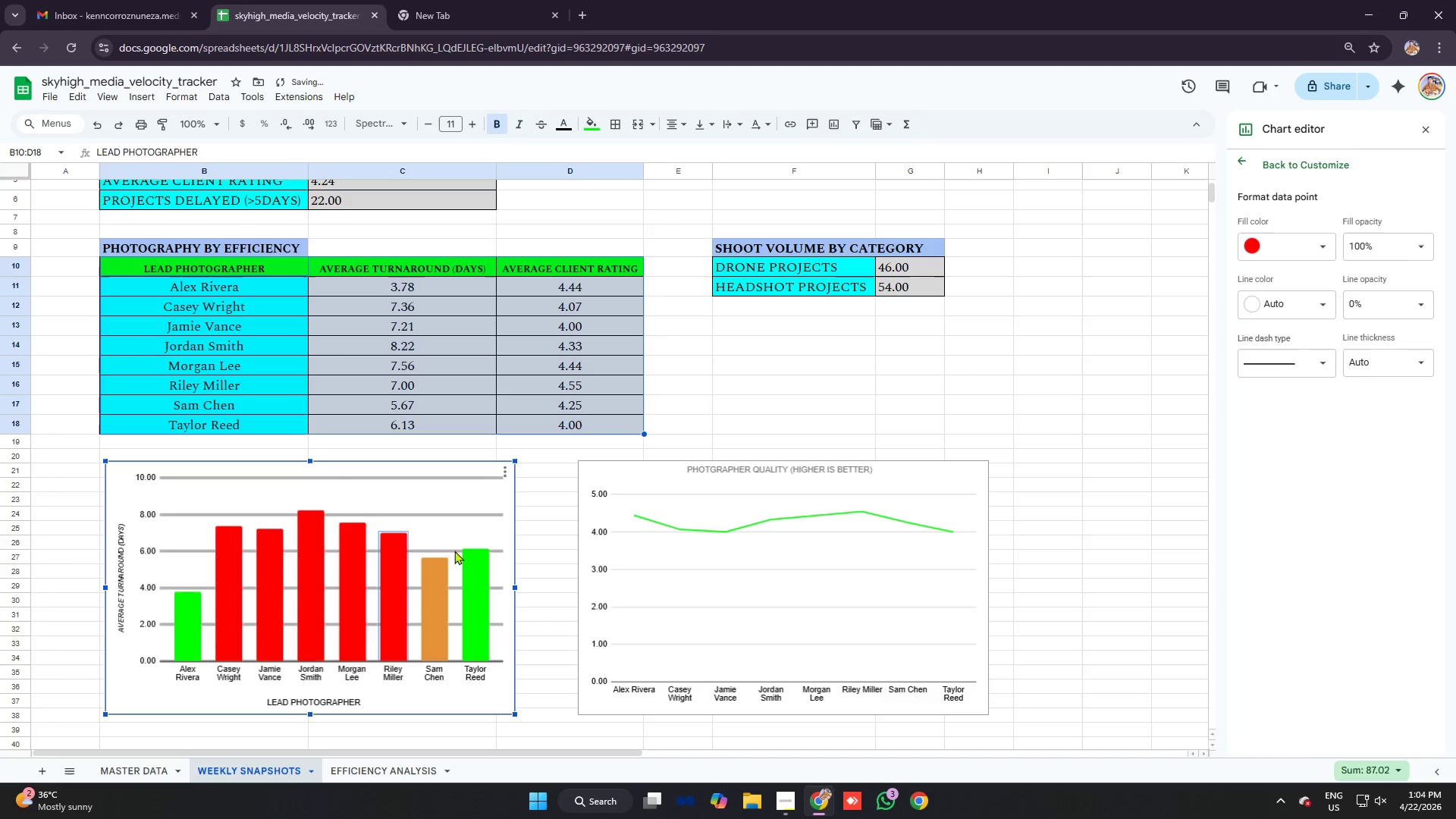 
left_click([472, 562])
 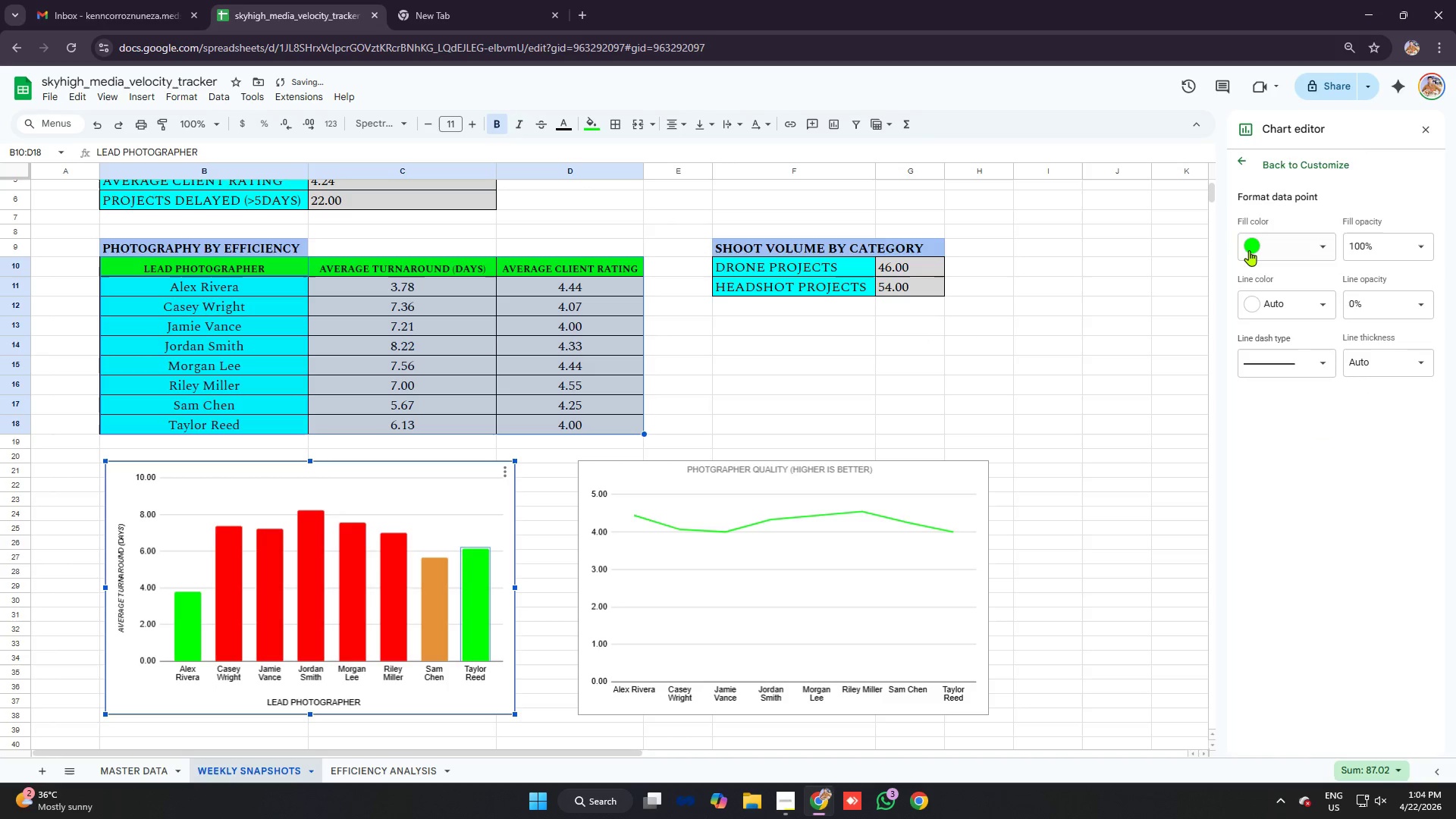 
left_click([1268, 247])
 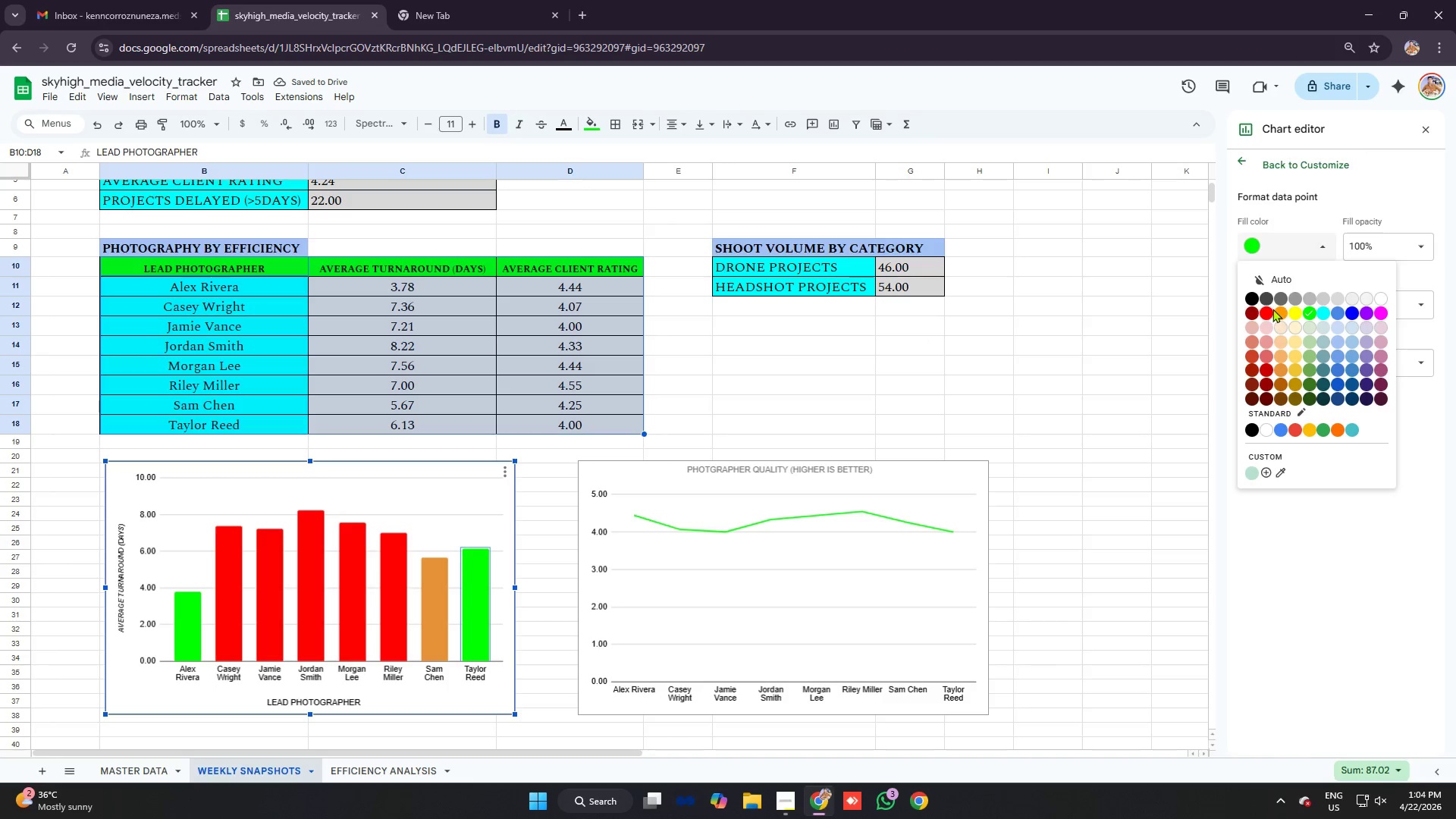 
left_click([1265, 313])
 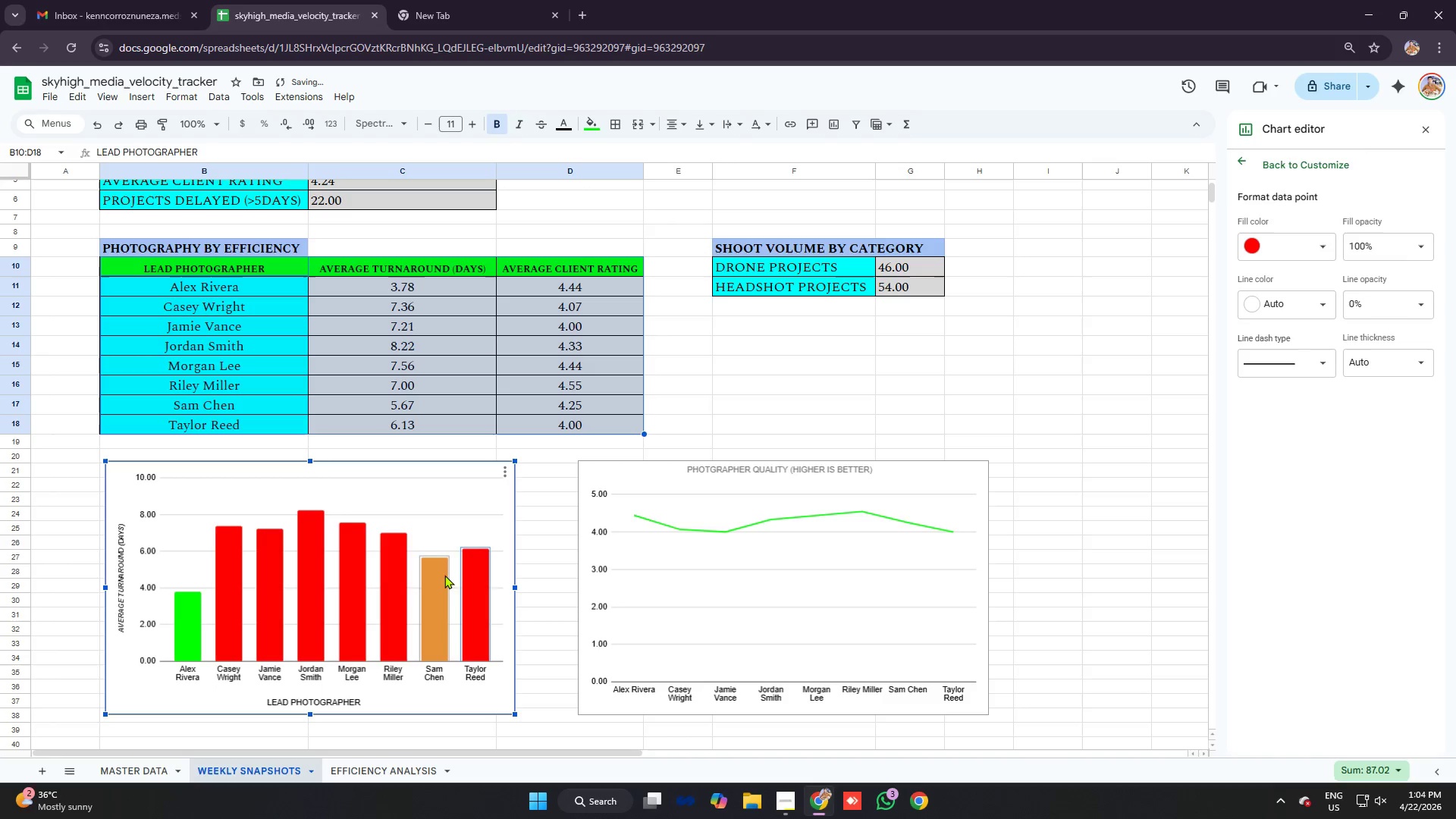 
left_click([441, 575])
 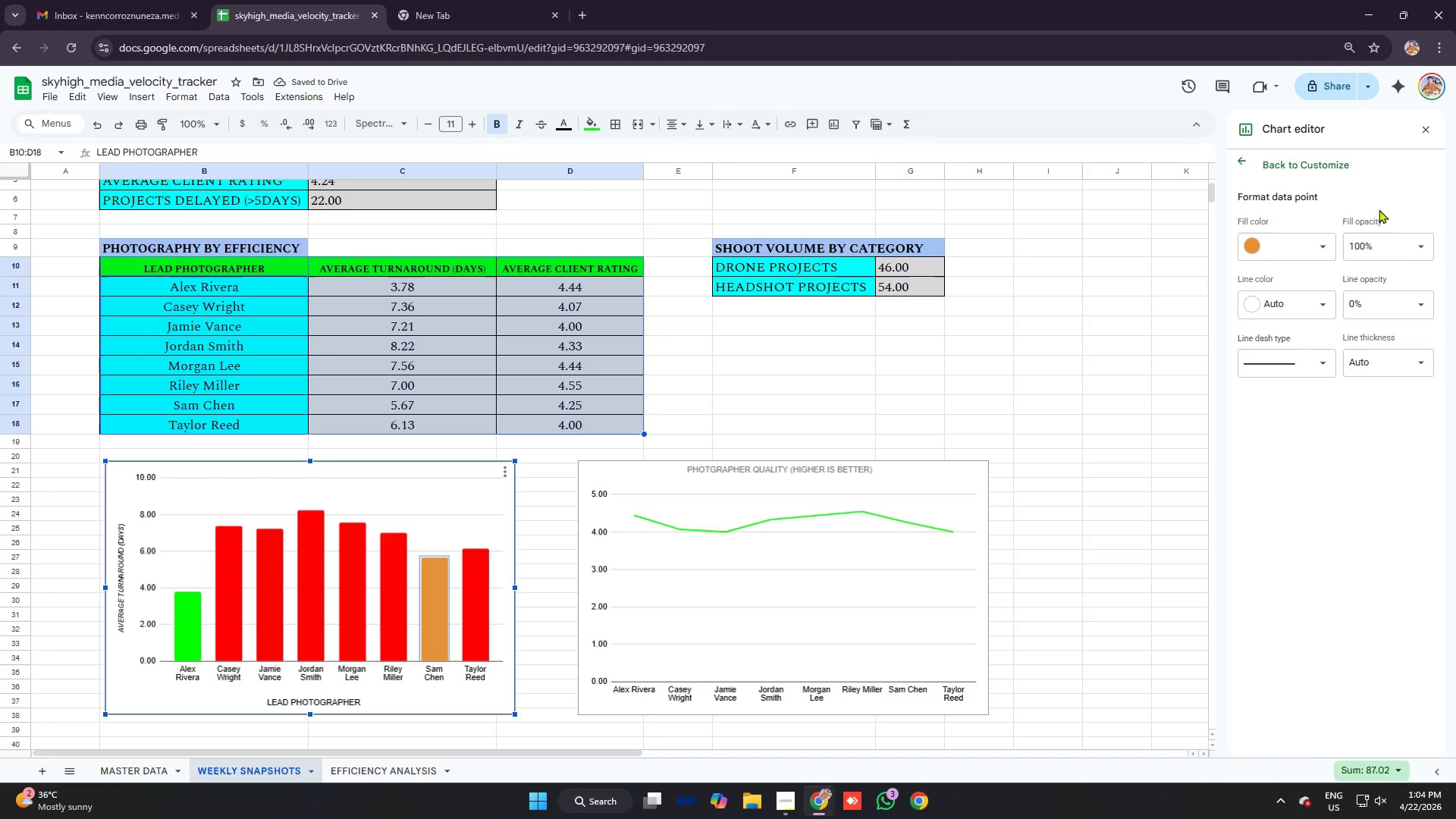 
left_click([1303, 249])
 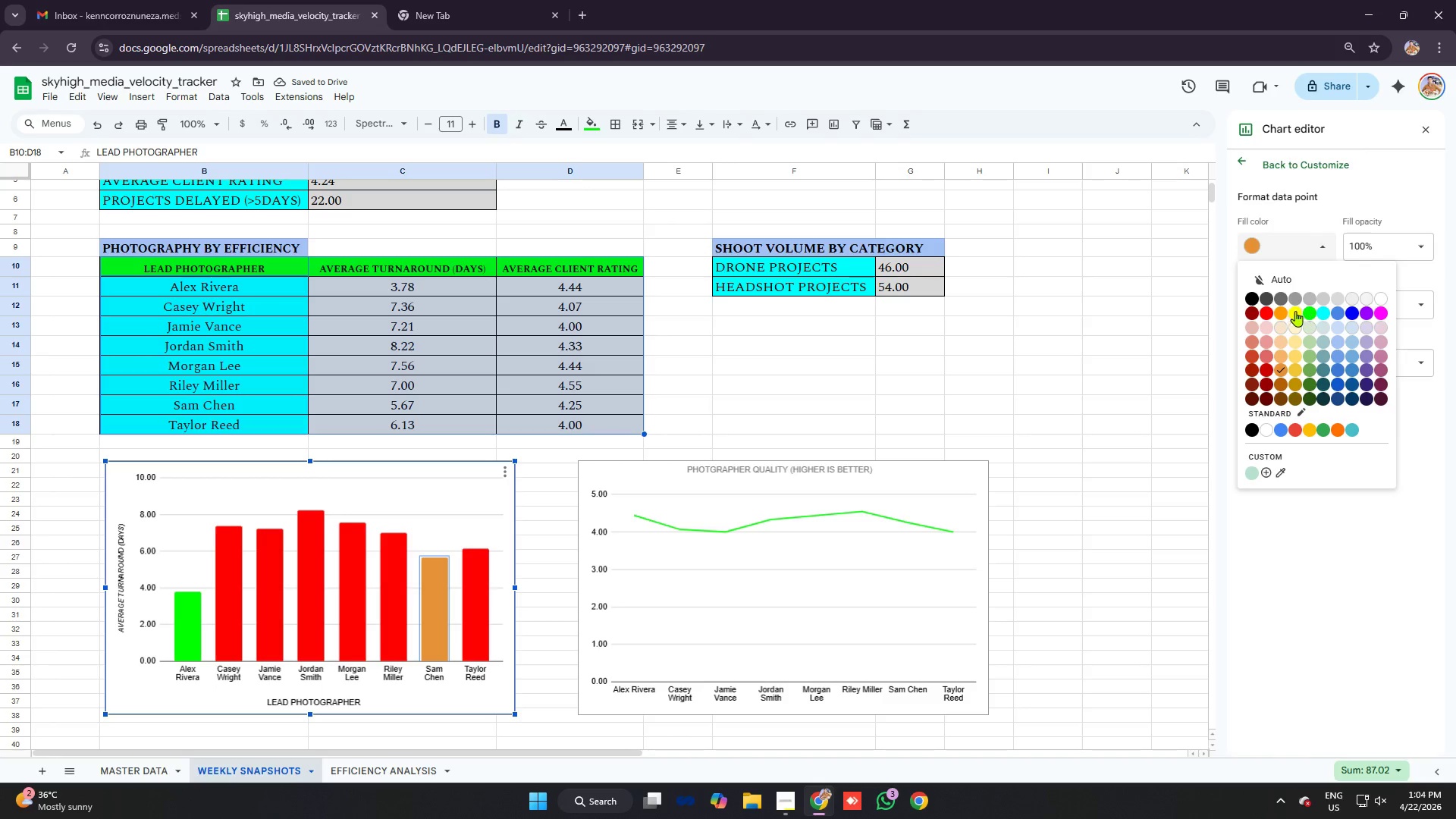 
left_click([1289, 311])
 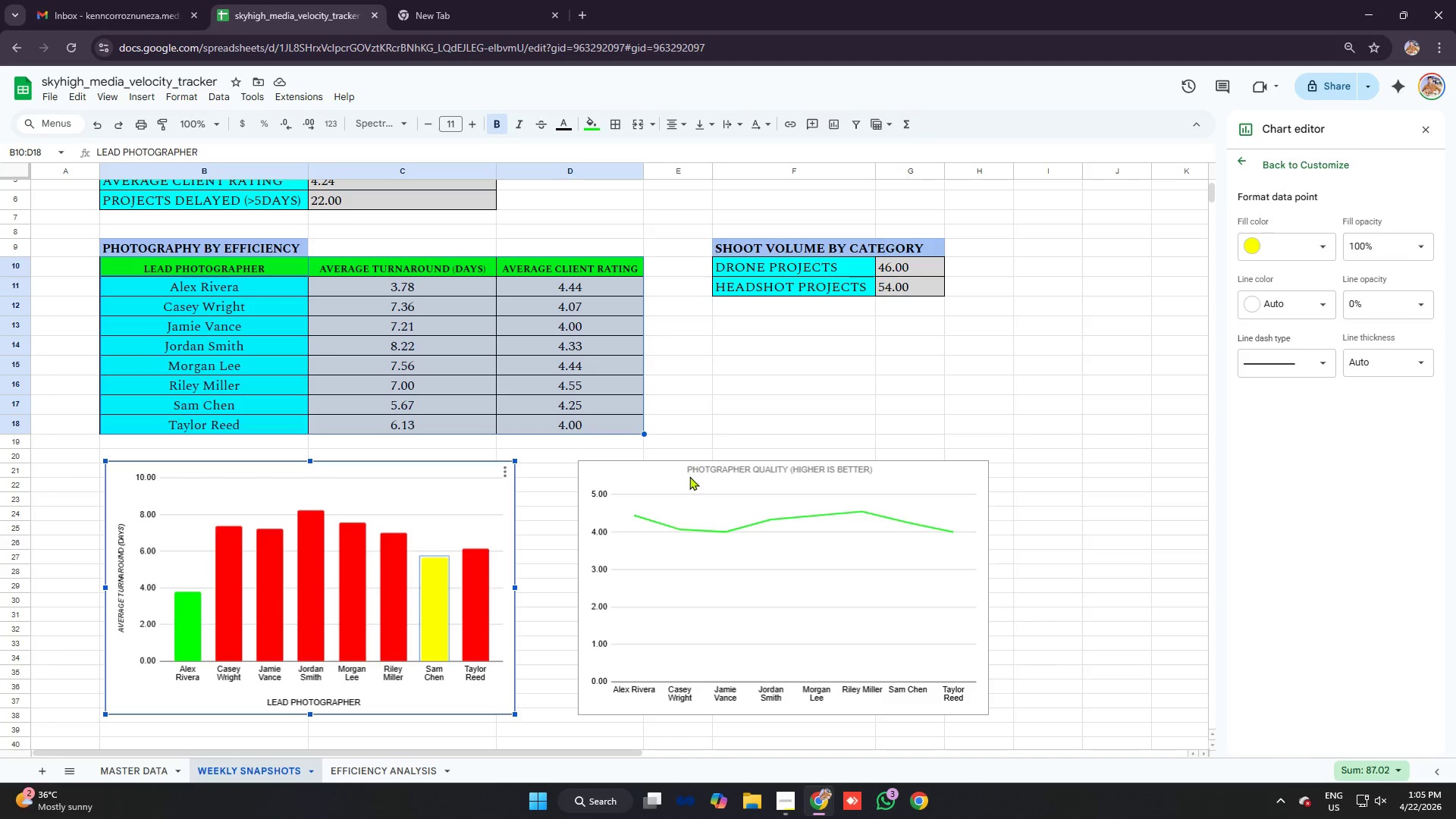 
wait(15.36)
 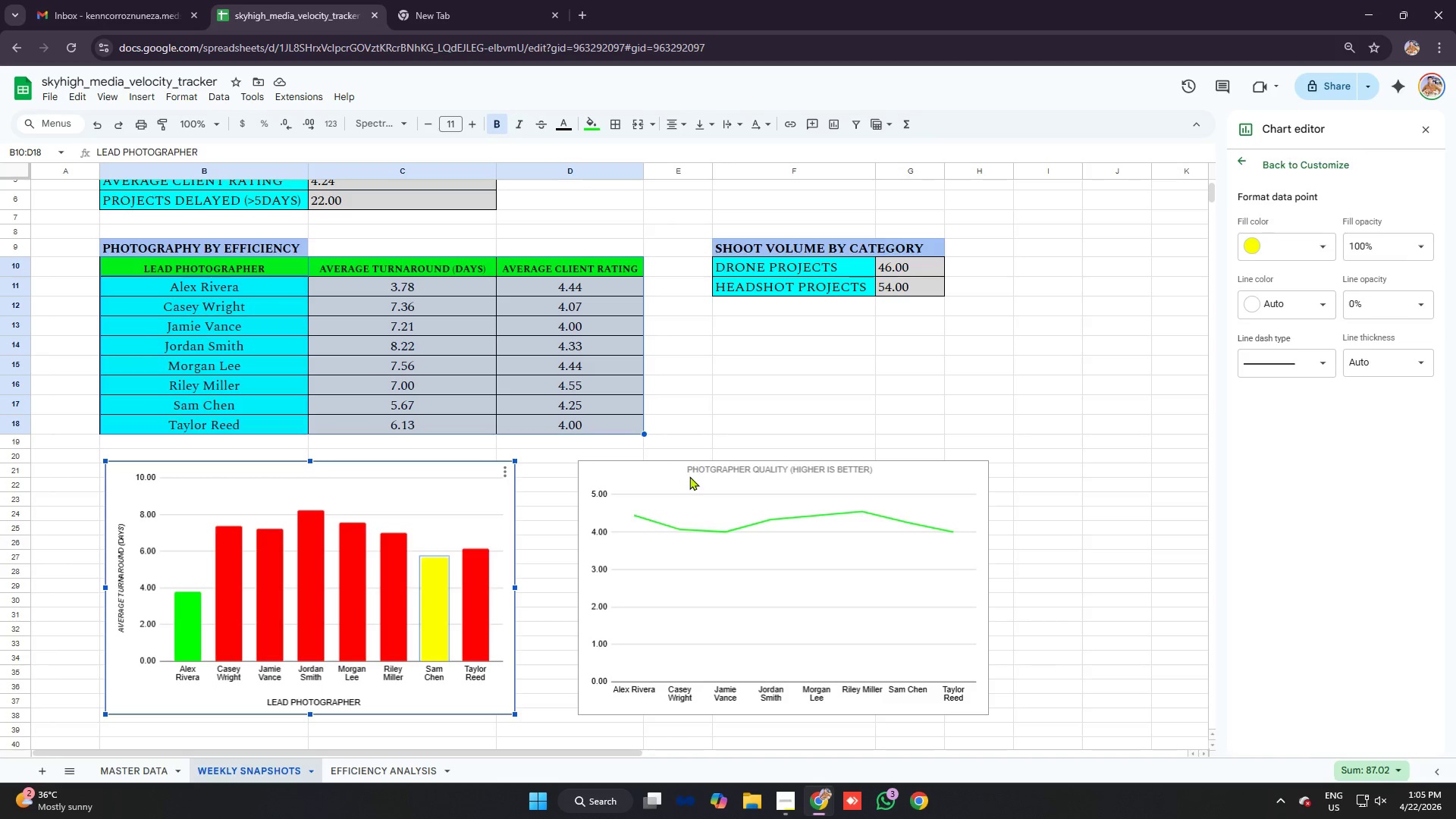 
left_click_drag(start_coordinate=[394, 288], to_coordinate=[416, 428])
 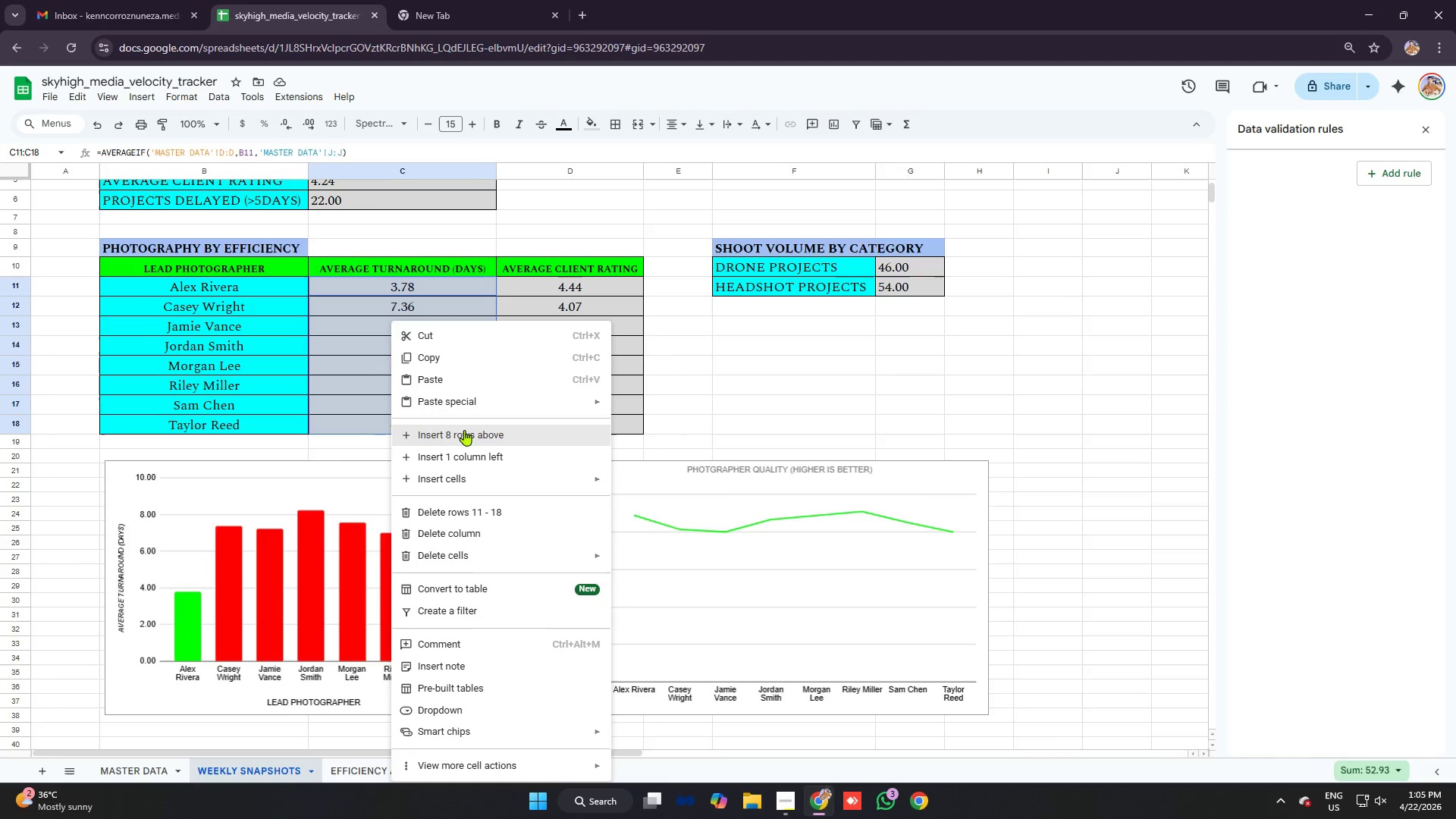 
left_click([825, 383])
 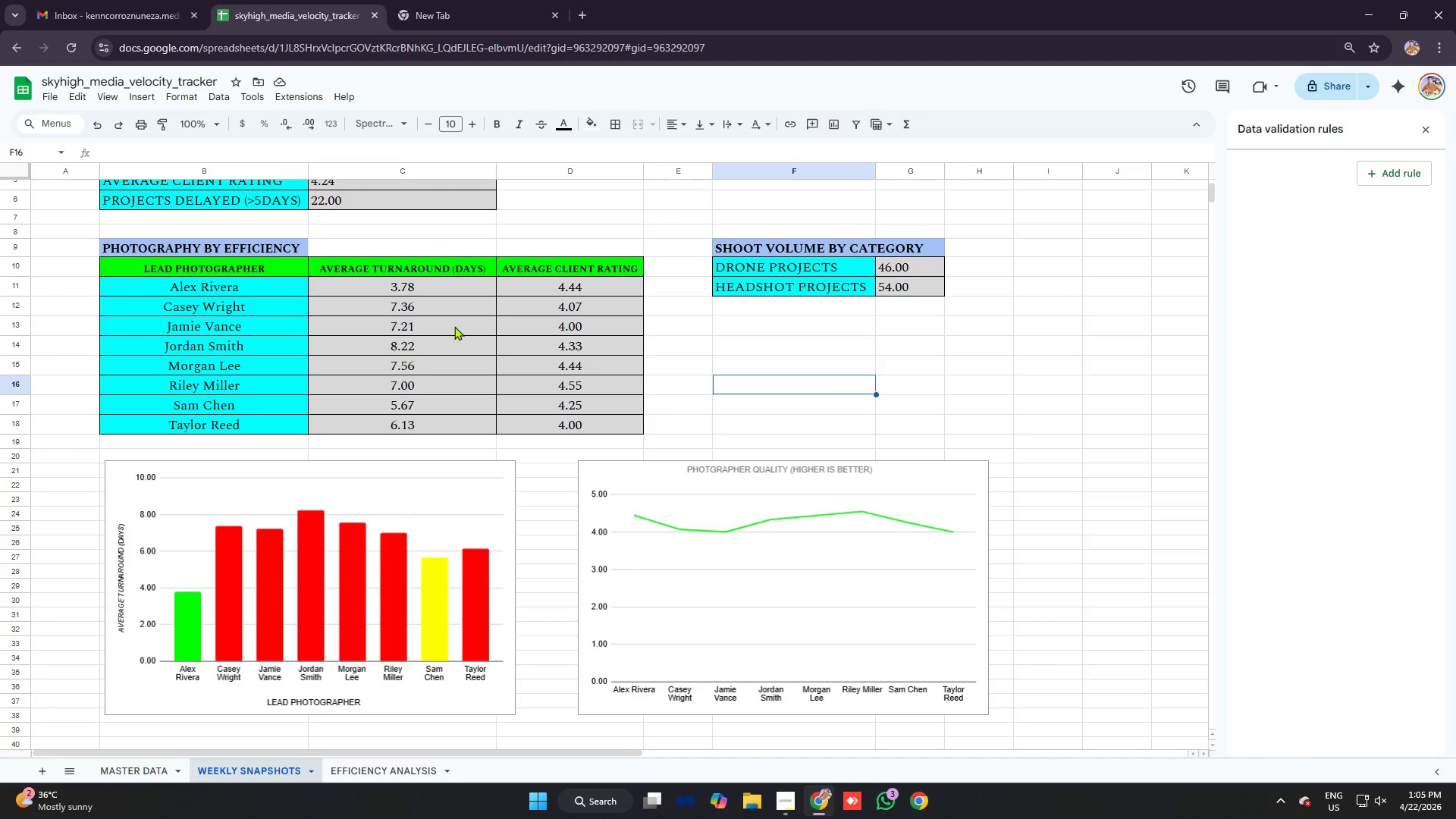 
scroll: coordinate [454, 326], scroll_direction: up, amount: 4.0
 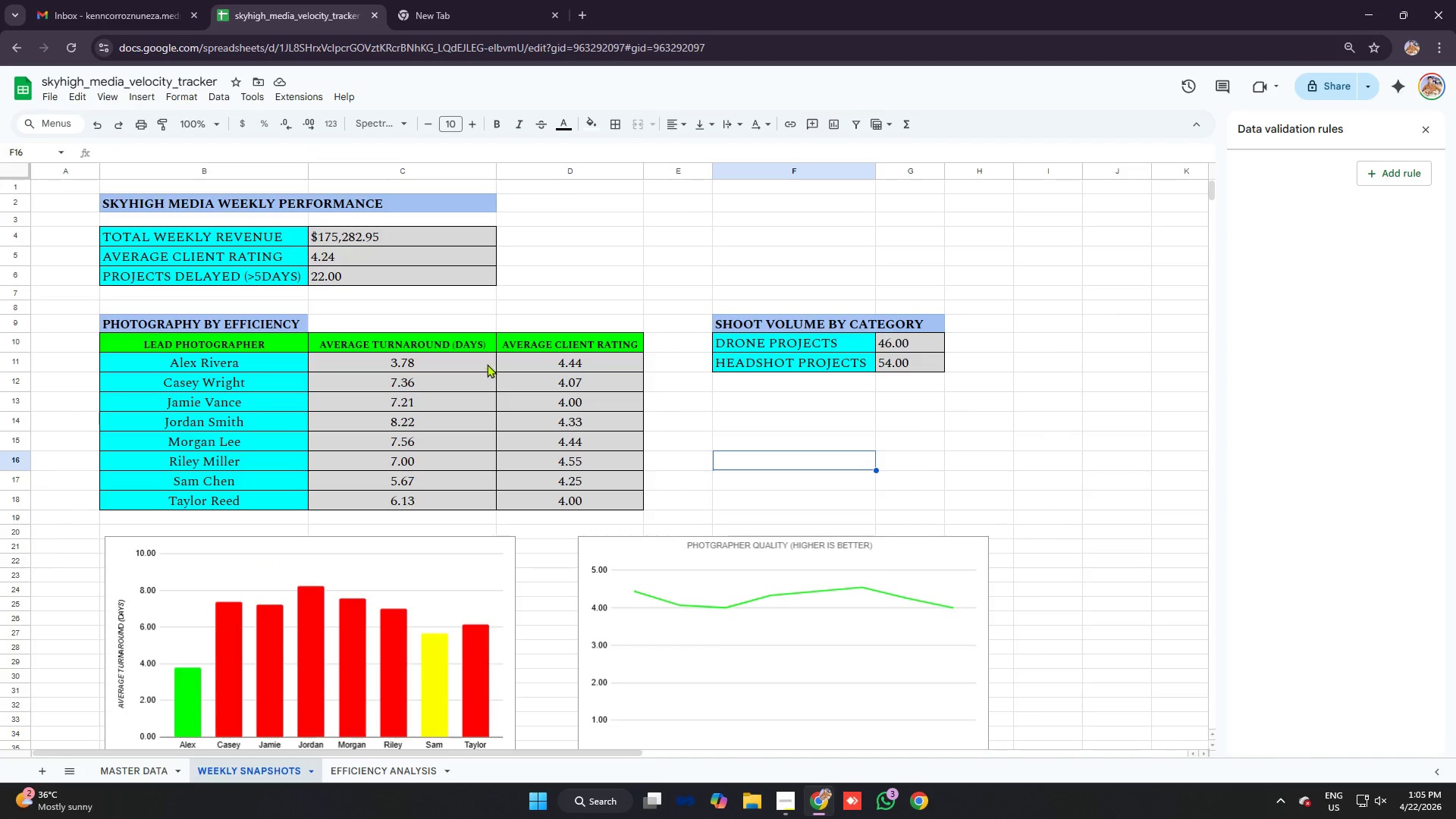 
scroll: coordinate [482, 358], scroll_direction: down, amount: 1.0
 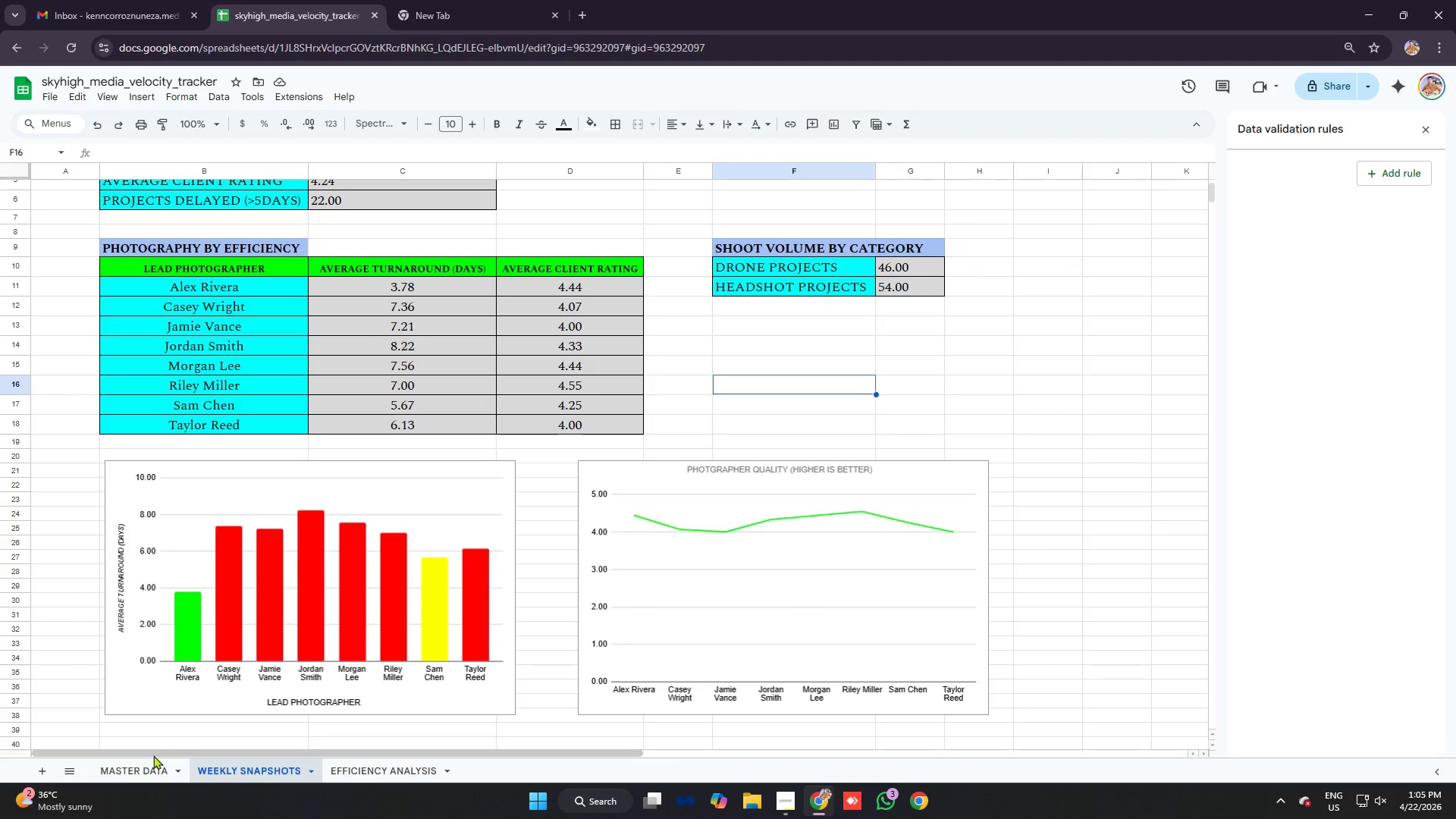 
left_click([143, 770])
 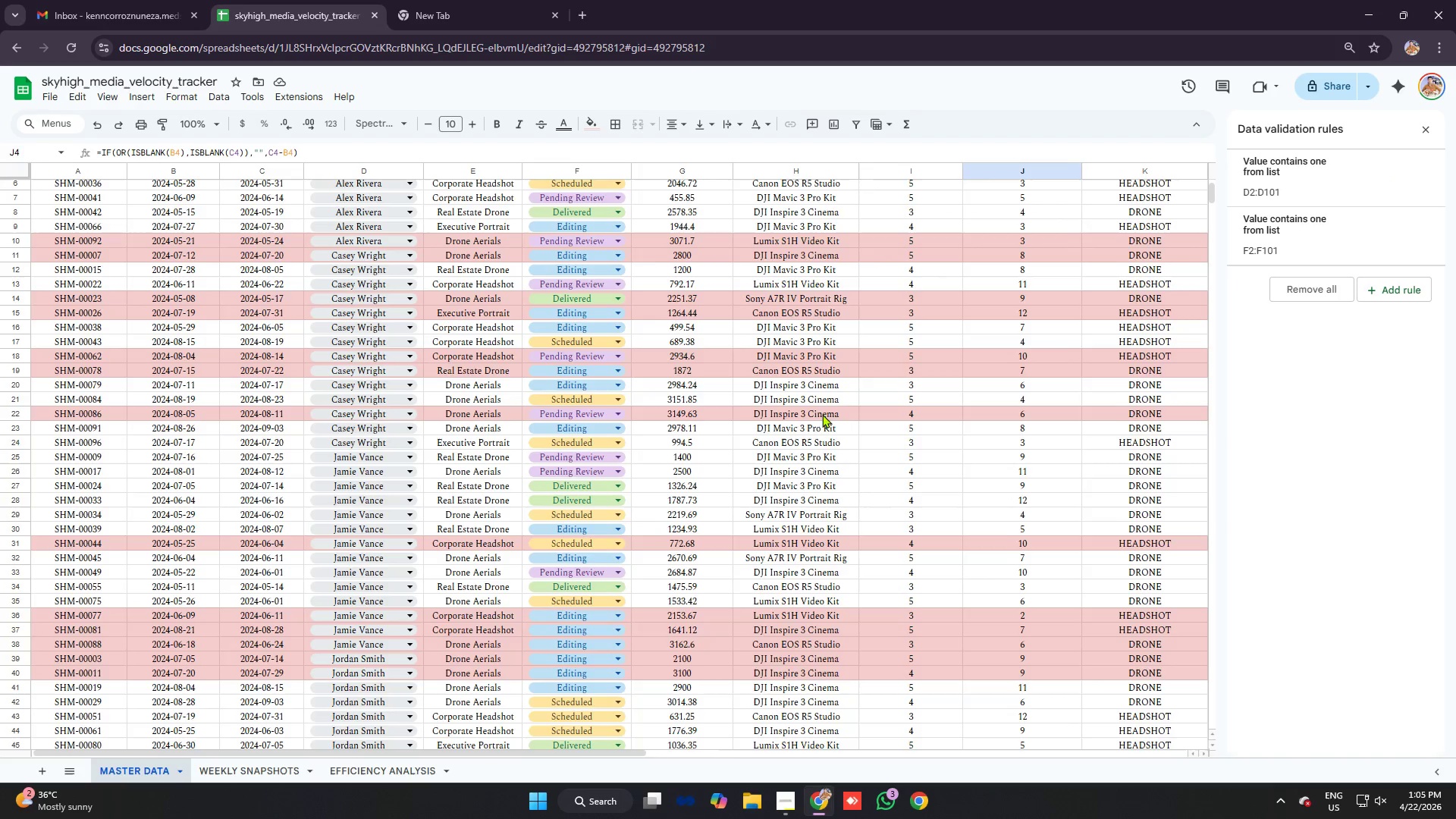 
scroll: coordinate [670, 365], scroll_direction: up, amount: 7.0
 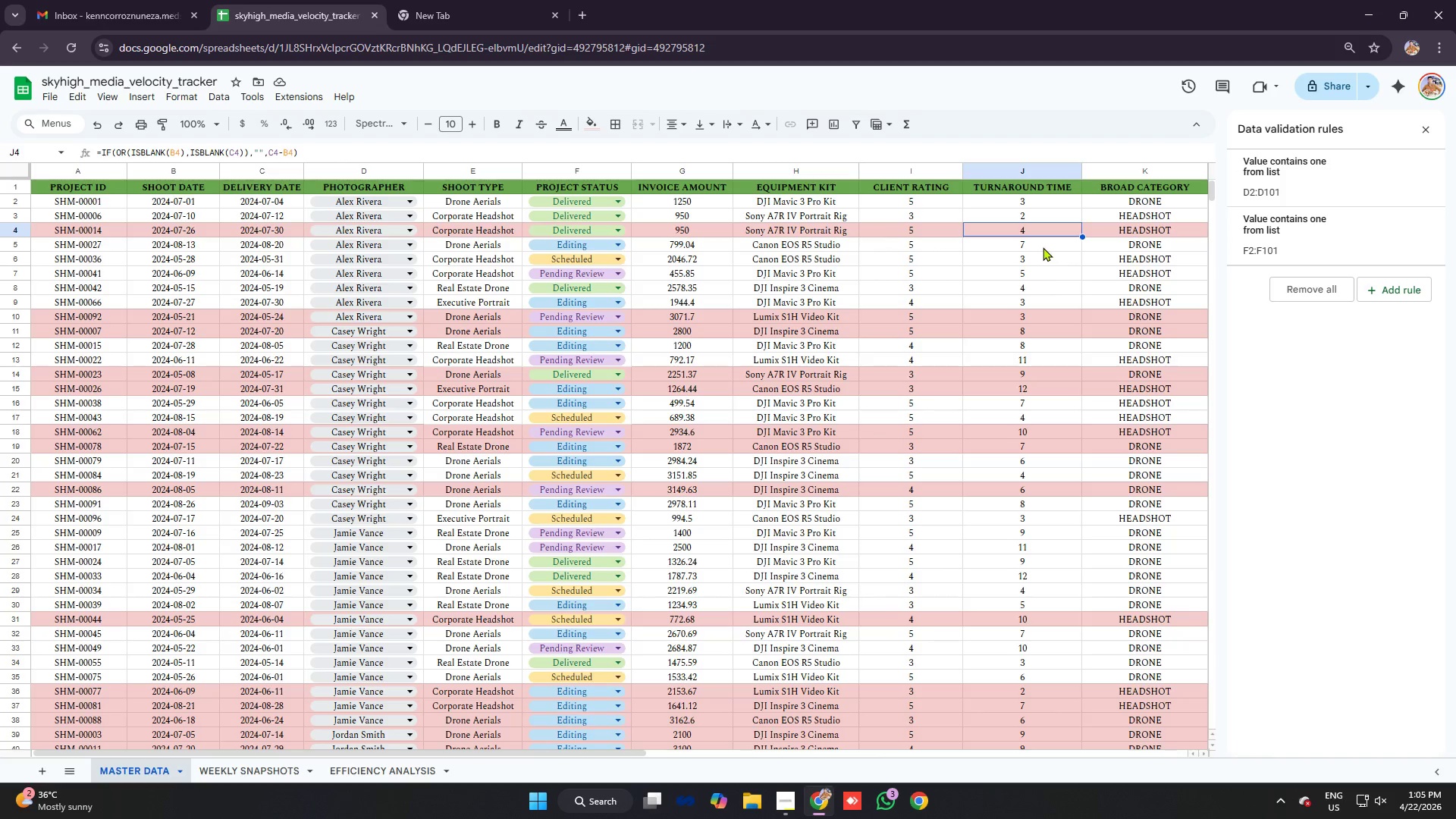 
wait(6.31)
 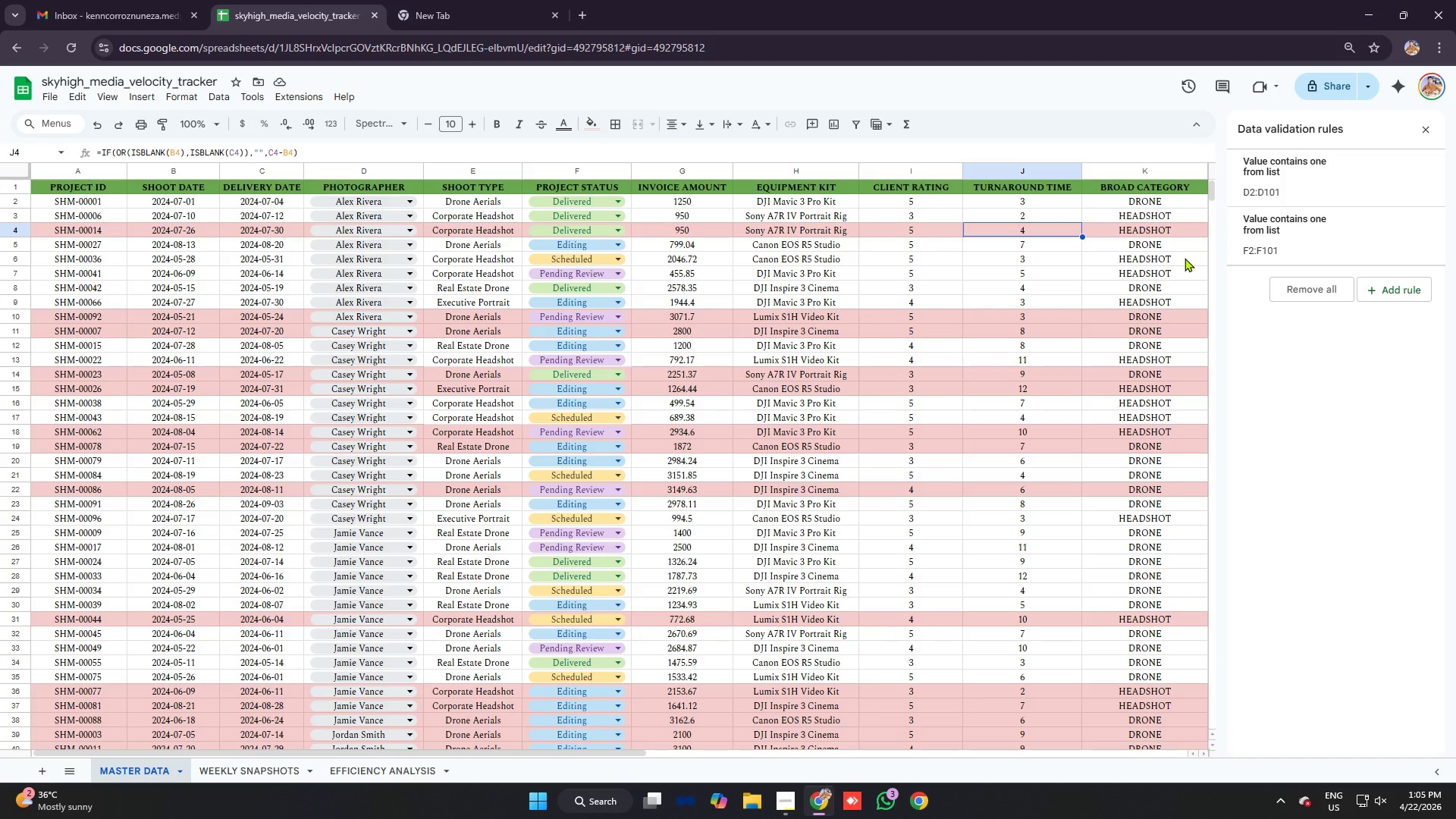 
left_click([1040, 318])
 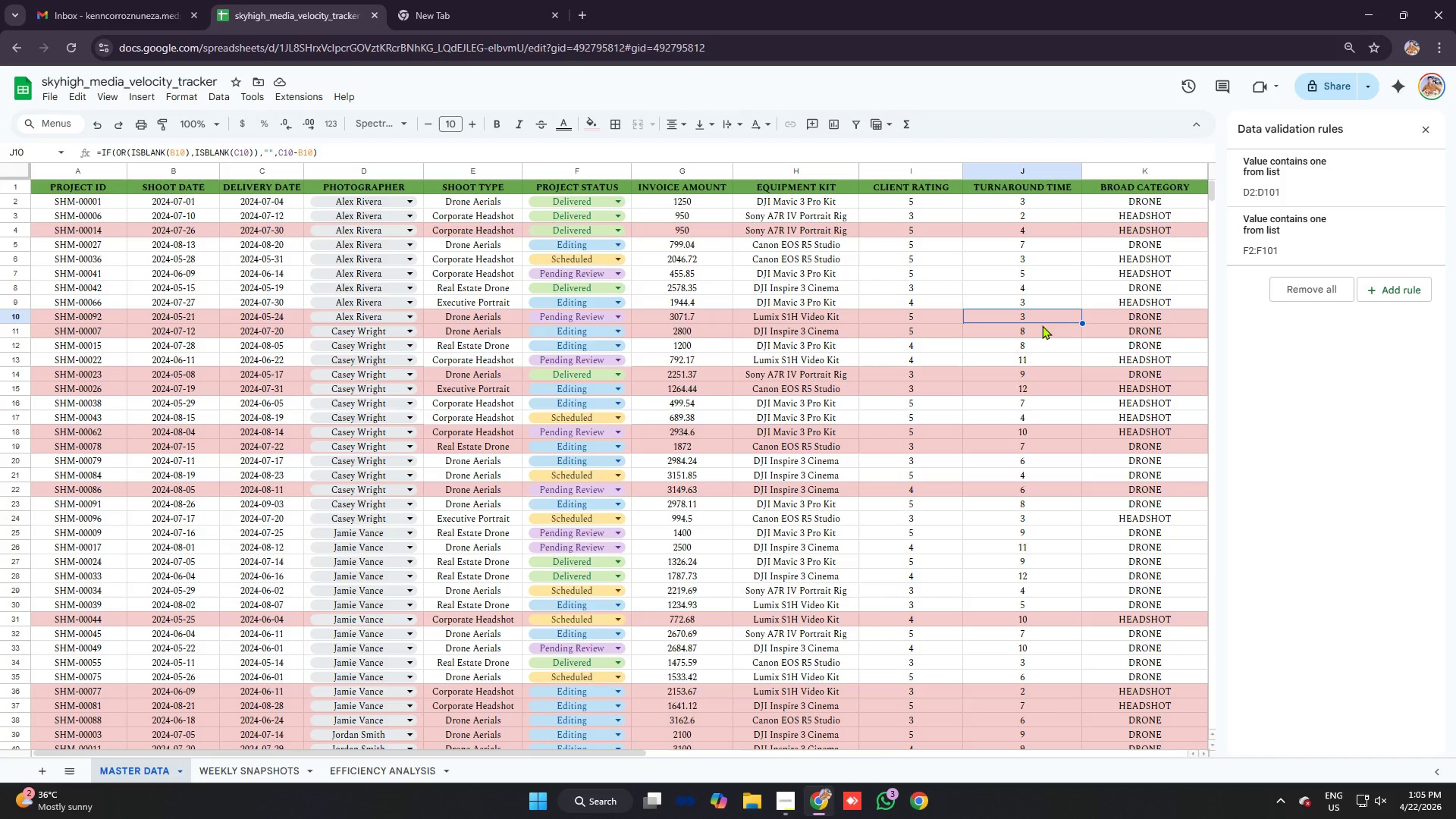 
left_click([1043, 335])
 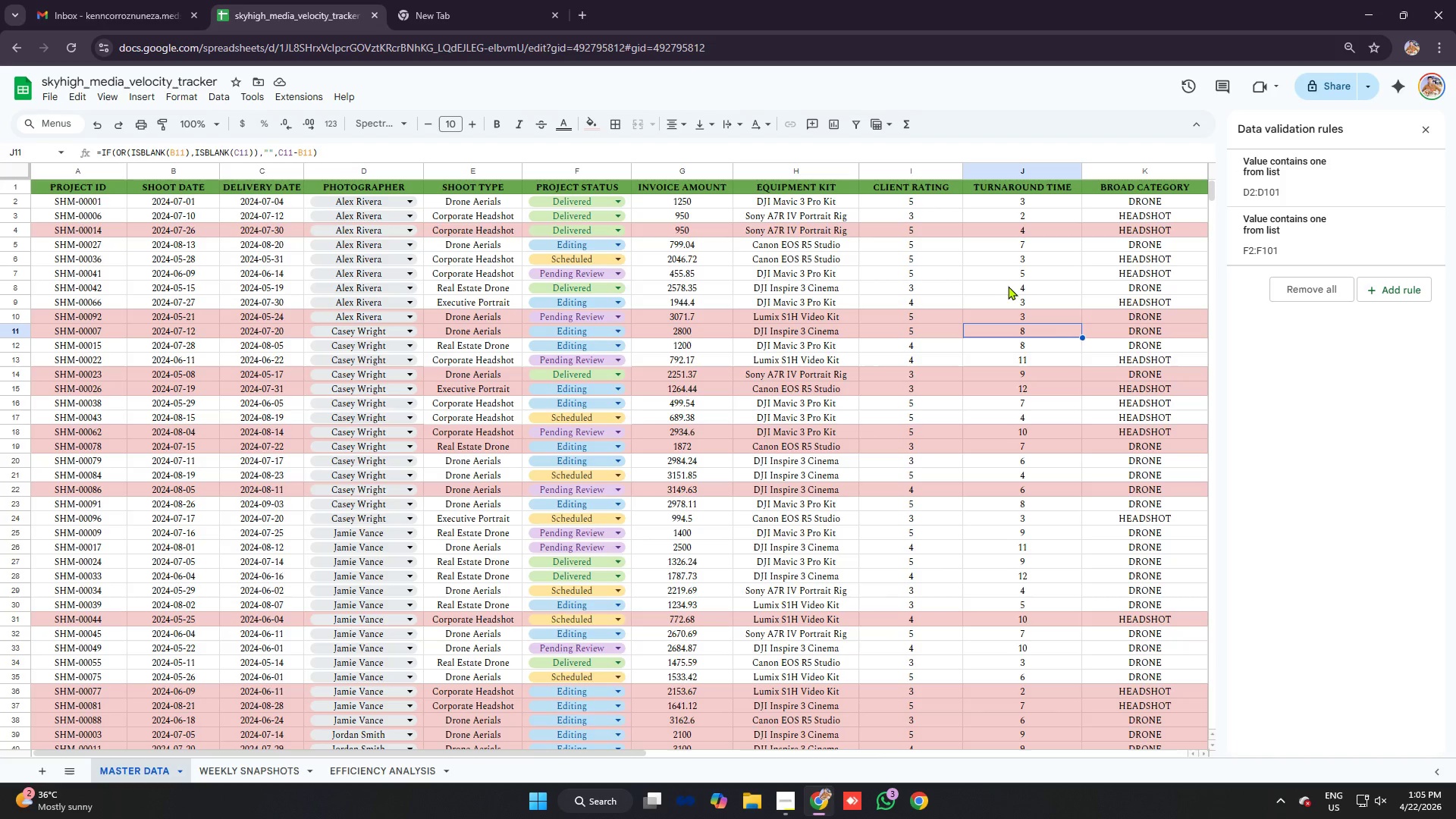 
left_click([1056, 315])
 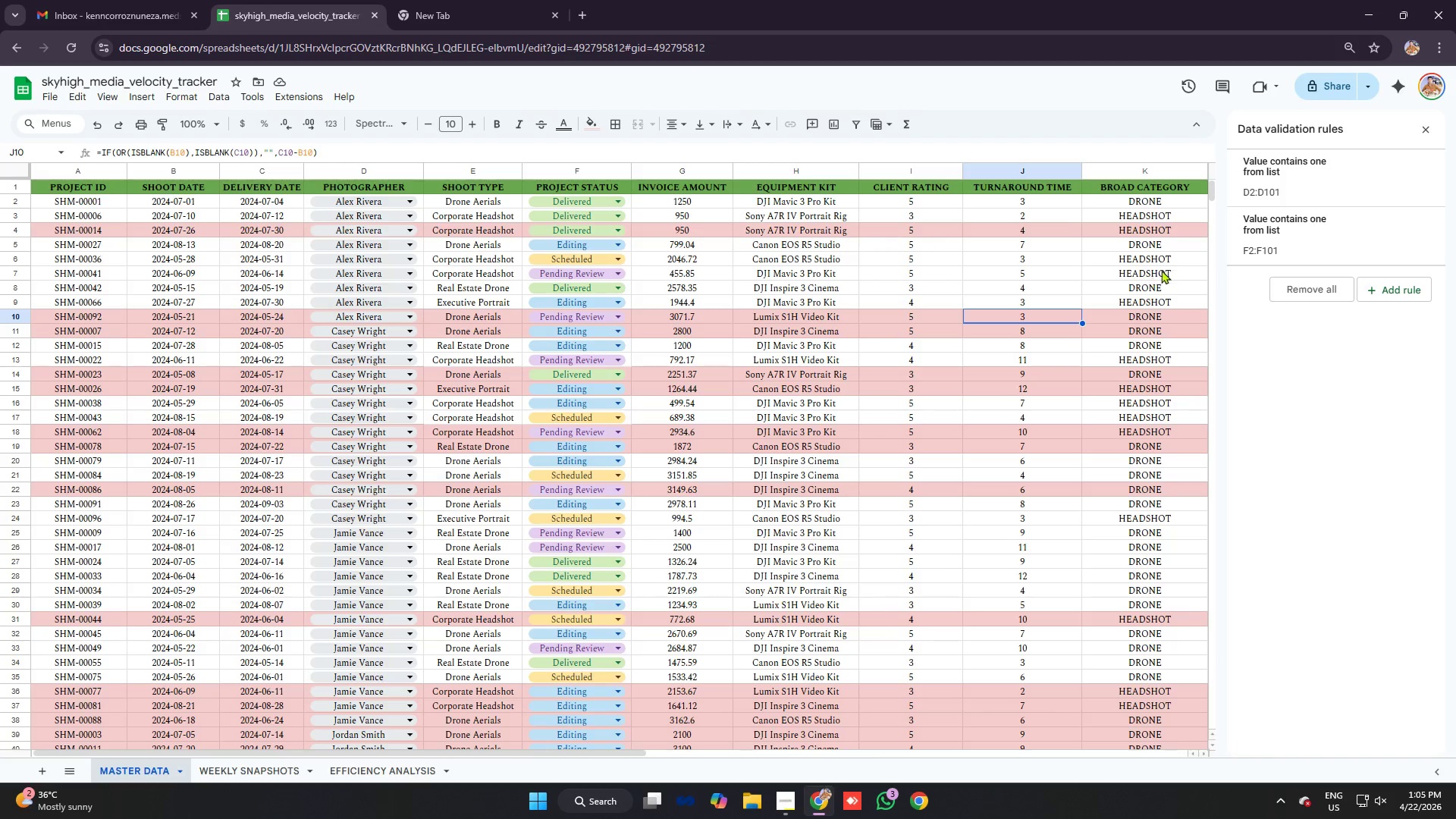 
wait(8.14)
 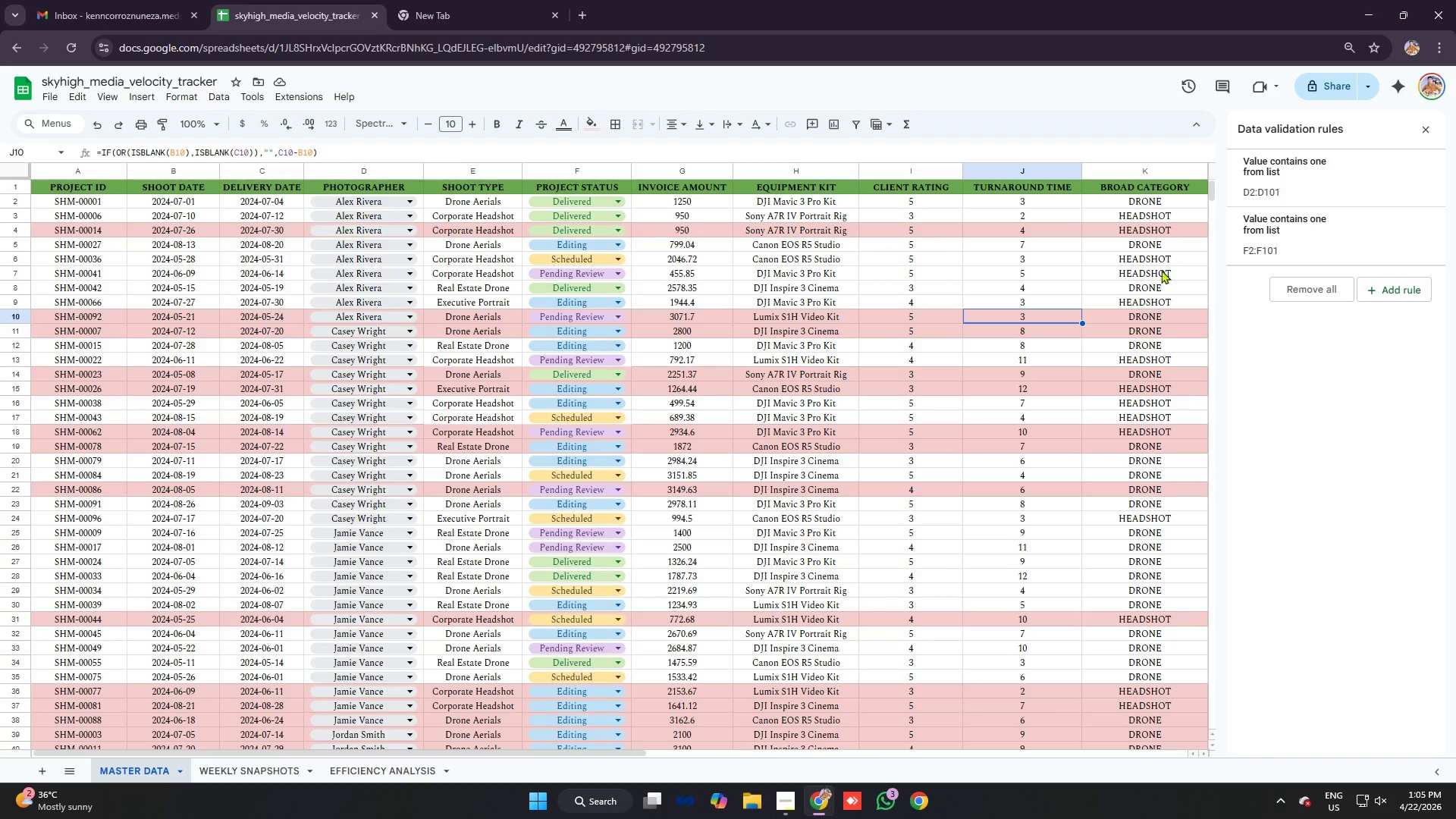 
scroll: coordinate [806, 386], scroll_direction: down, amount: 5.0
 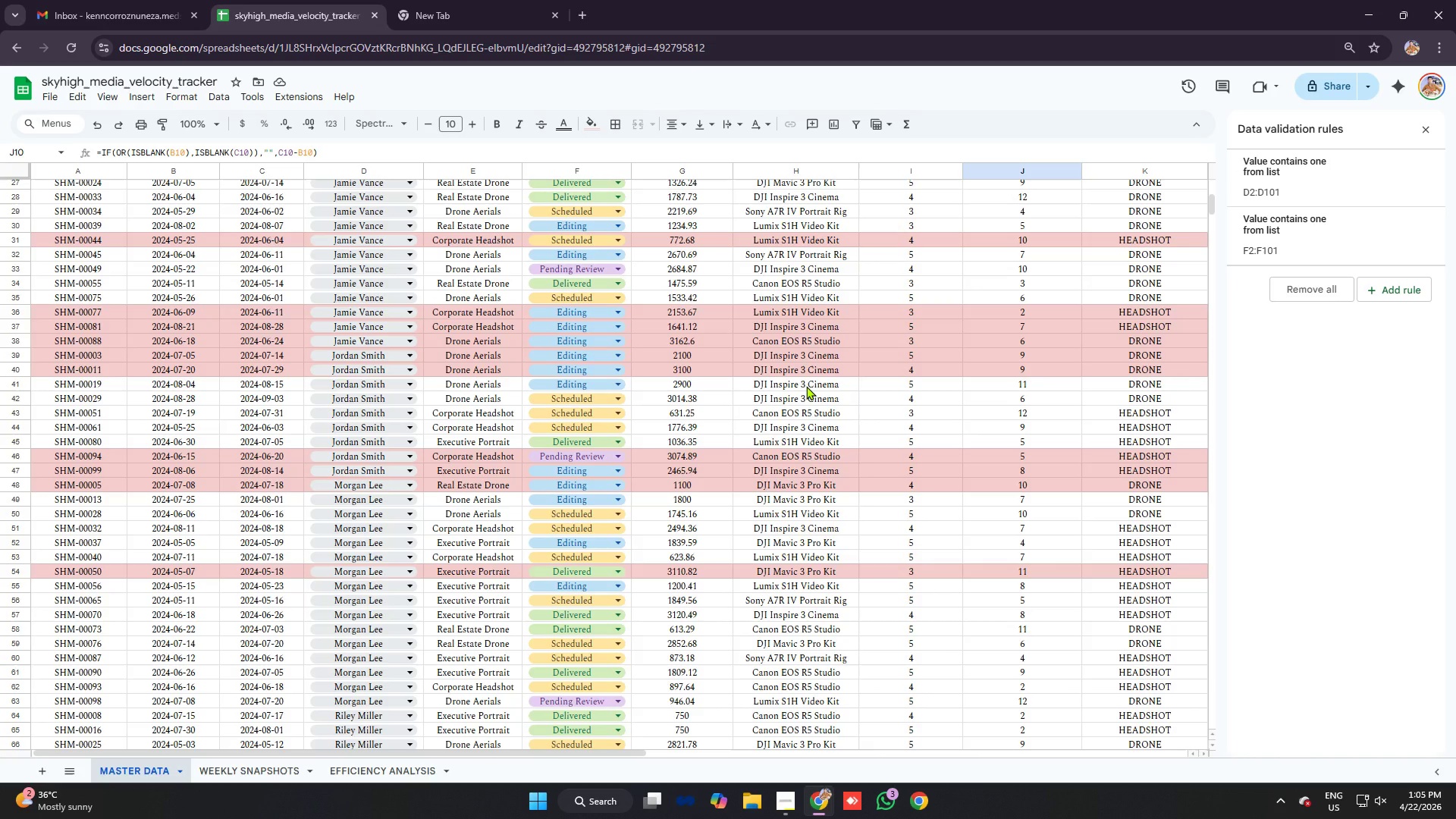 
scroll: coordinate [806, 386], scroll_direction: up, amount: 8.0
 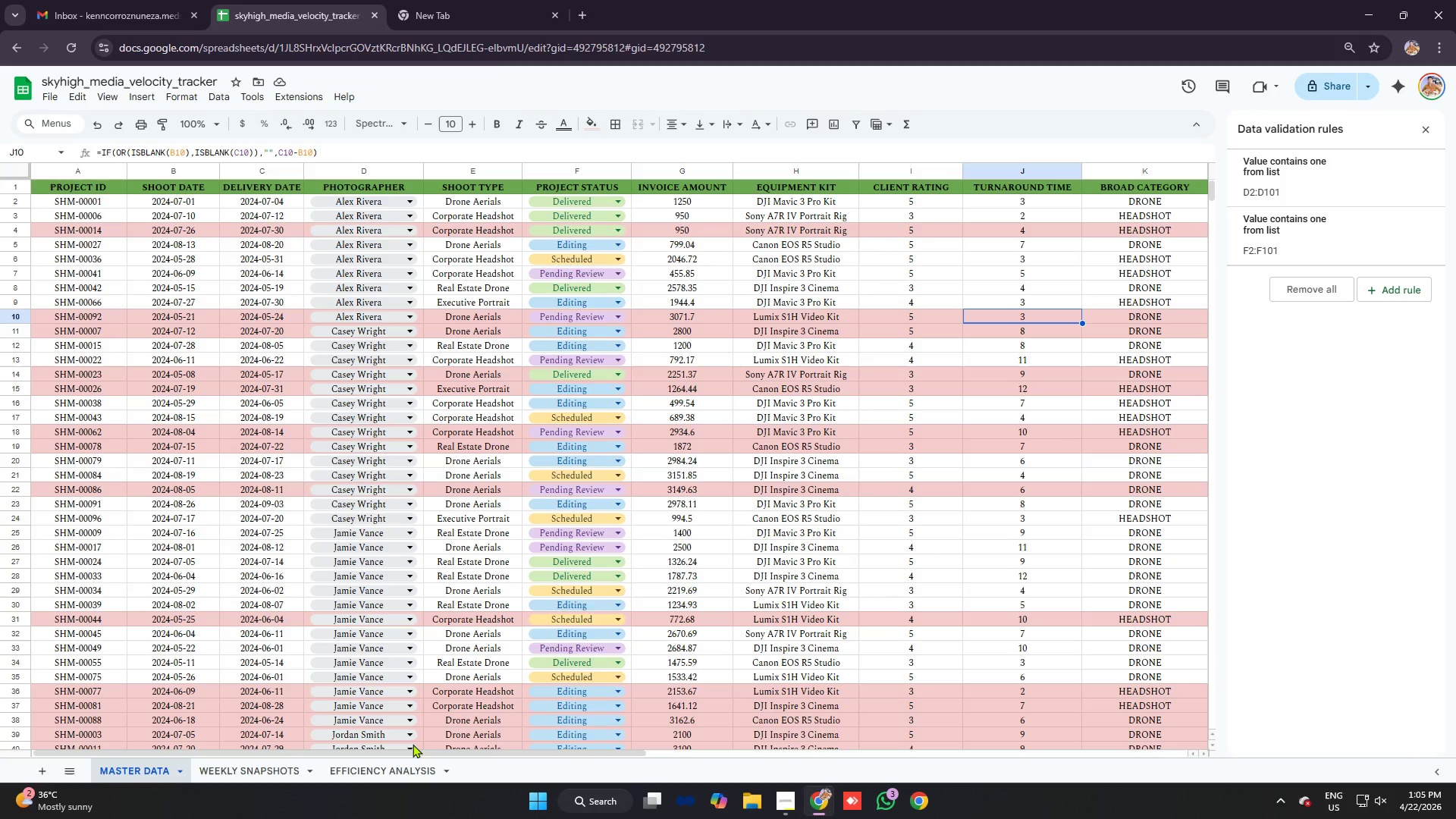 
mouse_move([356, 740])
 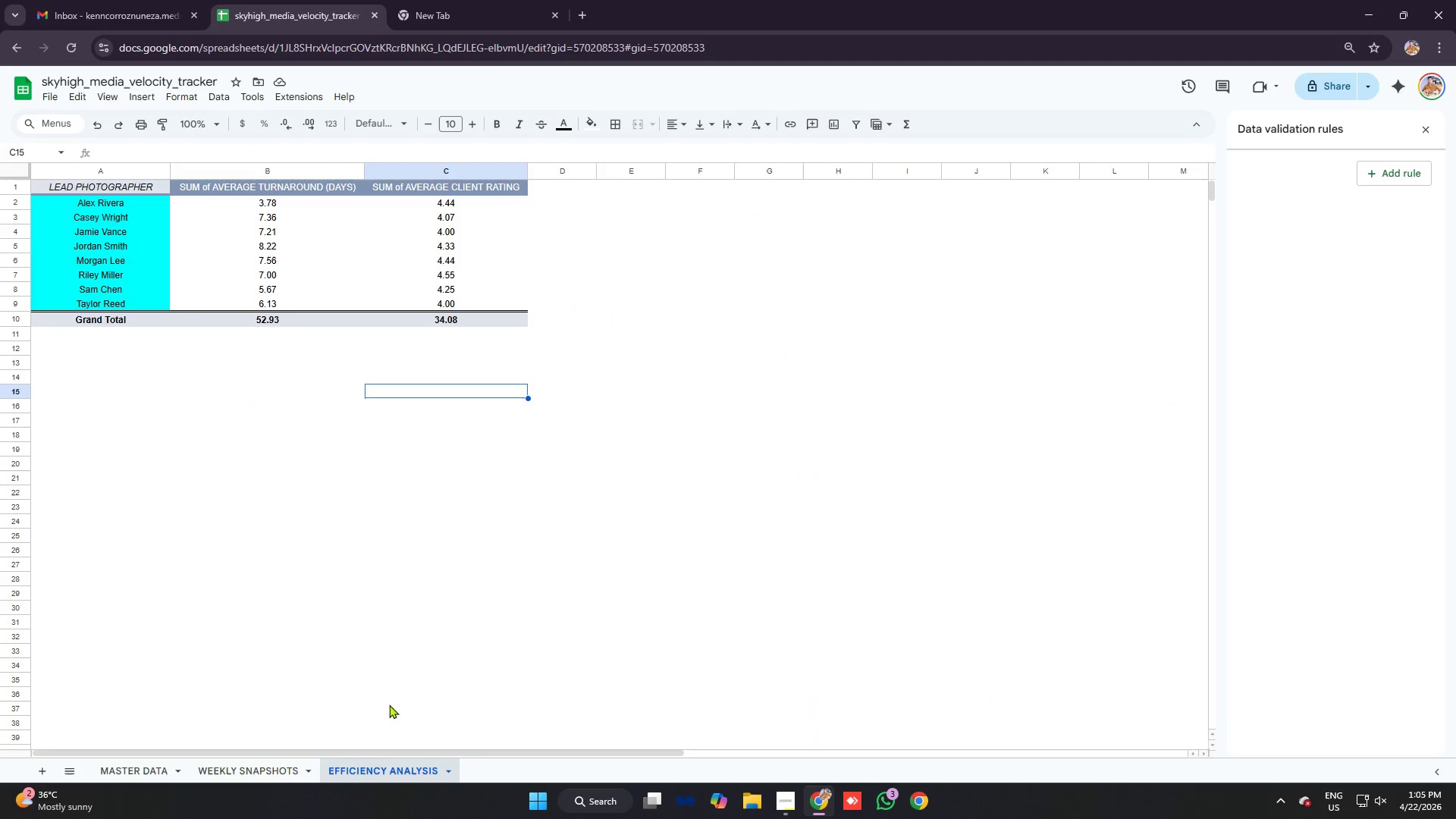 
left_click_drag(start_coordinate=[243, 212], to_coordinate=[249, 272])
 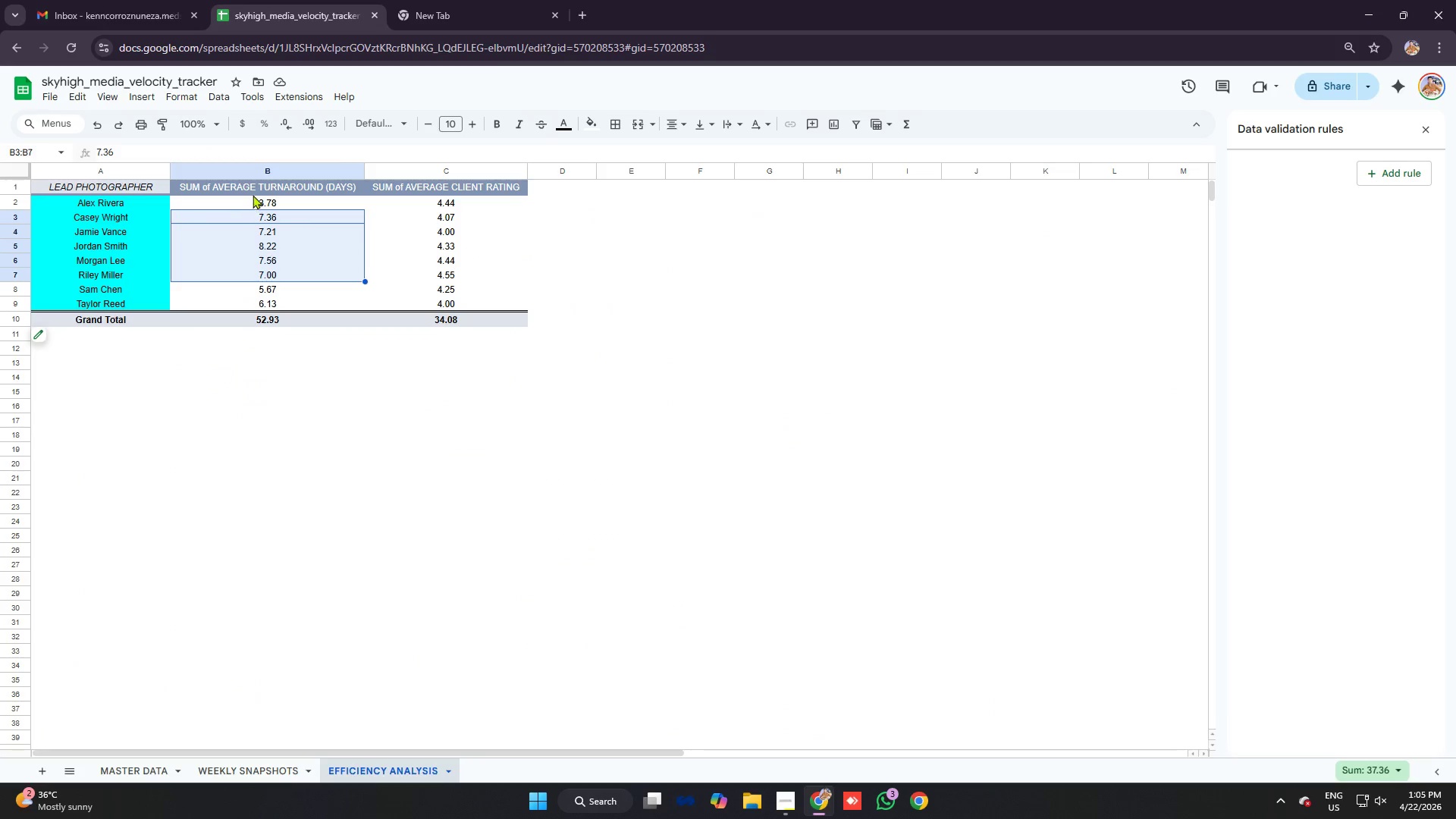 
left_click([253, 194])
 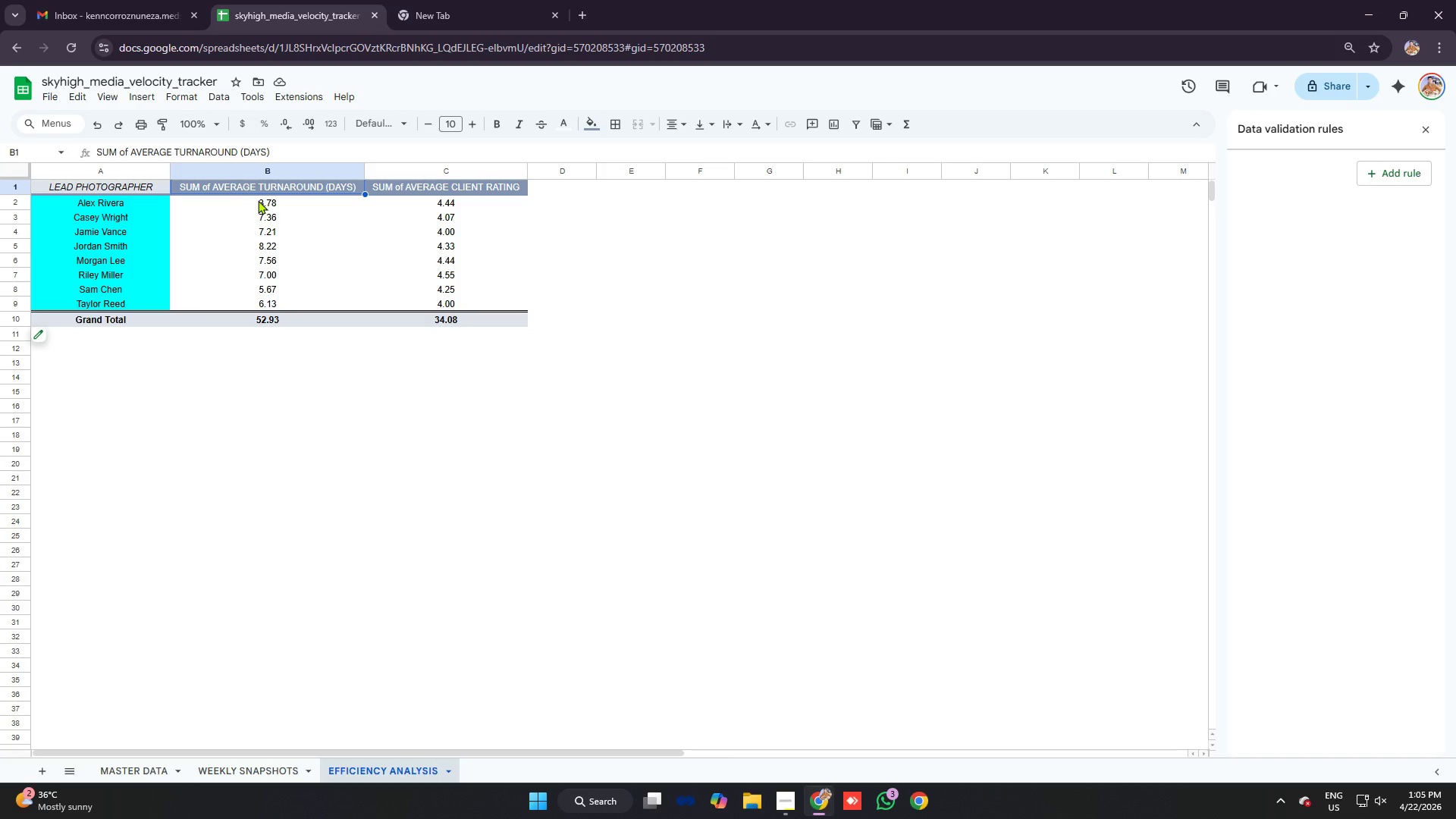 
left_click_drag(start_coordinate=[258, 200], to_coordinate=[274, 303])
 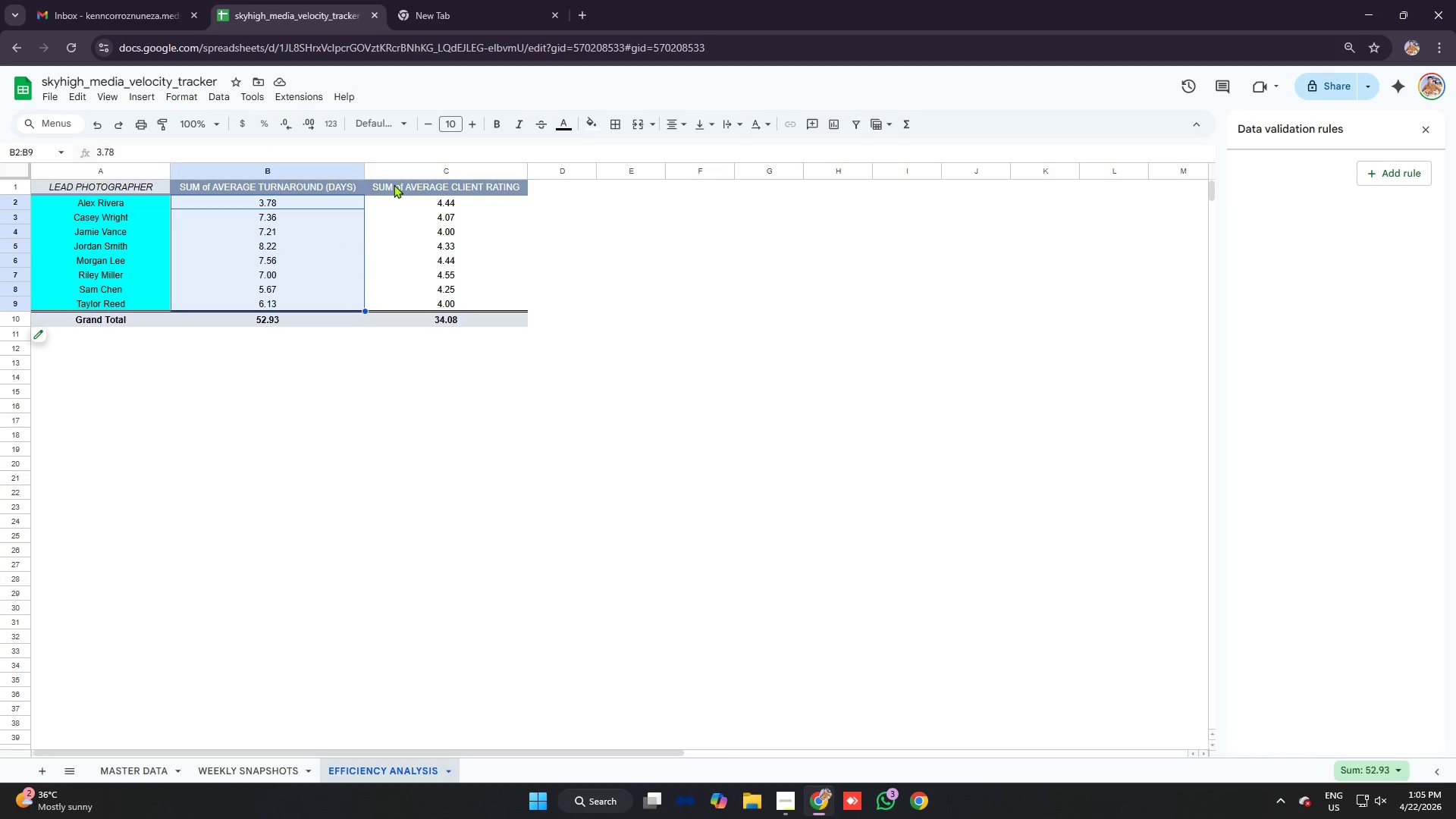 
left_click([325, 232])
 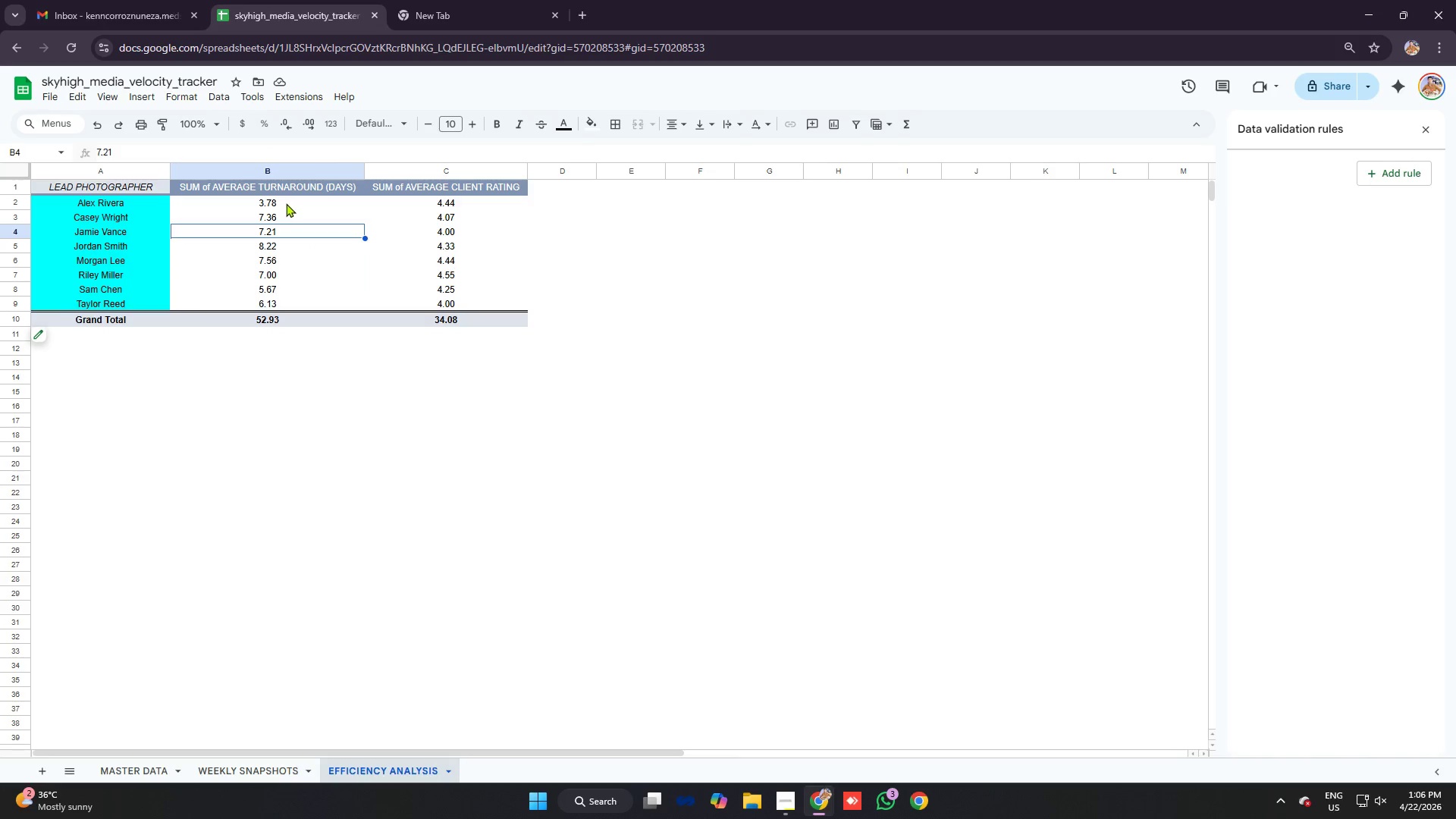 
left_click_drag(start_coordinate=[287, 203], to_coordinate=[280, 303])
 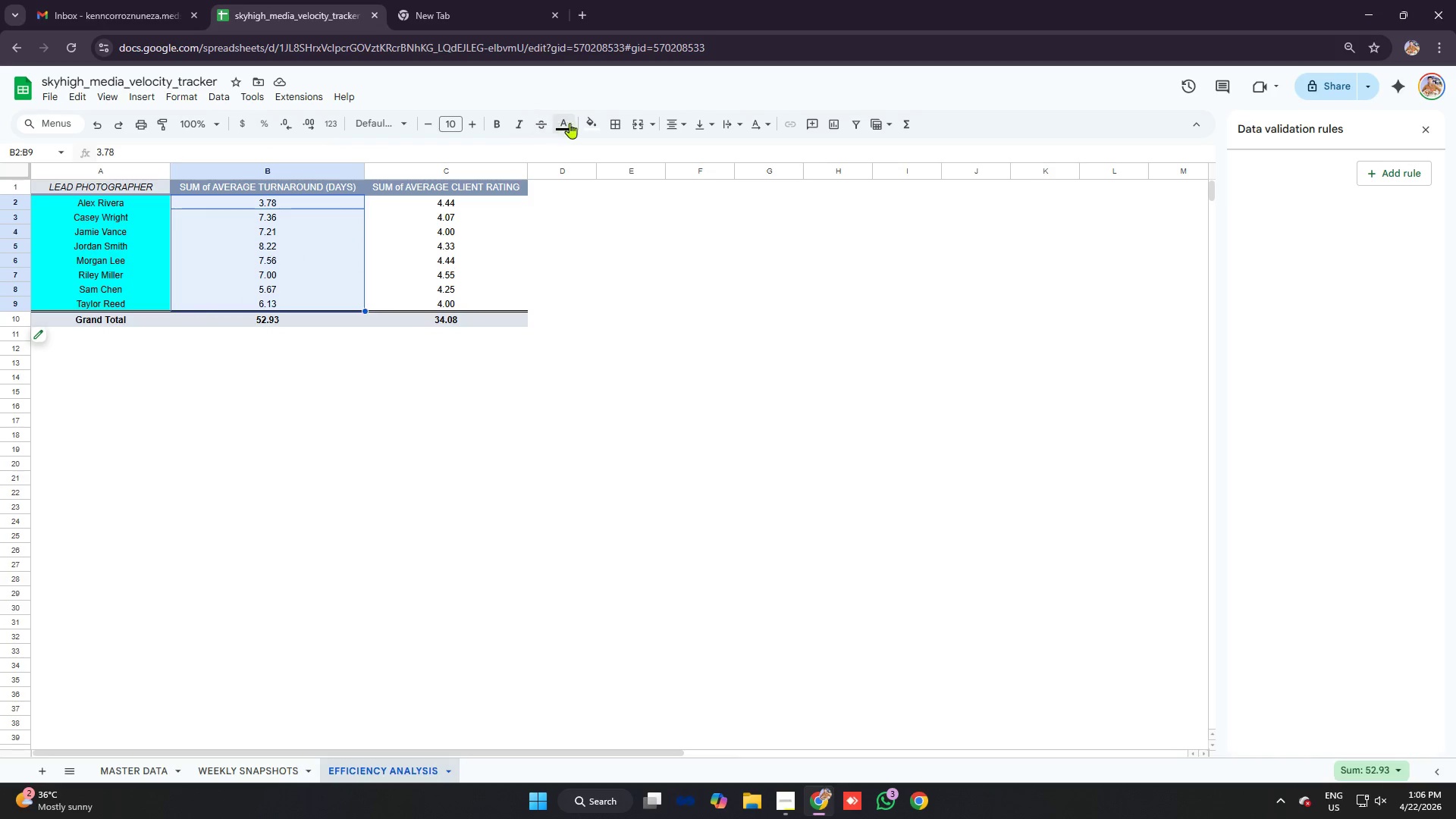 
left_click([588, 120])
 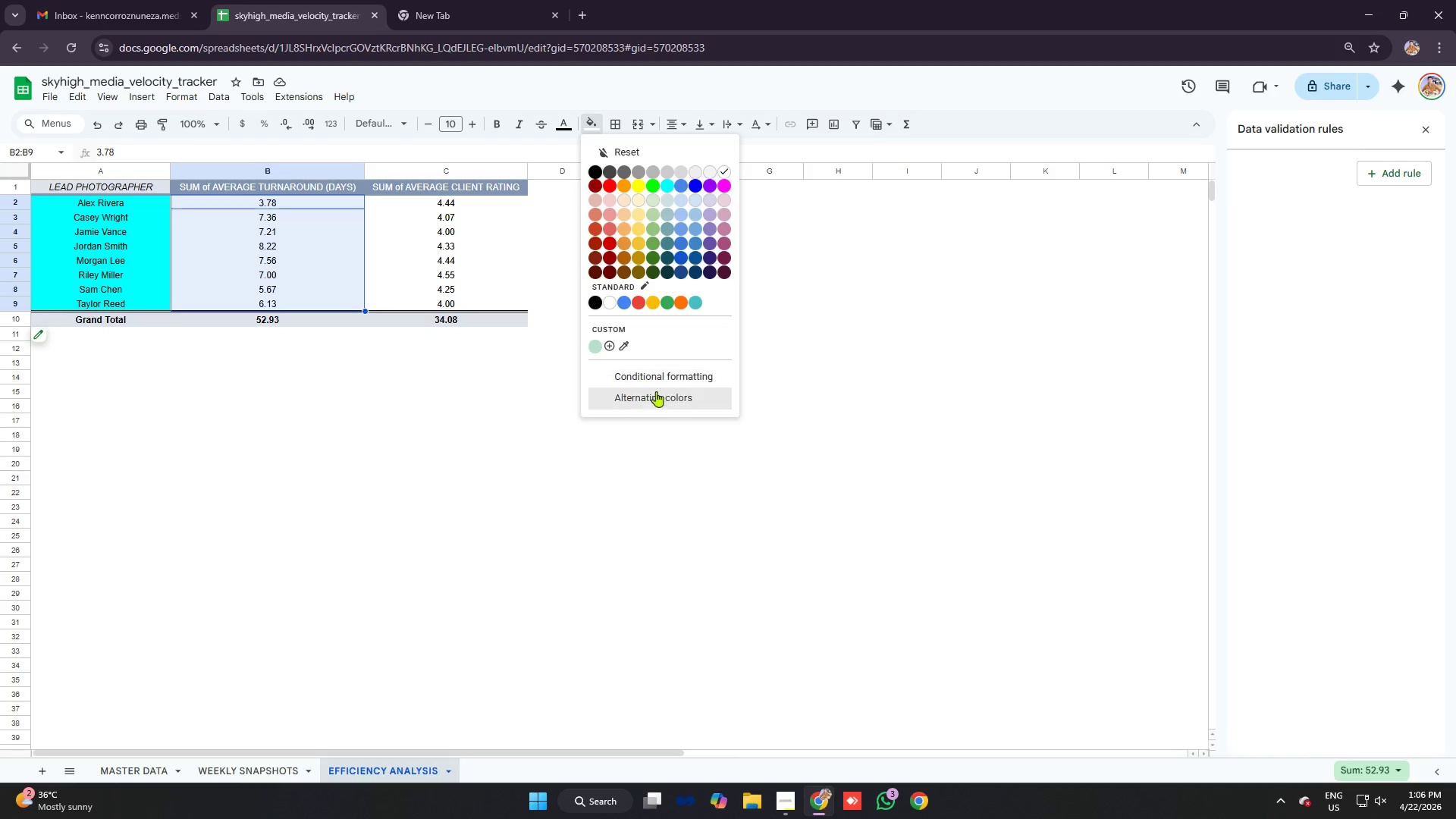 
left_click([678, 375])
 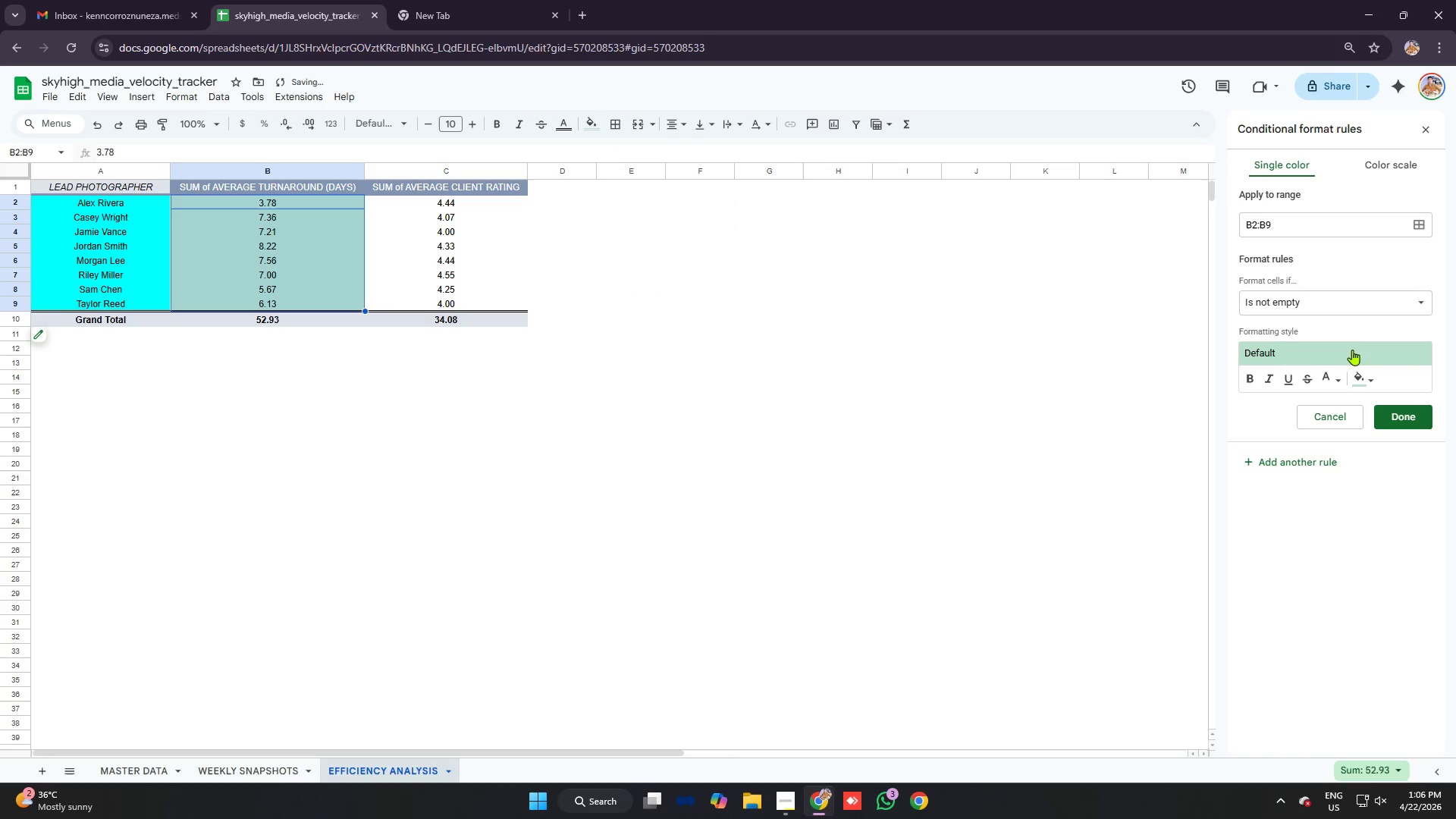 
left_click([1375, 165])
 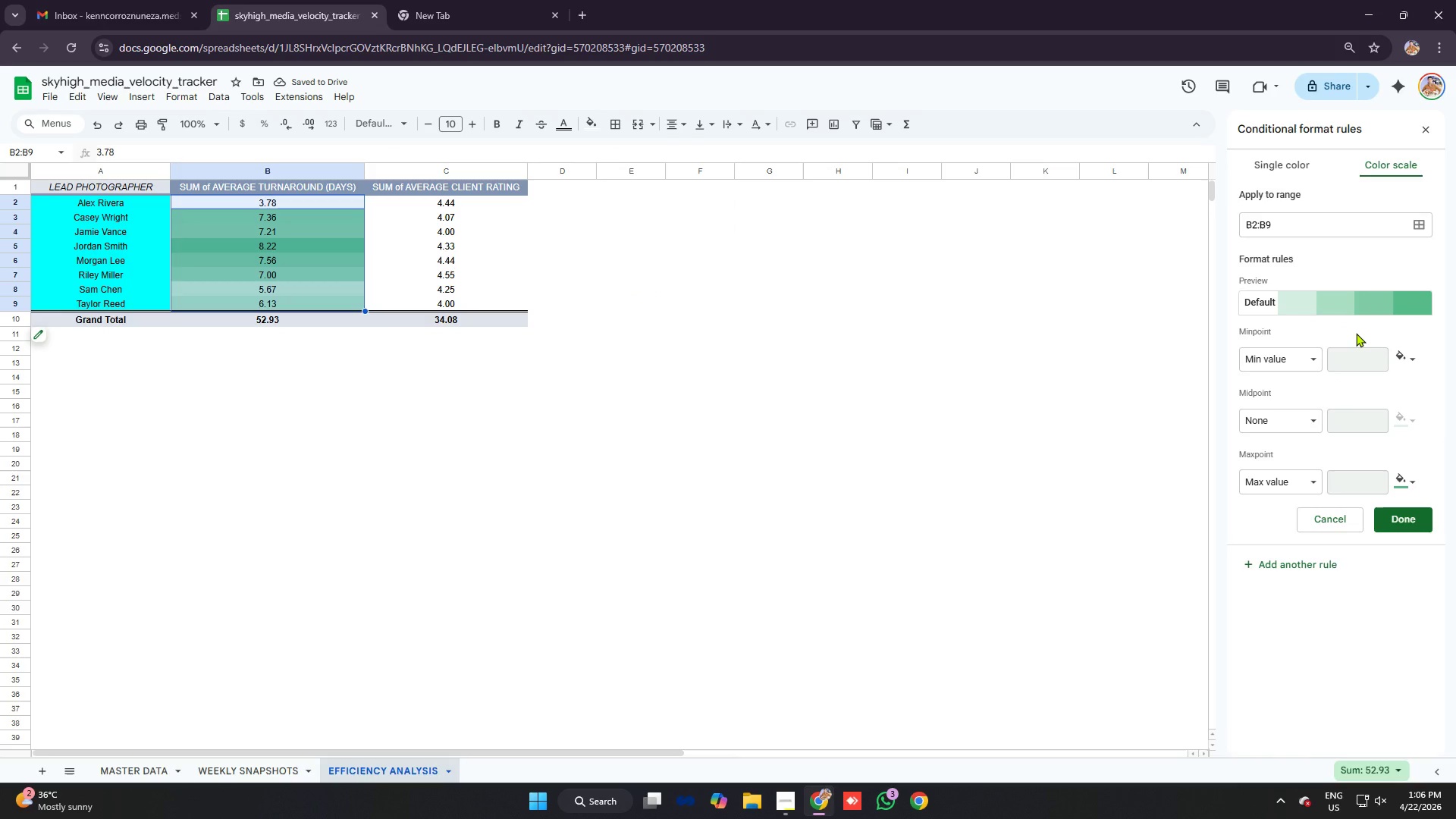 
mouse_move([1370, 326])
 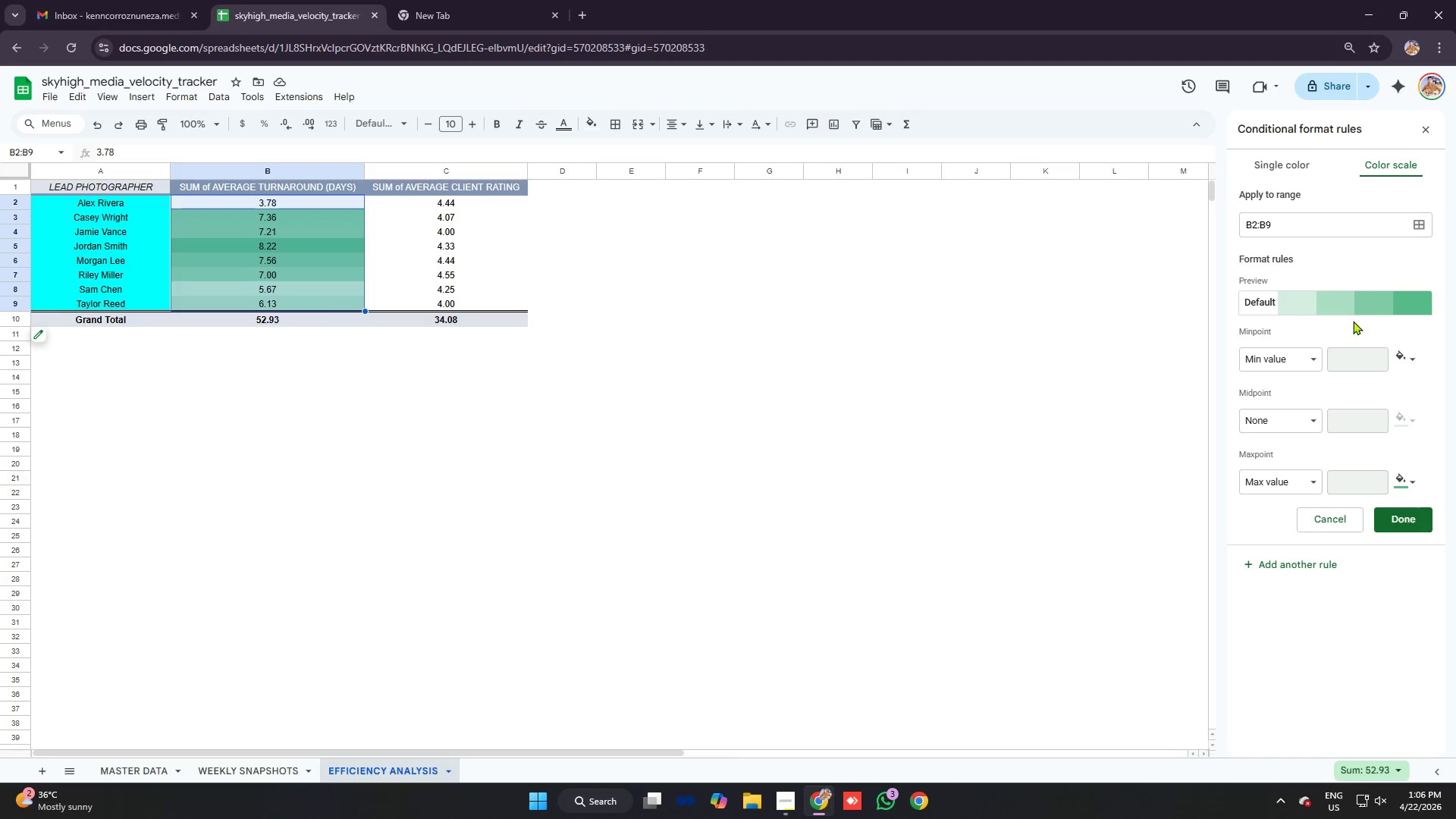 
left_click([1263, 301])
 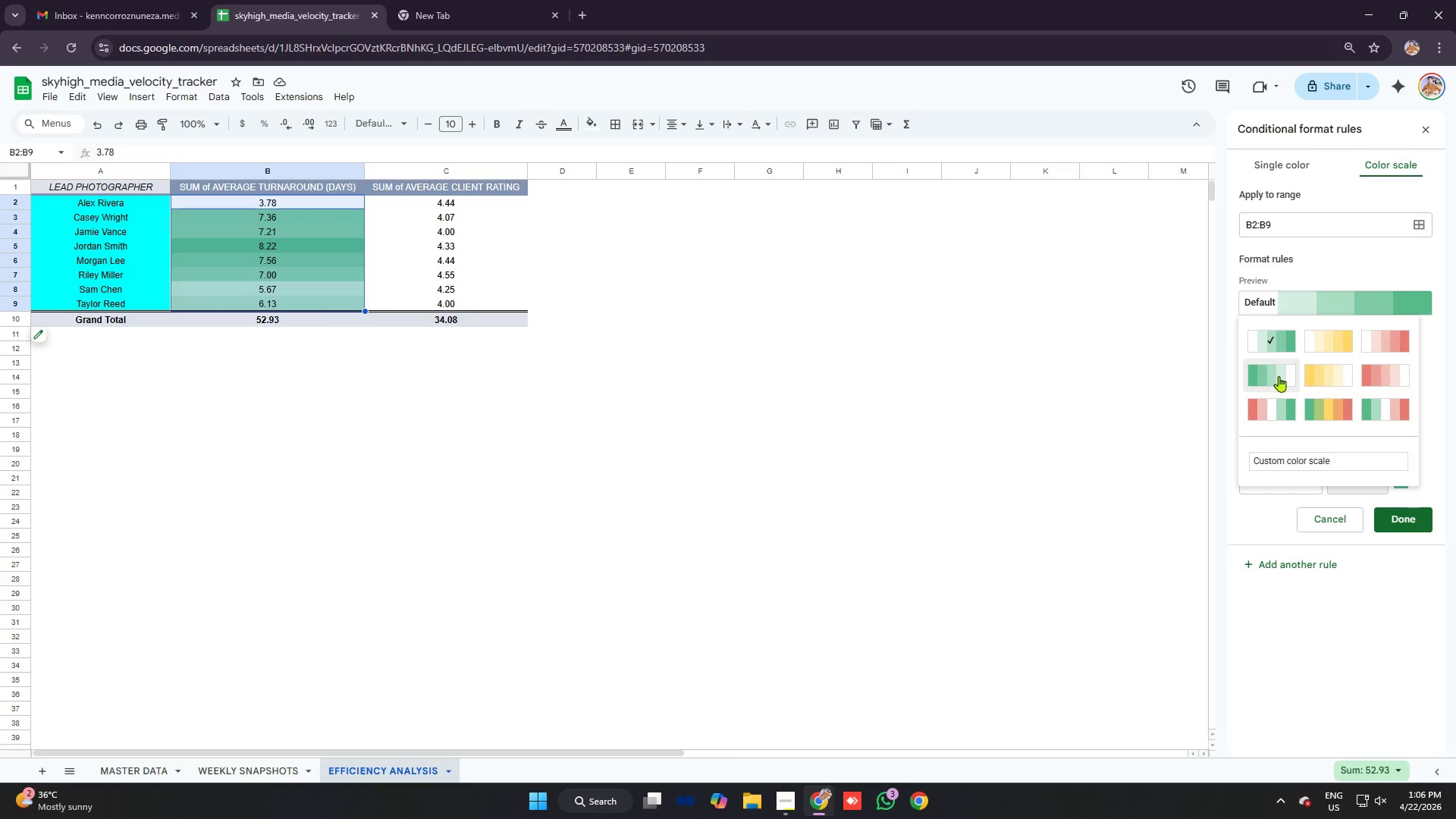 
left_click([1279, 376])
 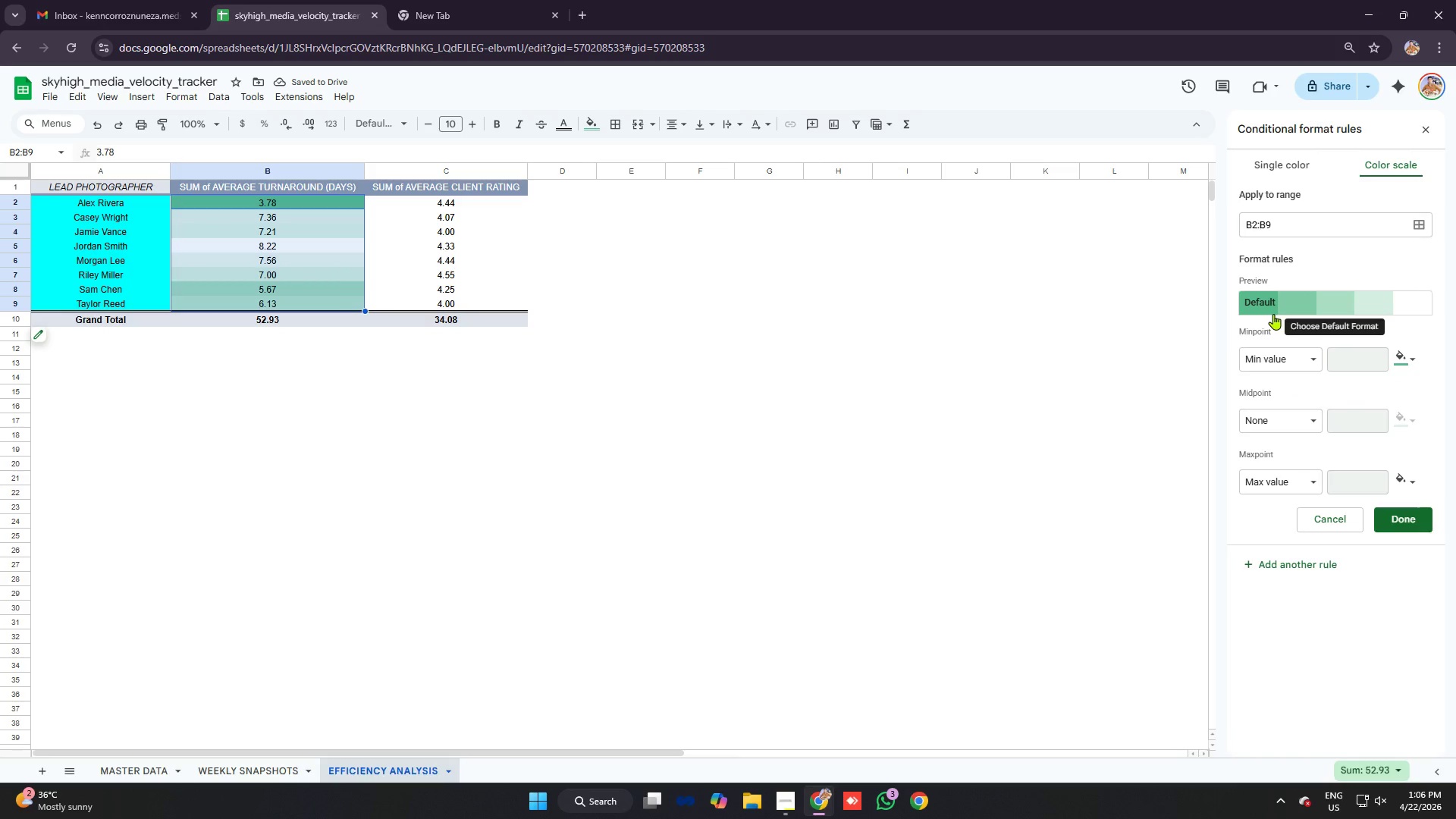 
left_click([1259, 301])
 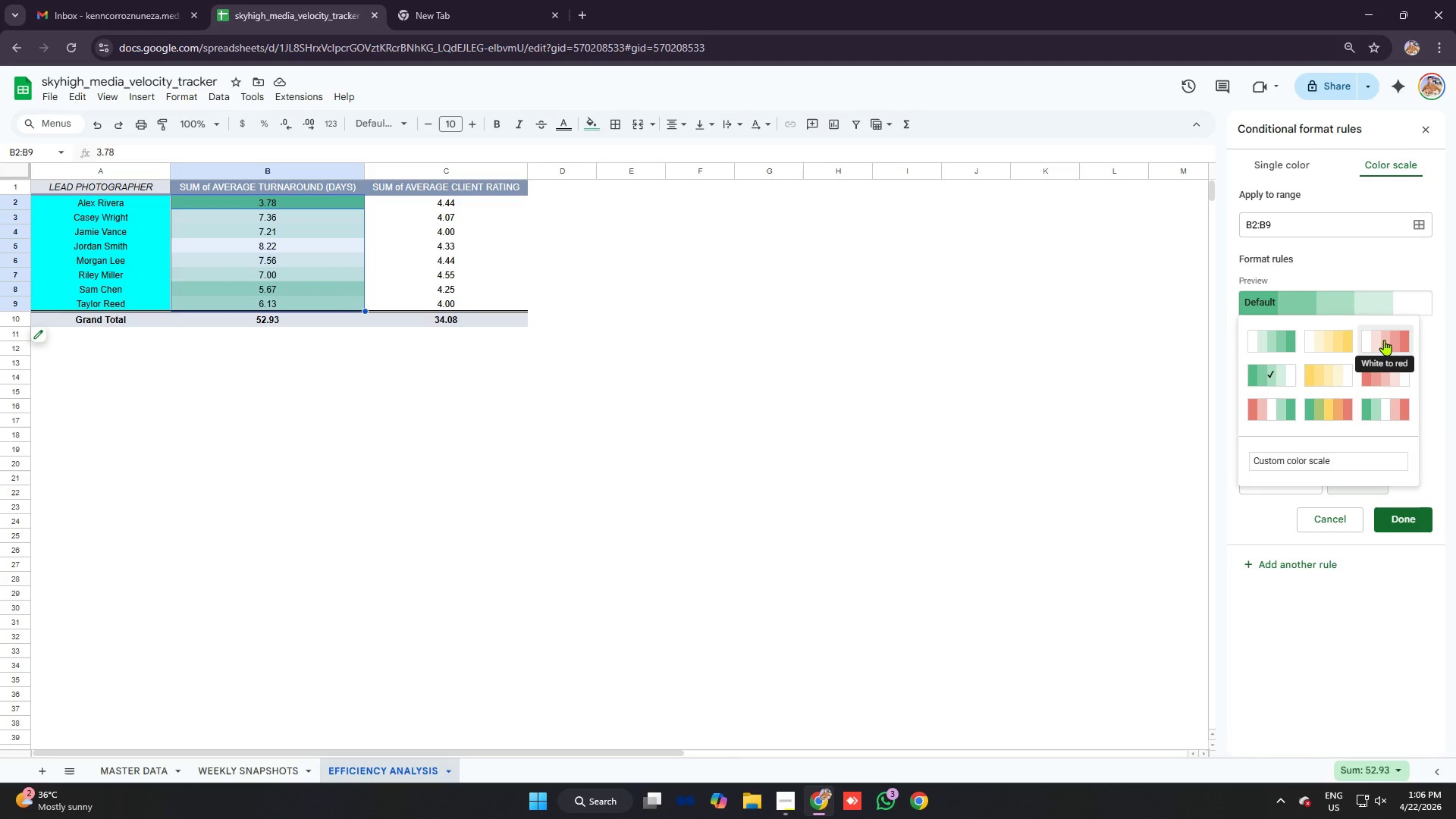 
left_click([1384, 340])
 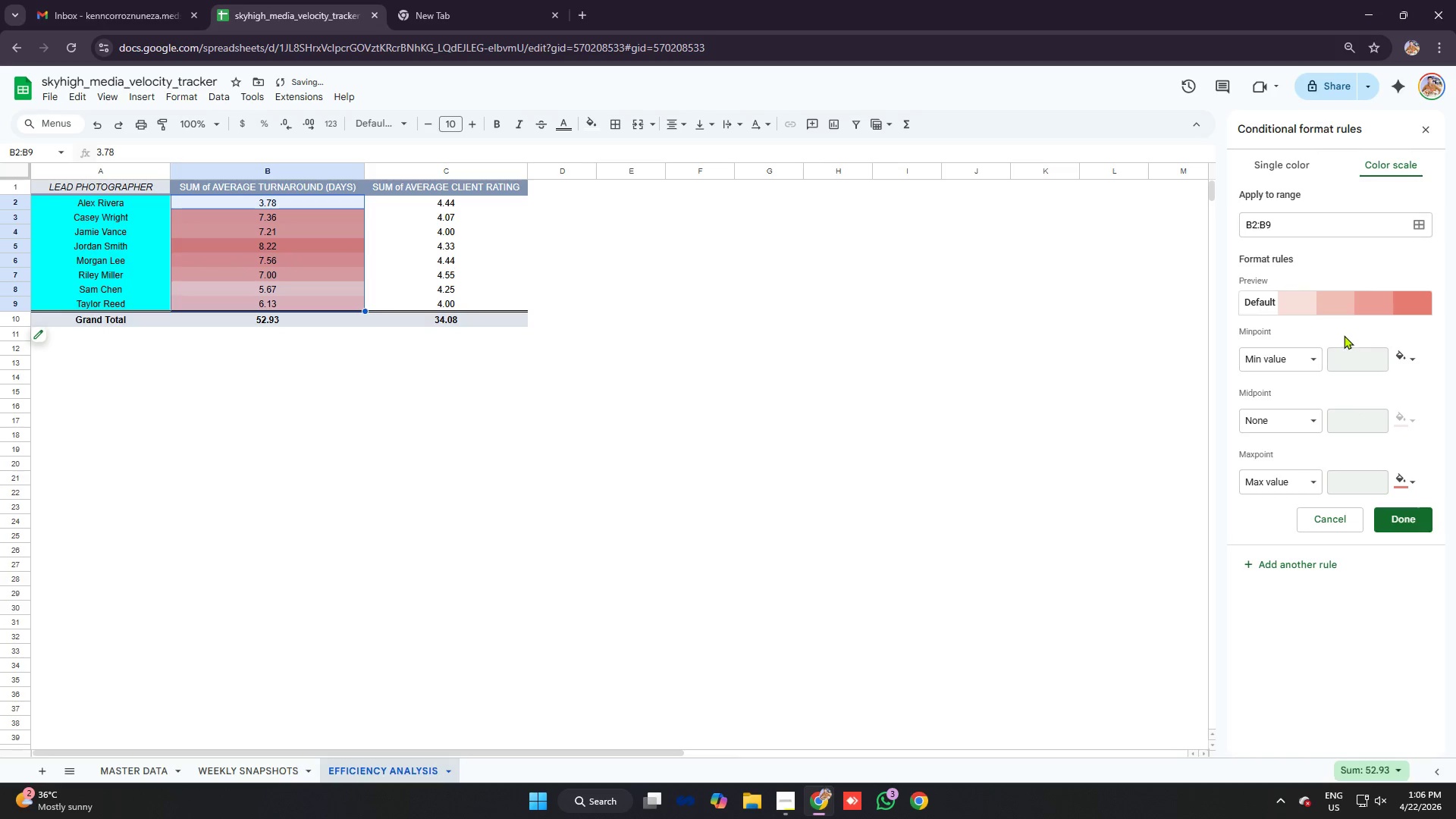 
left_click([1263, 303])
 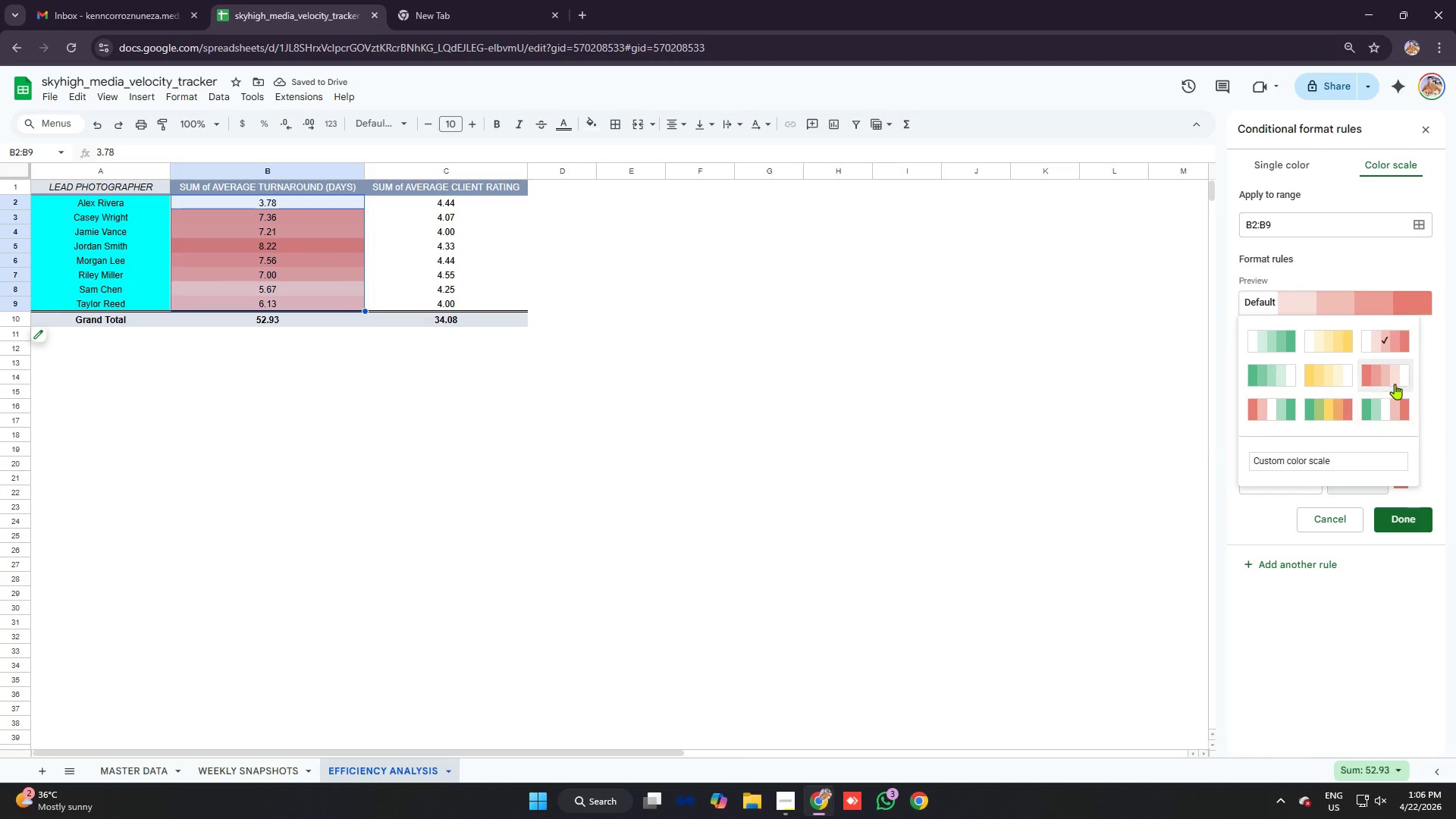 
left_click([1391, 375])
 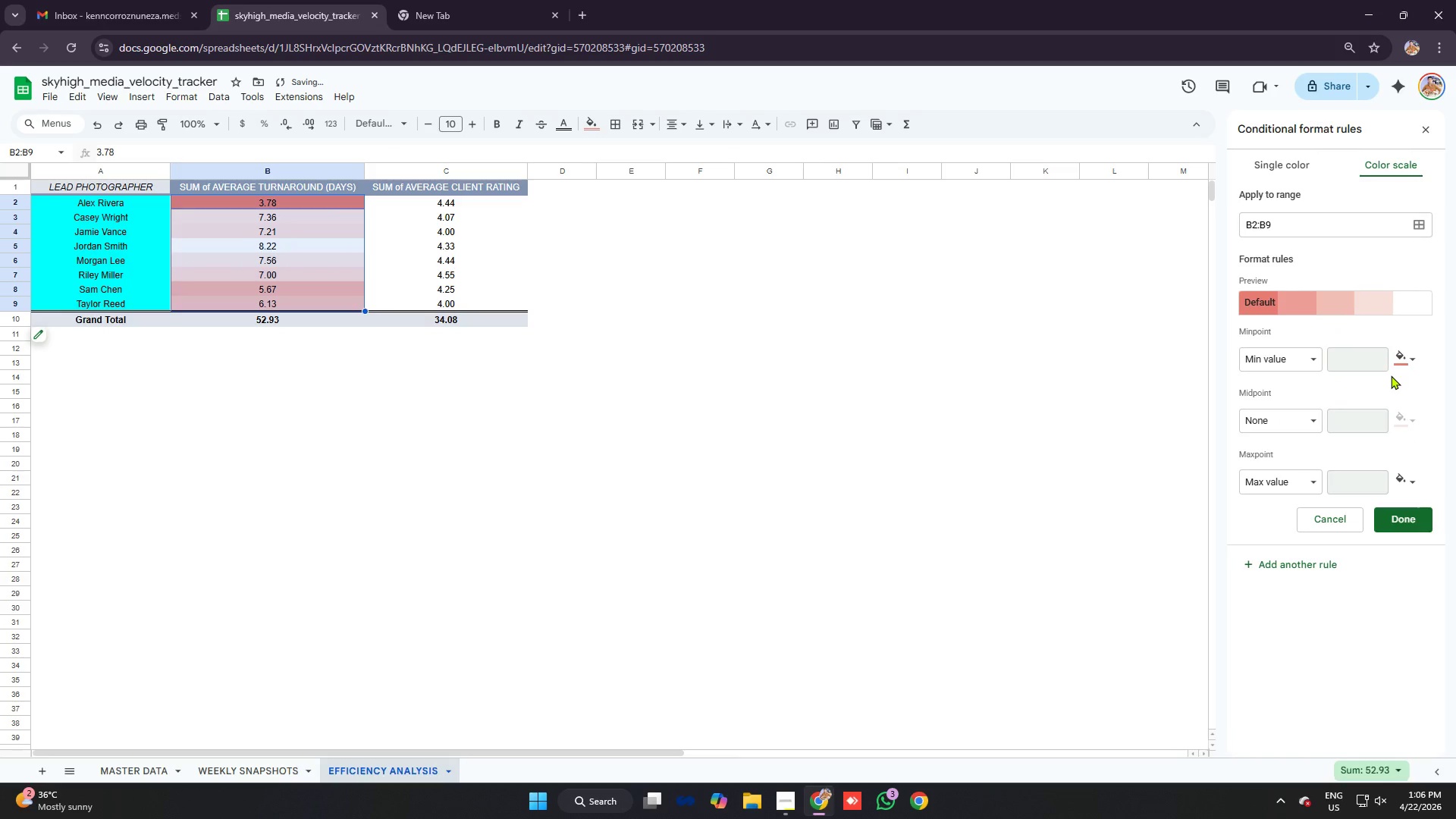 
left_click([1405, 513])
 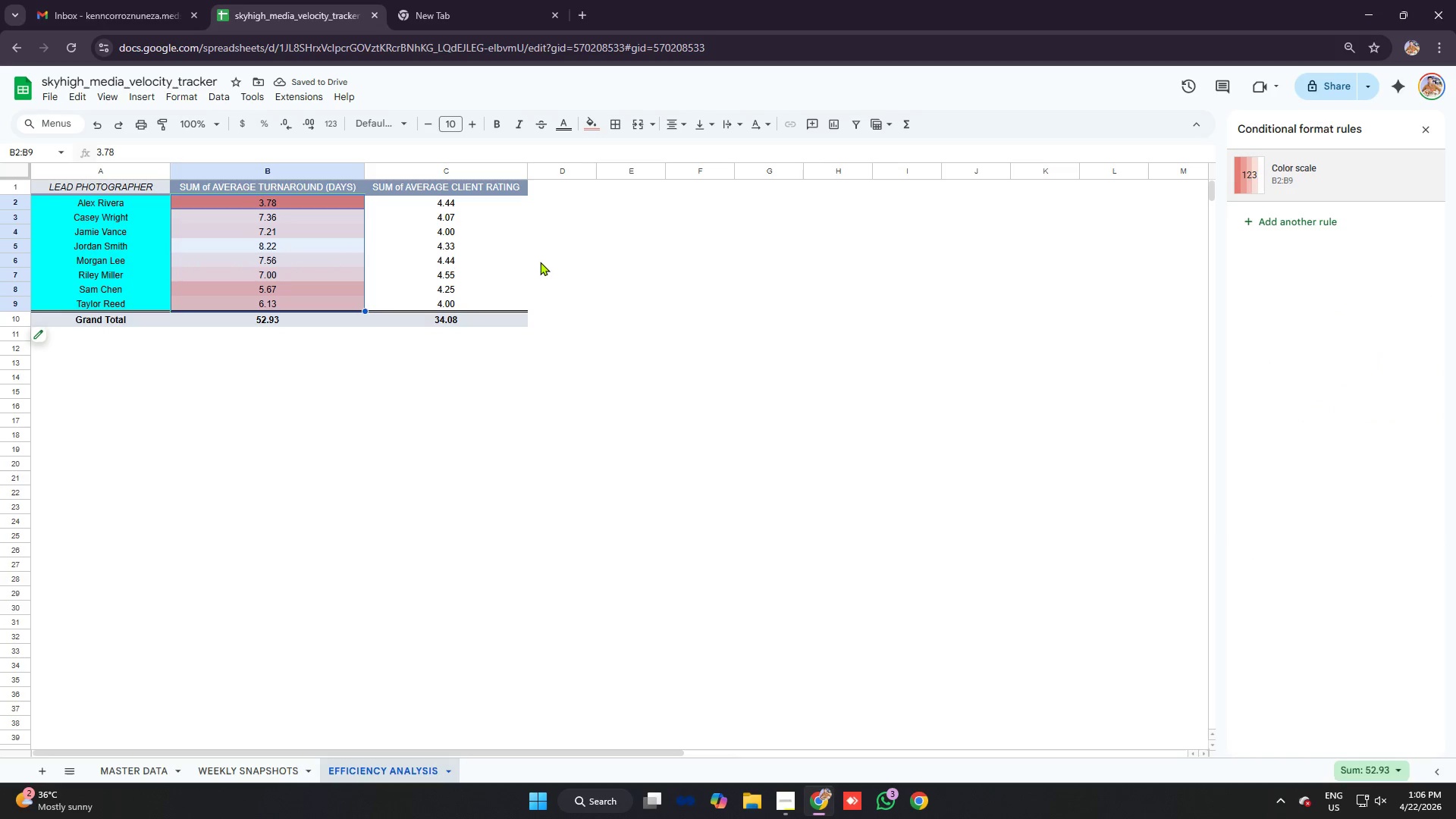 
left_click([375, 236])
 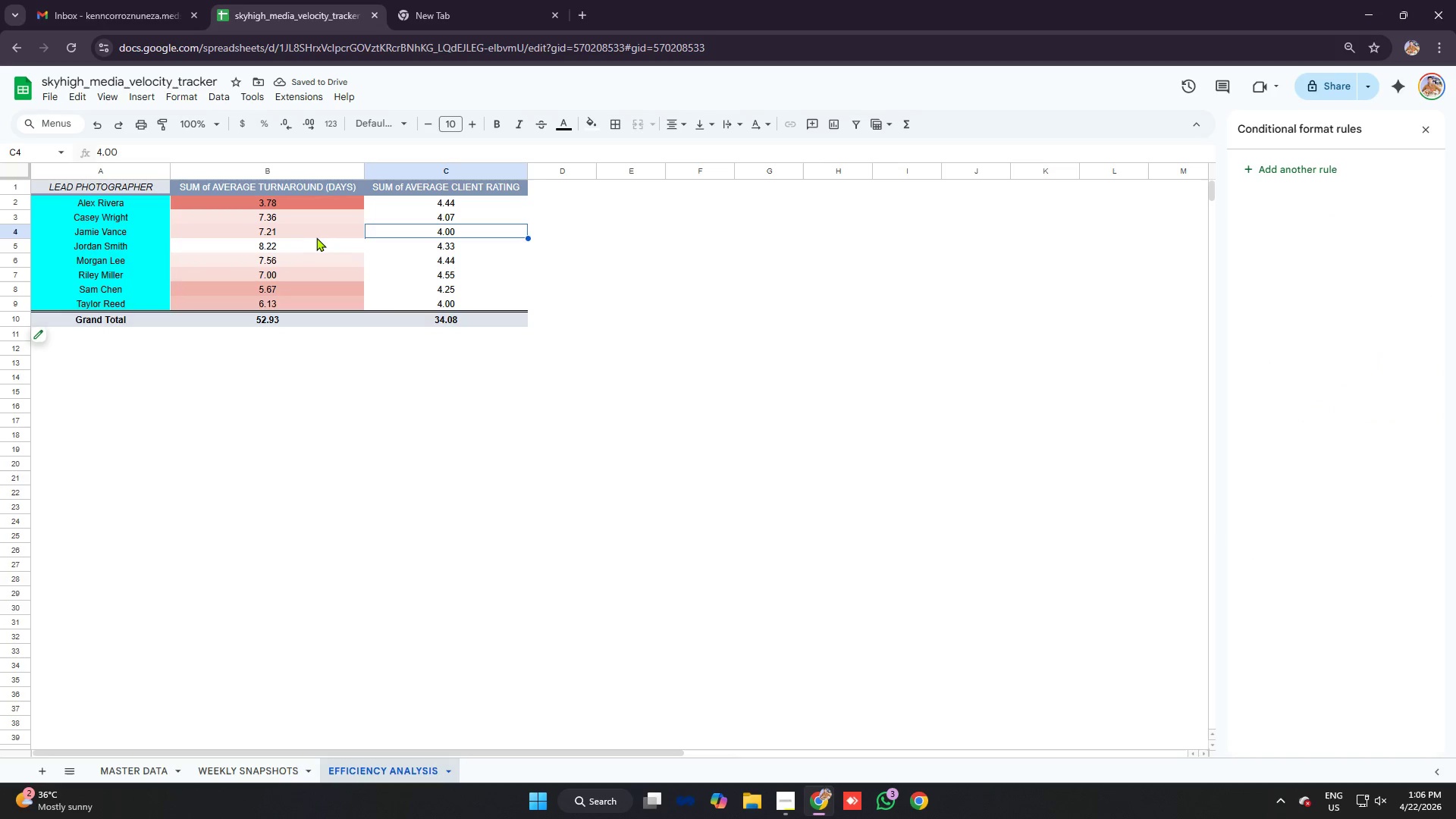 
left_click([312, 234])
 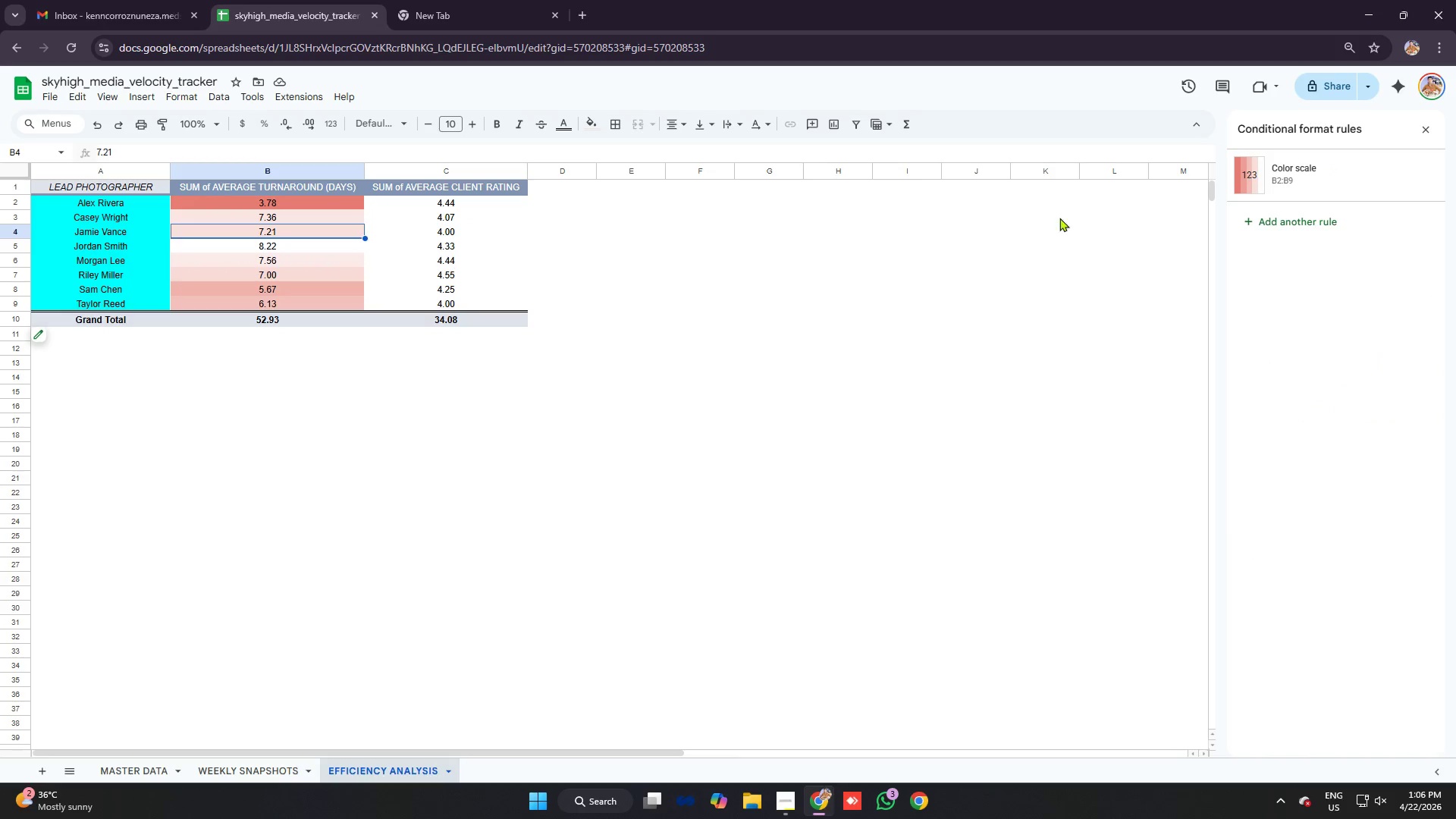 
left_click([1287, 171])
 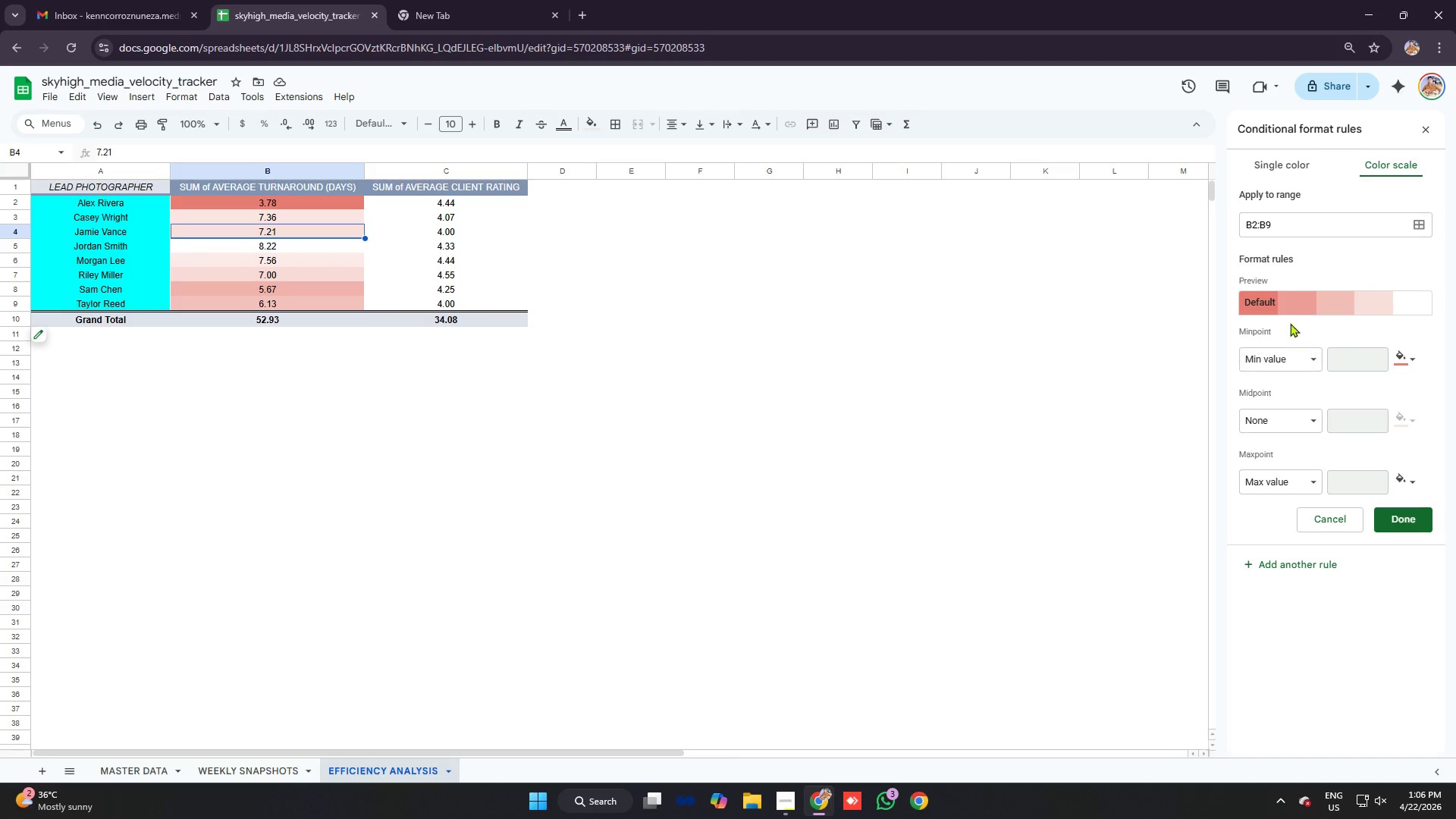 
left_click([1326, 300])
 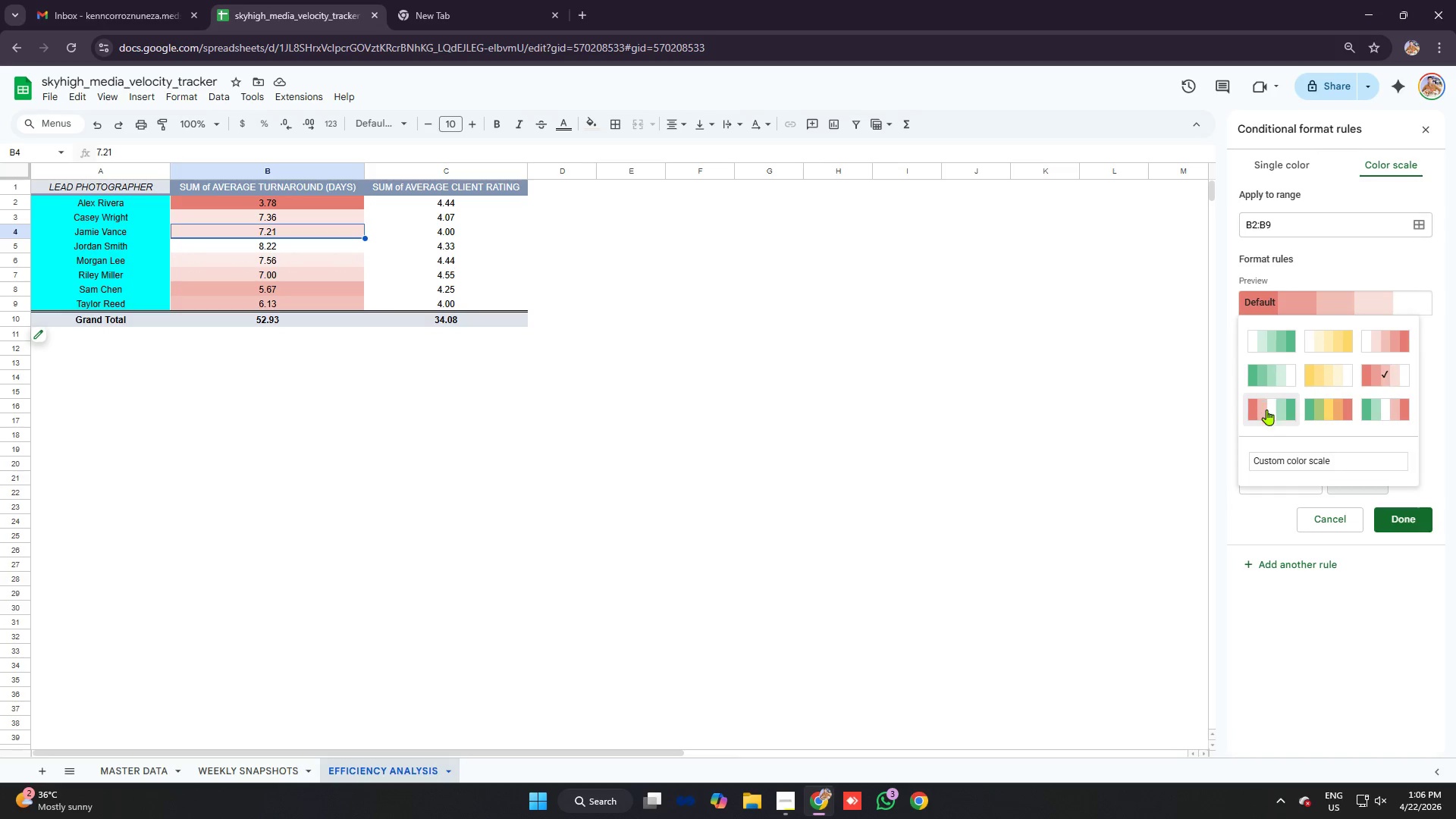 
left_click([1334, 403])
 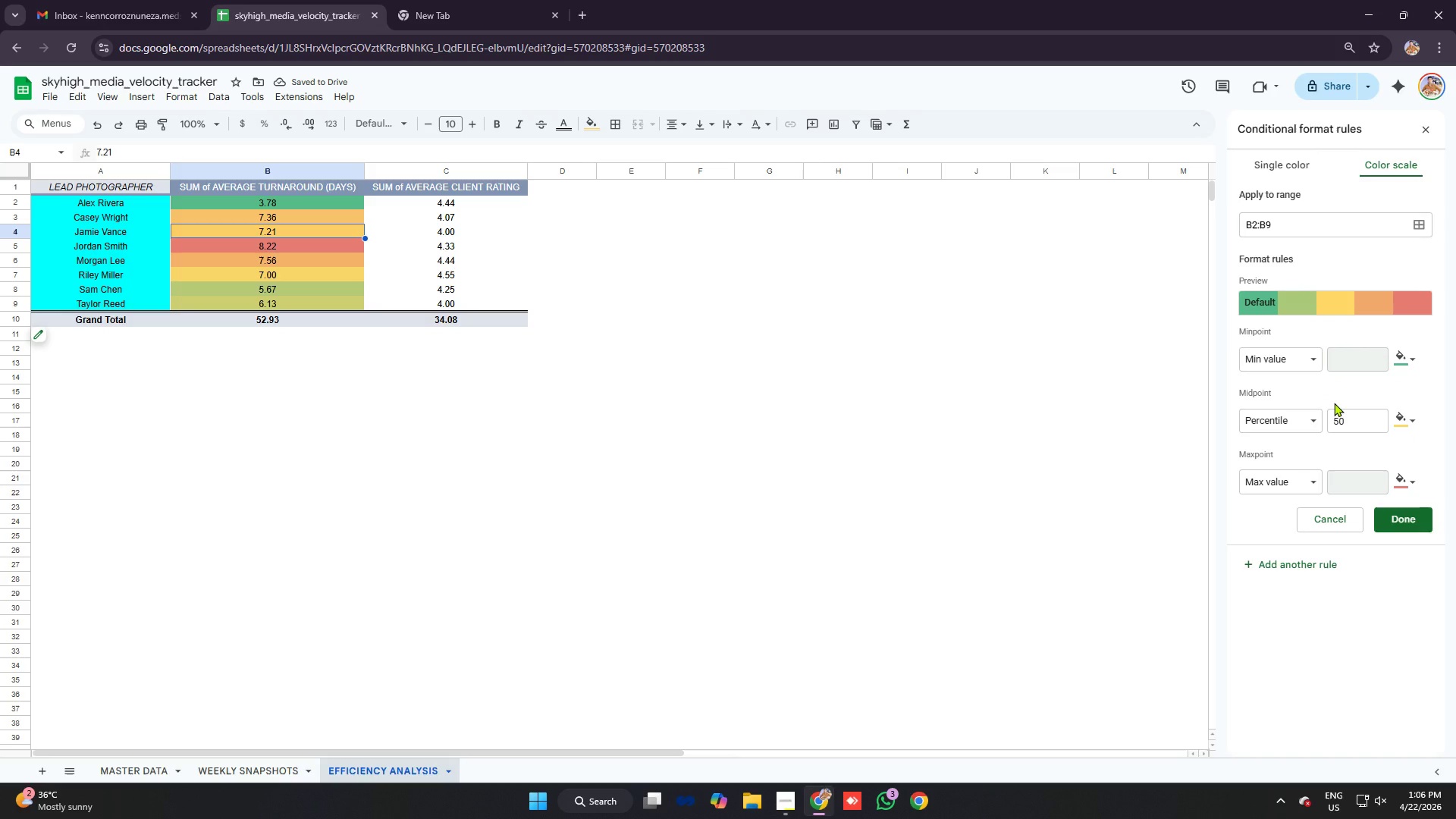 
wait(5.73)
 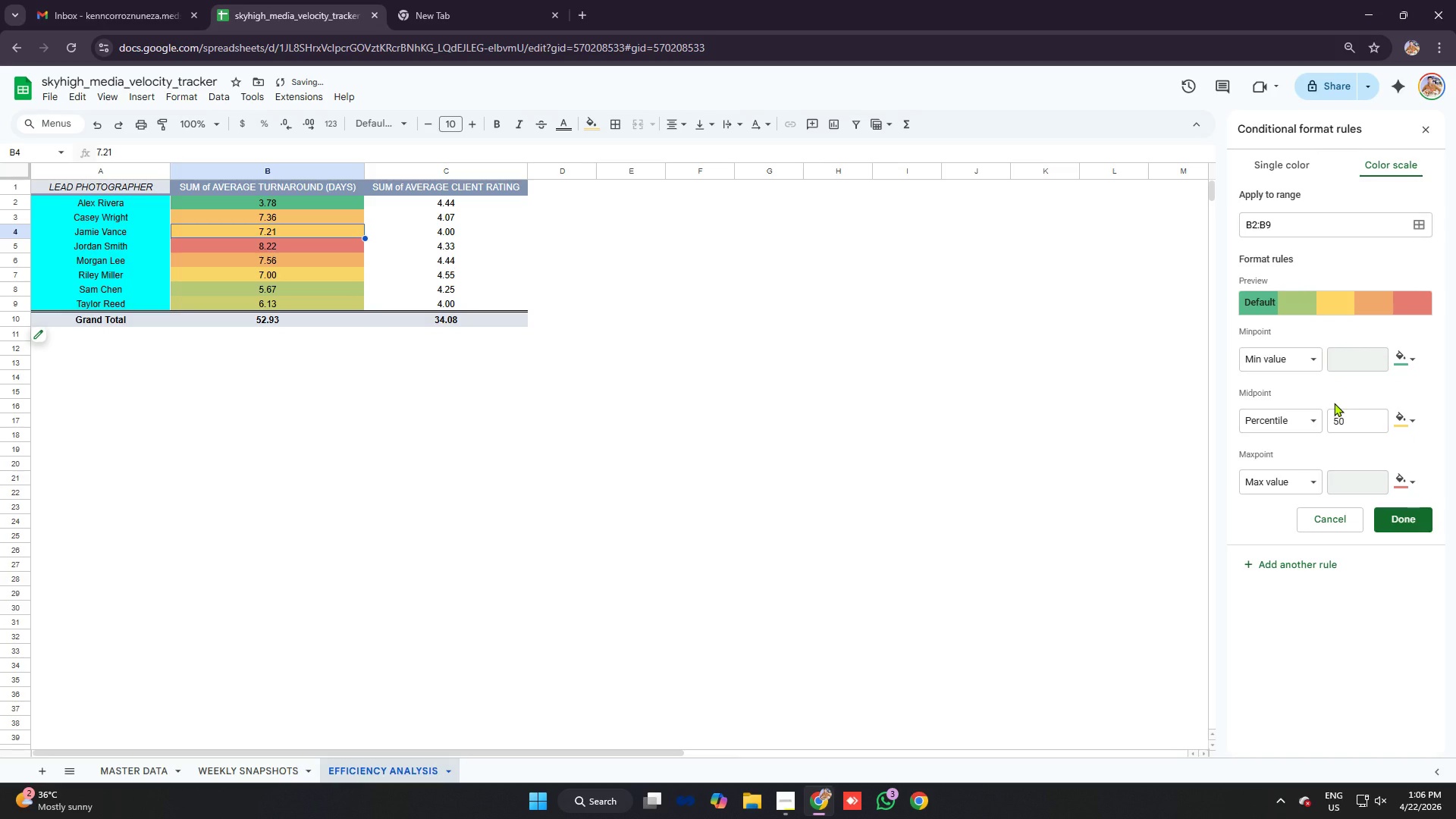 
left_click([1398, 516])
 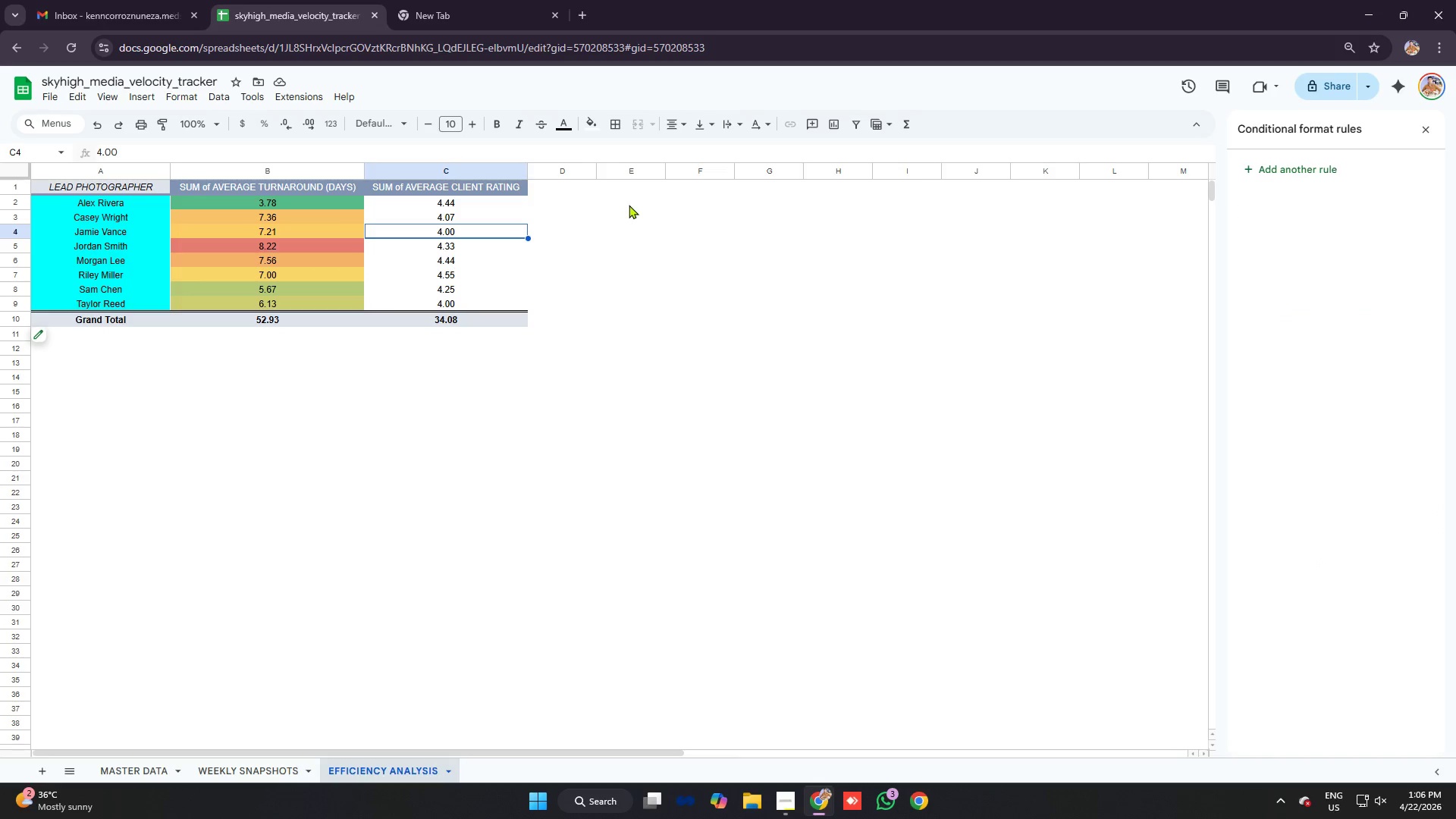 
left_click([632, 205])
 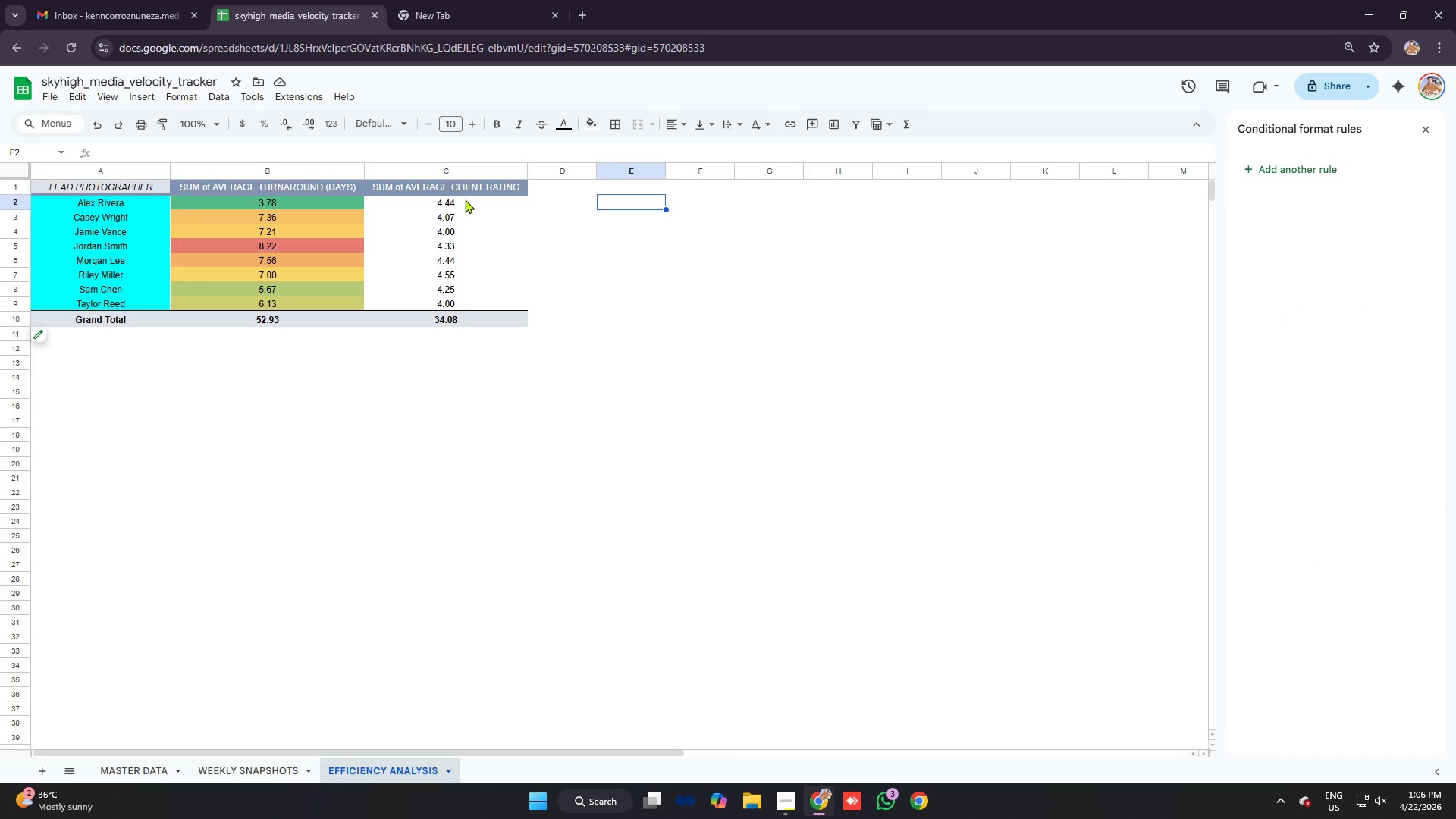 
left_click_drag(start_coordinate=[465, 199], to_coordinate=[484, 285])
 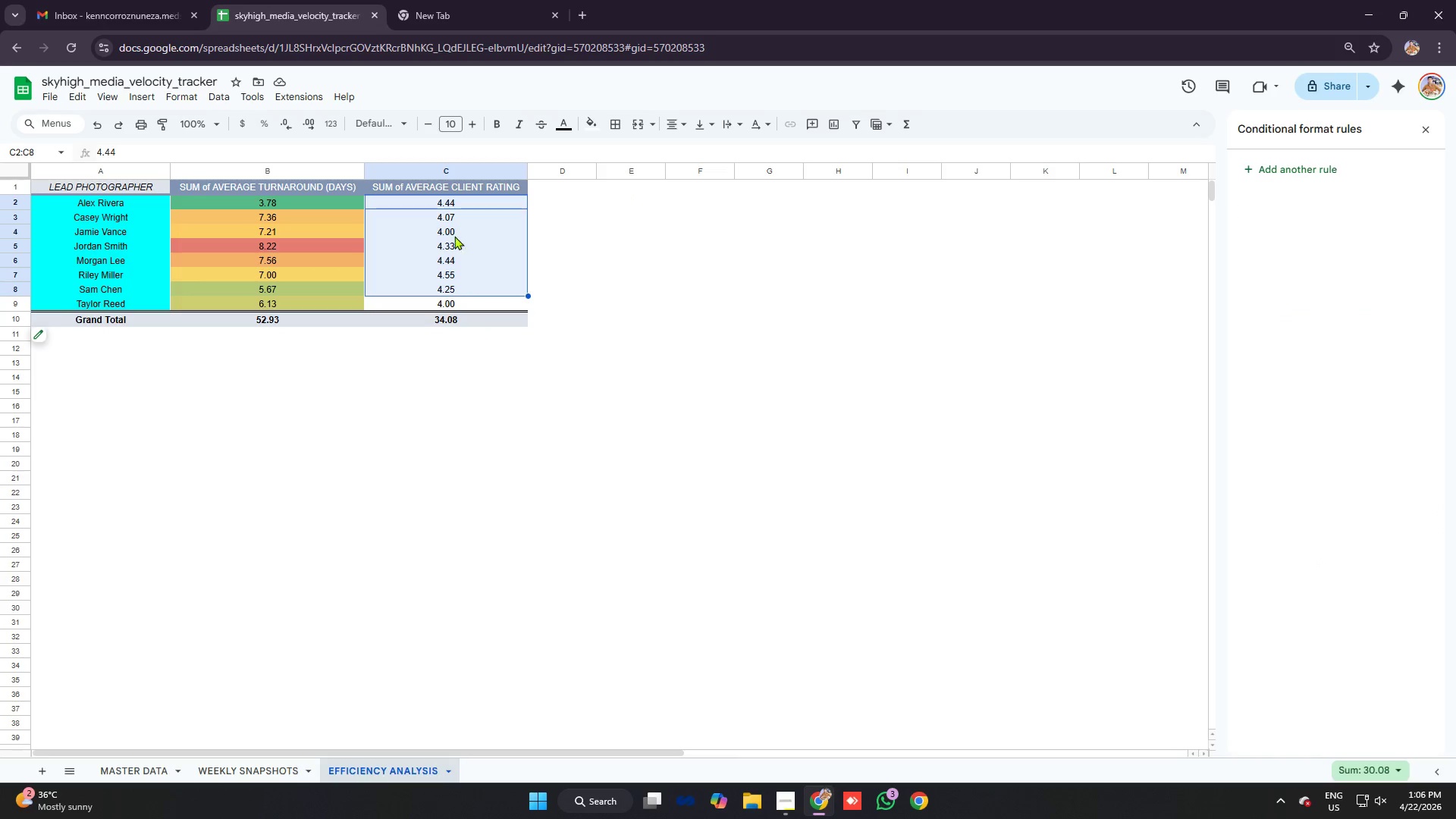 
left_click([452, 240])
 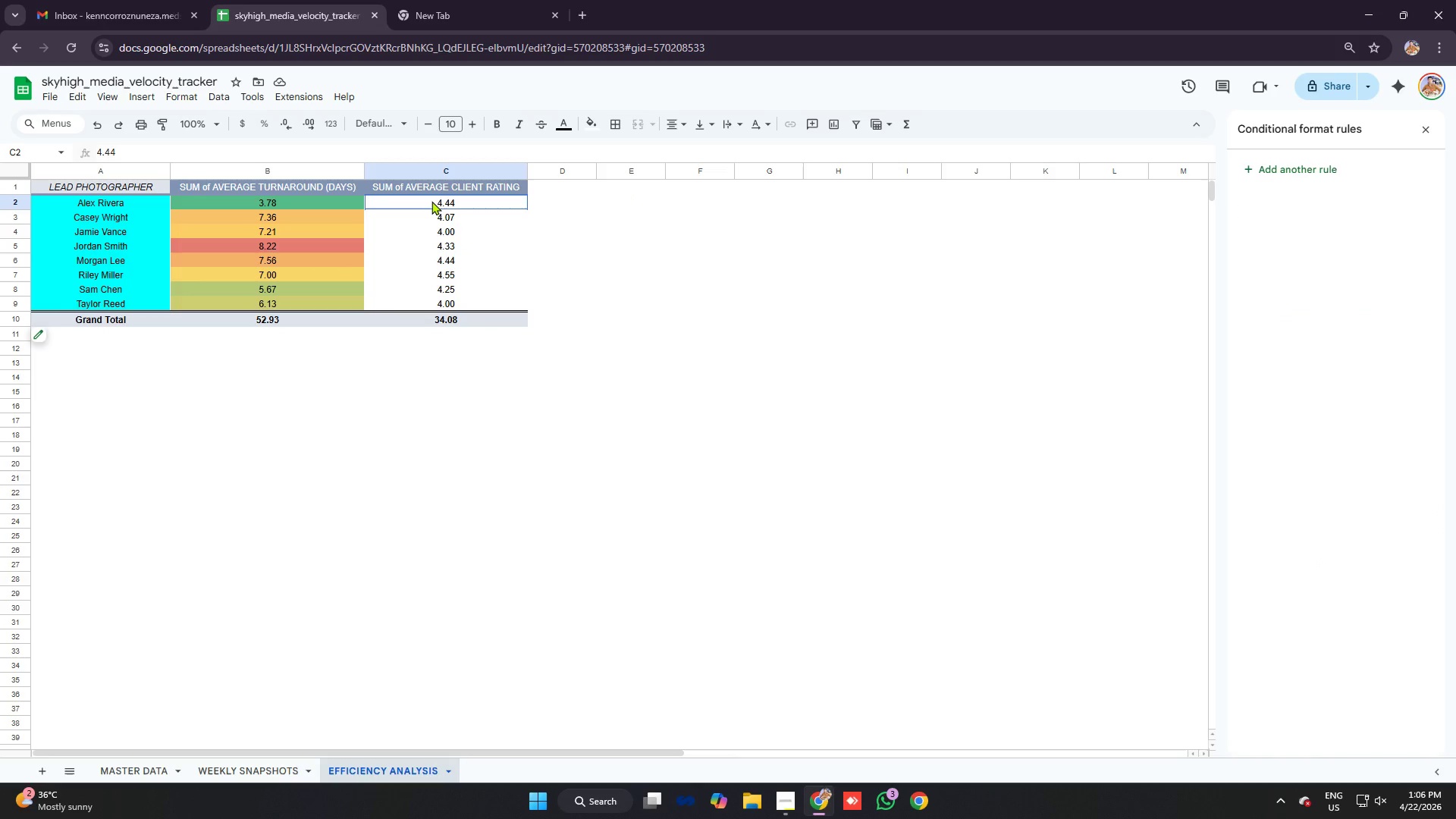 
left_click_drag(start_coordinate=[431, 201], to_coordinate=[448, 303])
 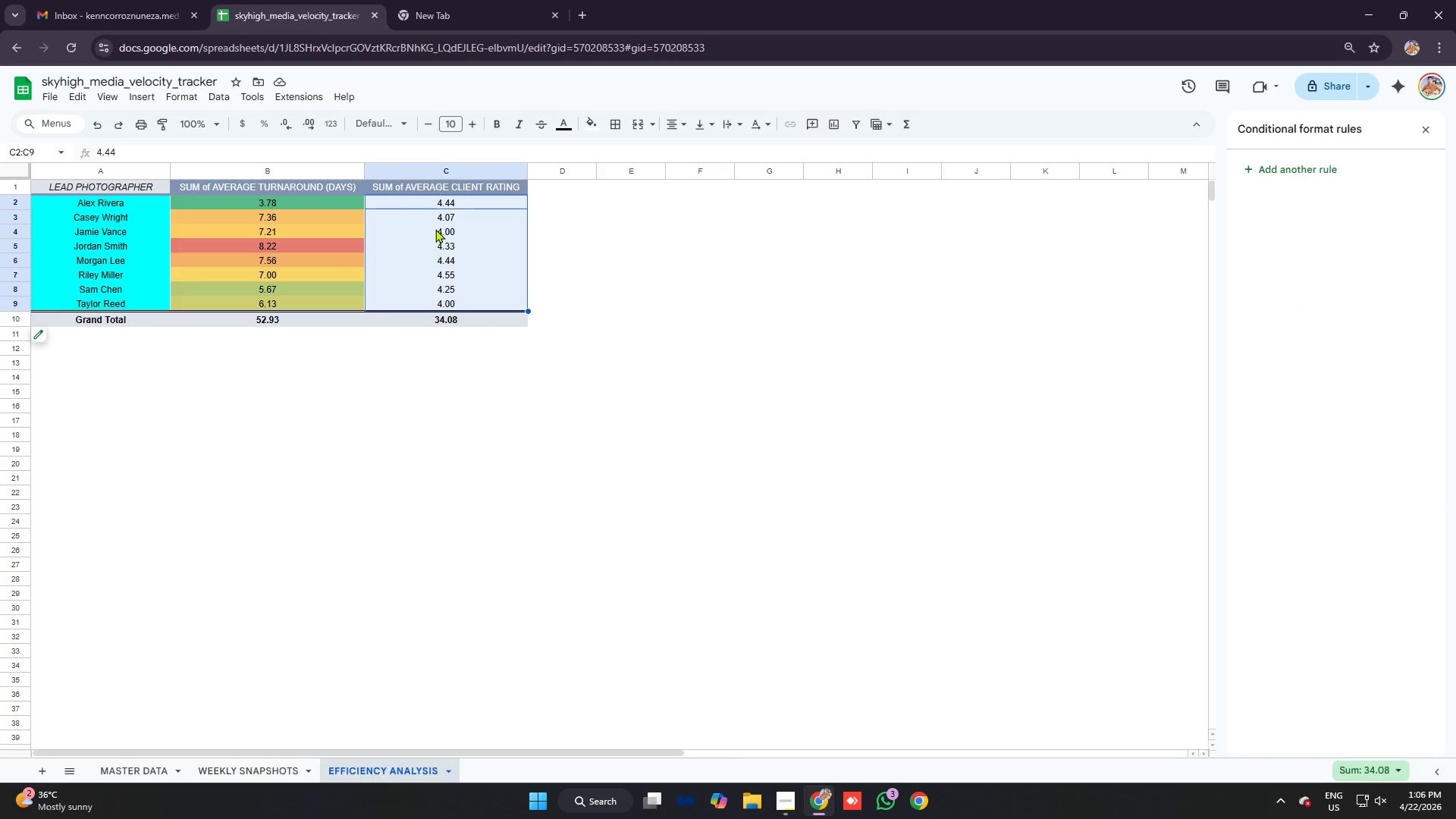 
right_click([435, 226])
 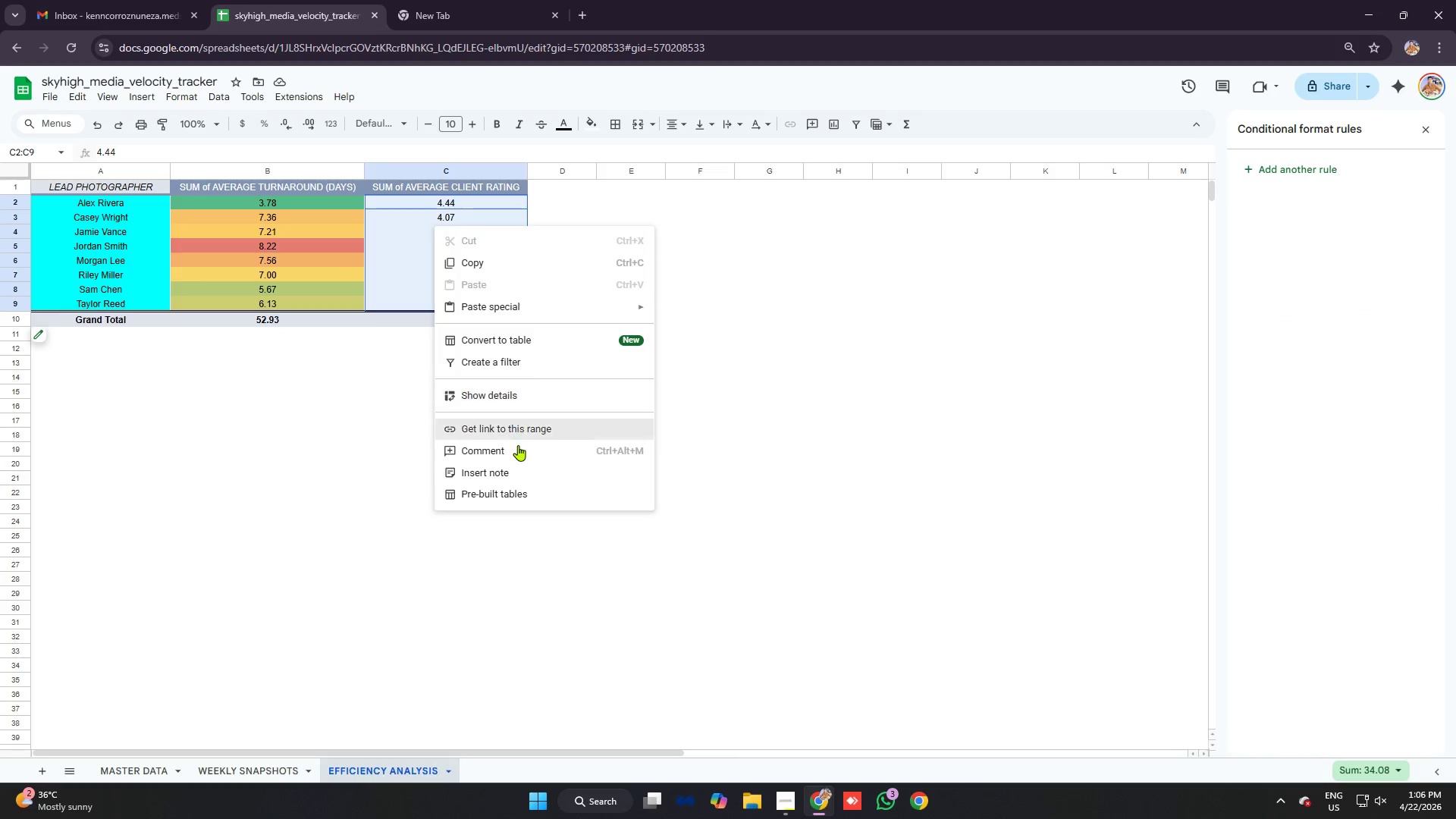 
left_click([394, 243])
 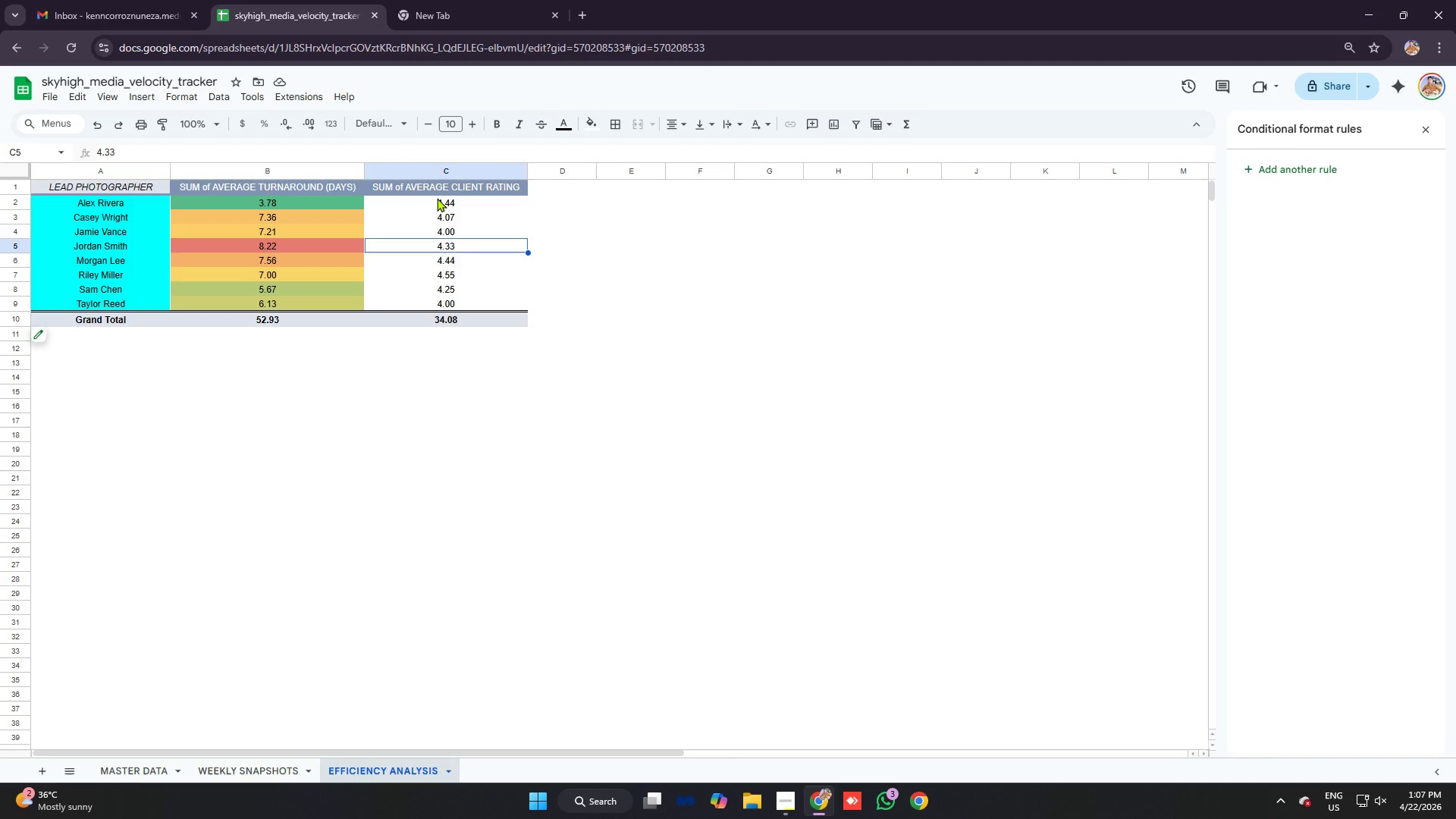 
left_click_drag(start_coordinate=[437, 198], to_coordinate=[488, 306])
 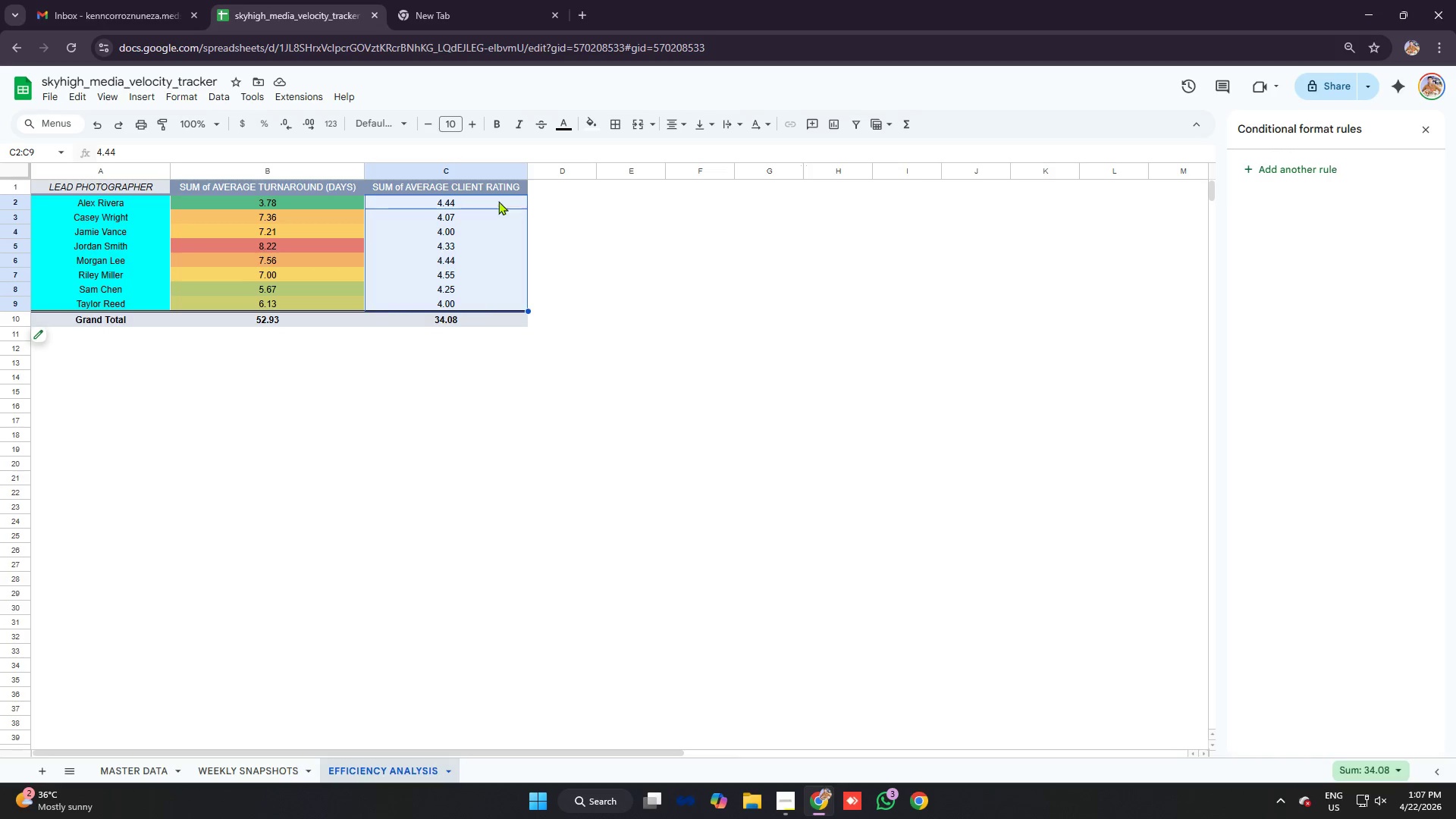 
right_click([426, 206])
 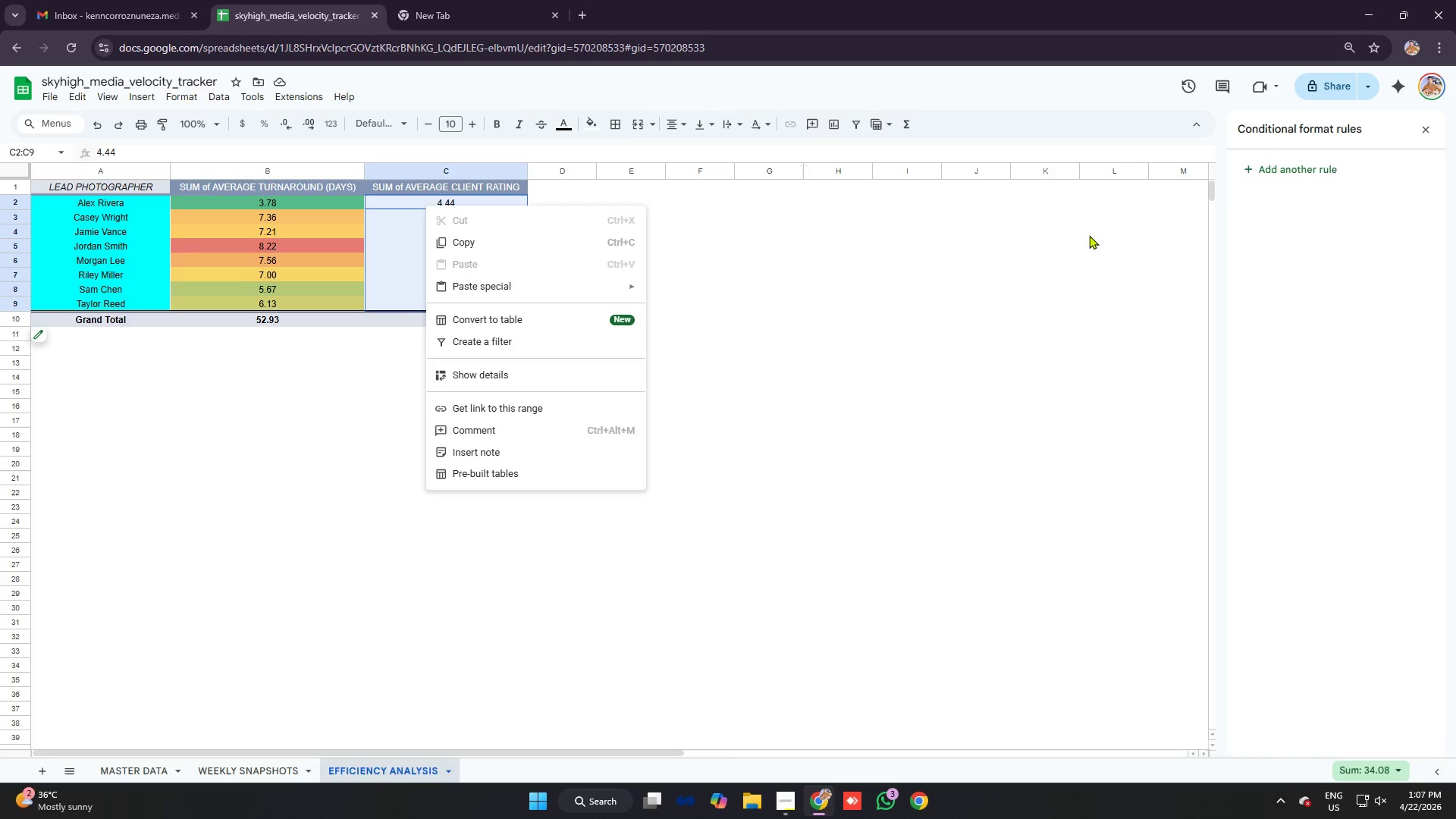 
left_click([1265, 170])
 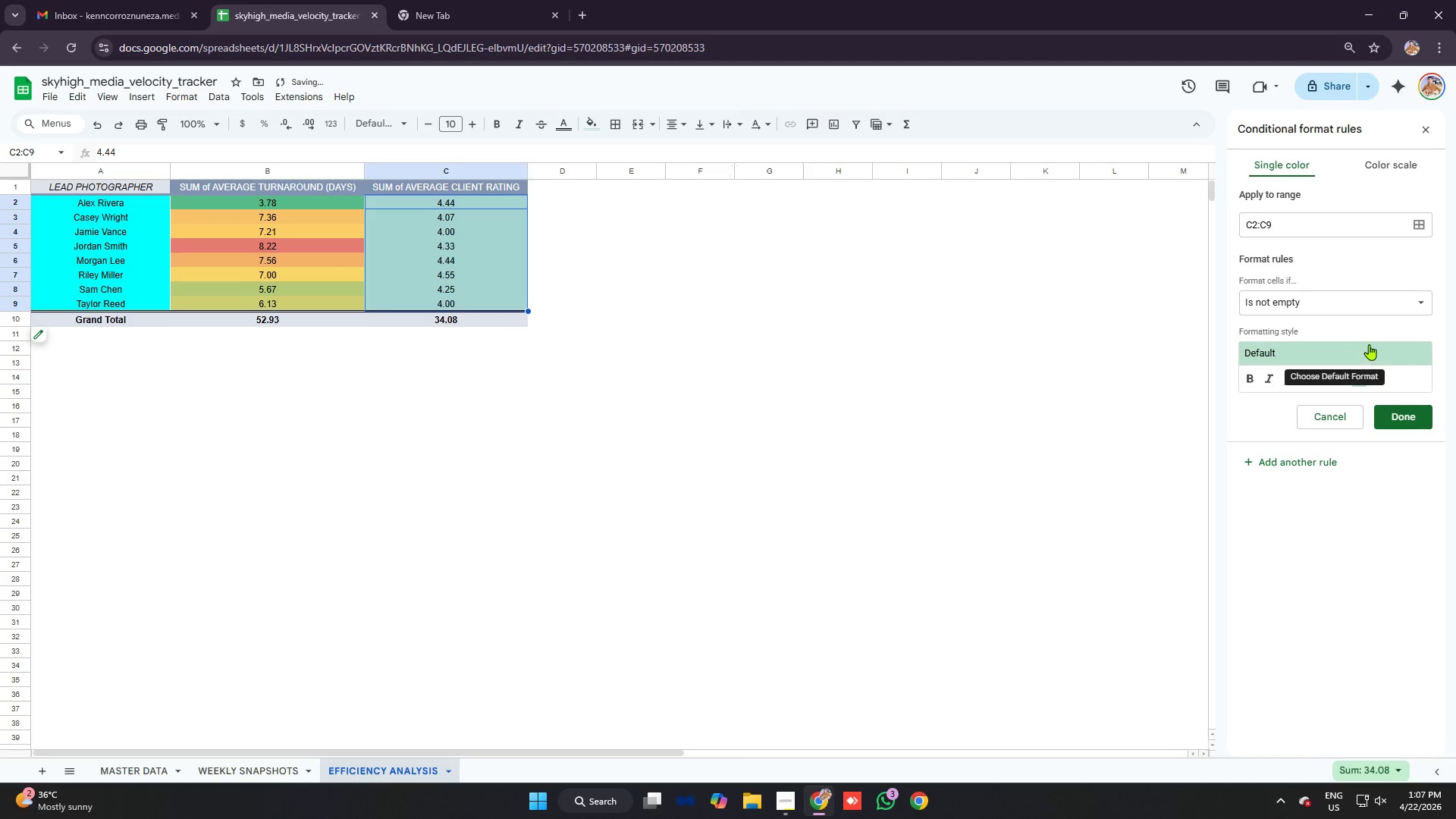 
left_click([1382, 168])
 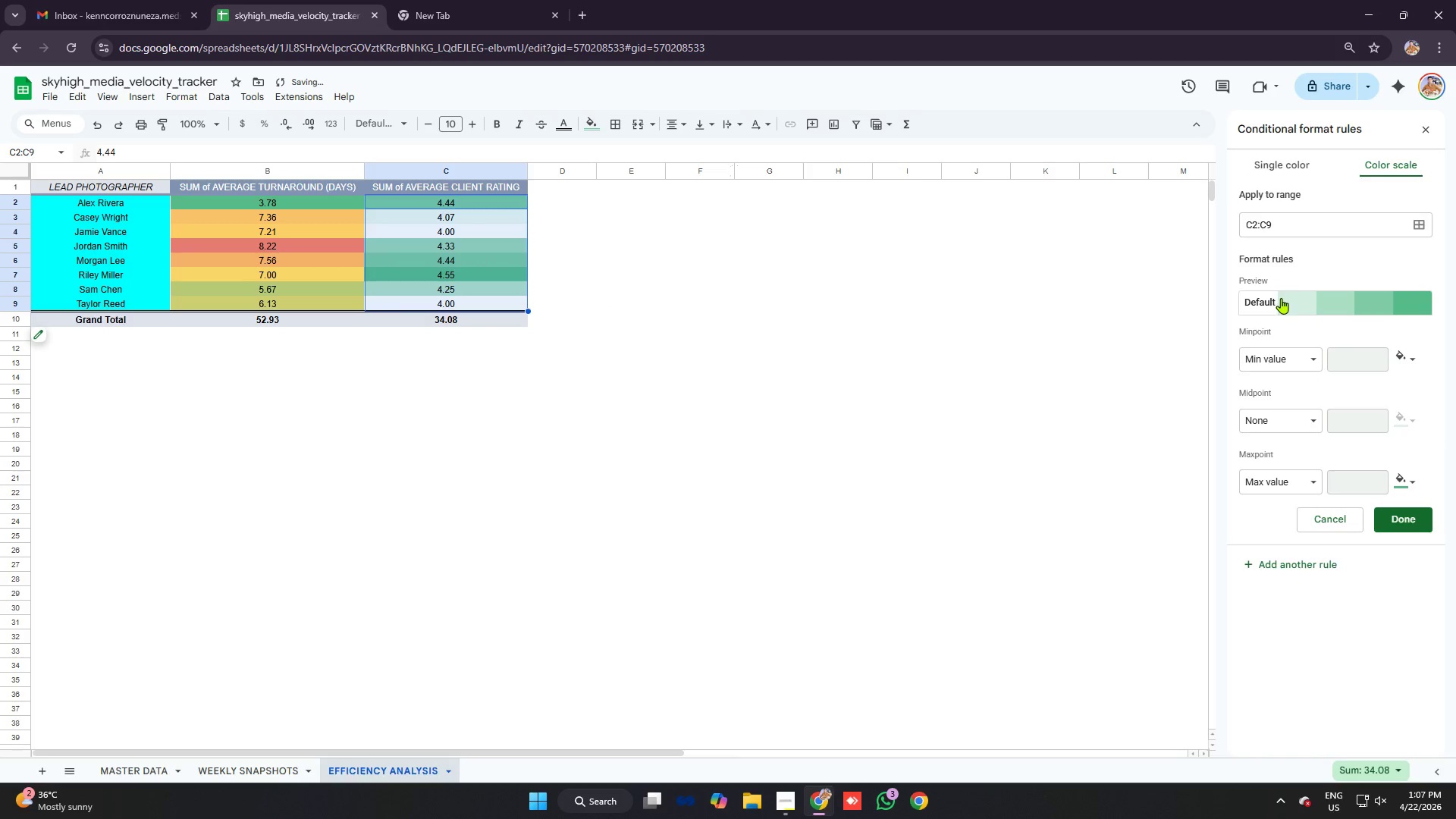 
left_click([1269, 299])
 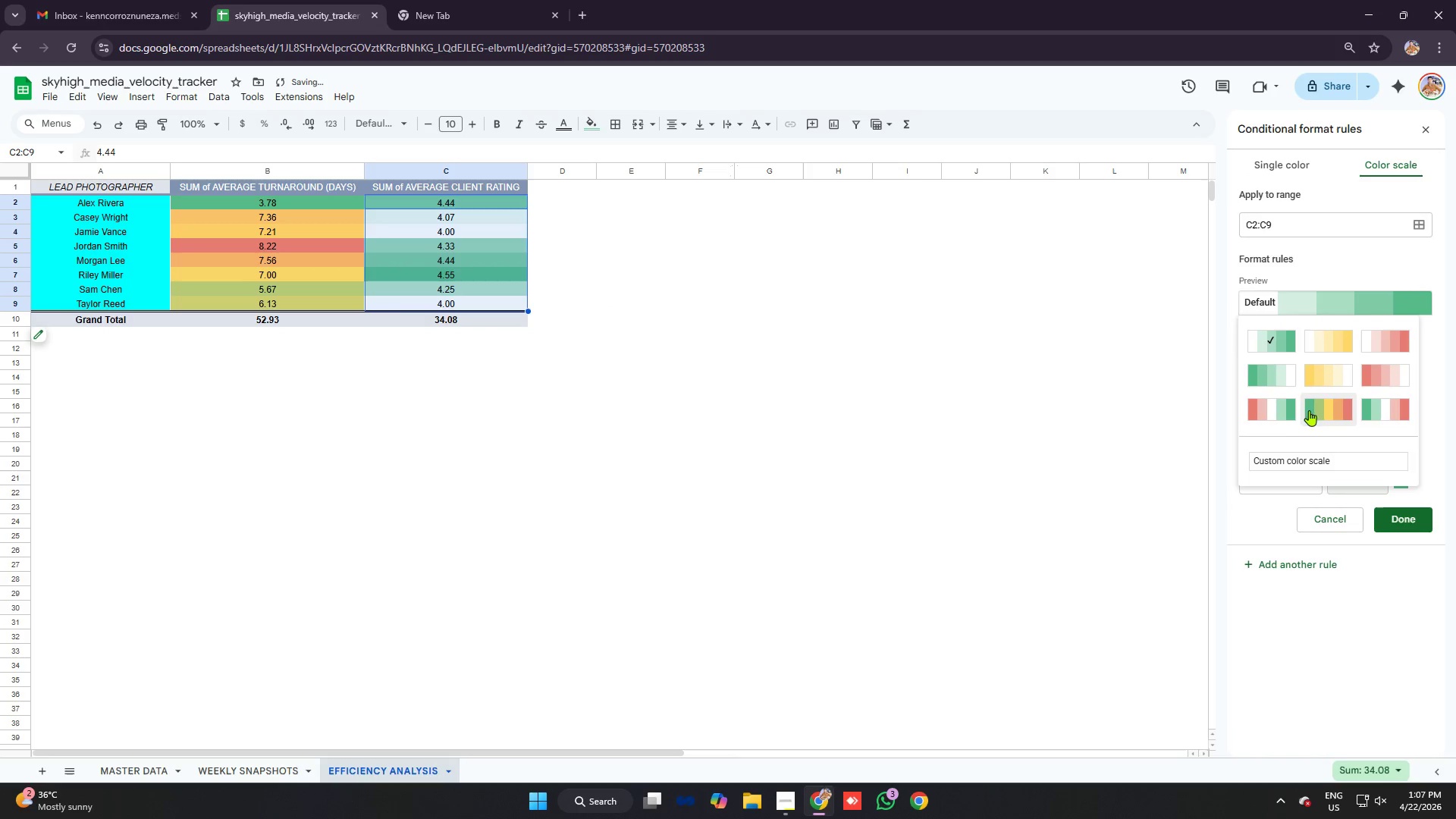 
left_click([1338, 413])
 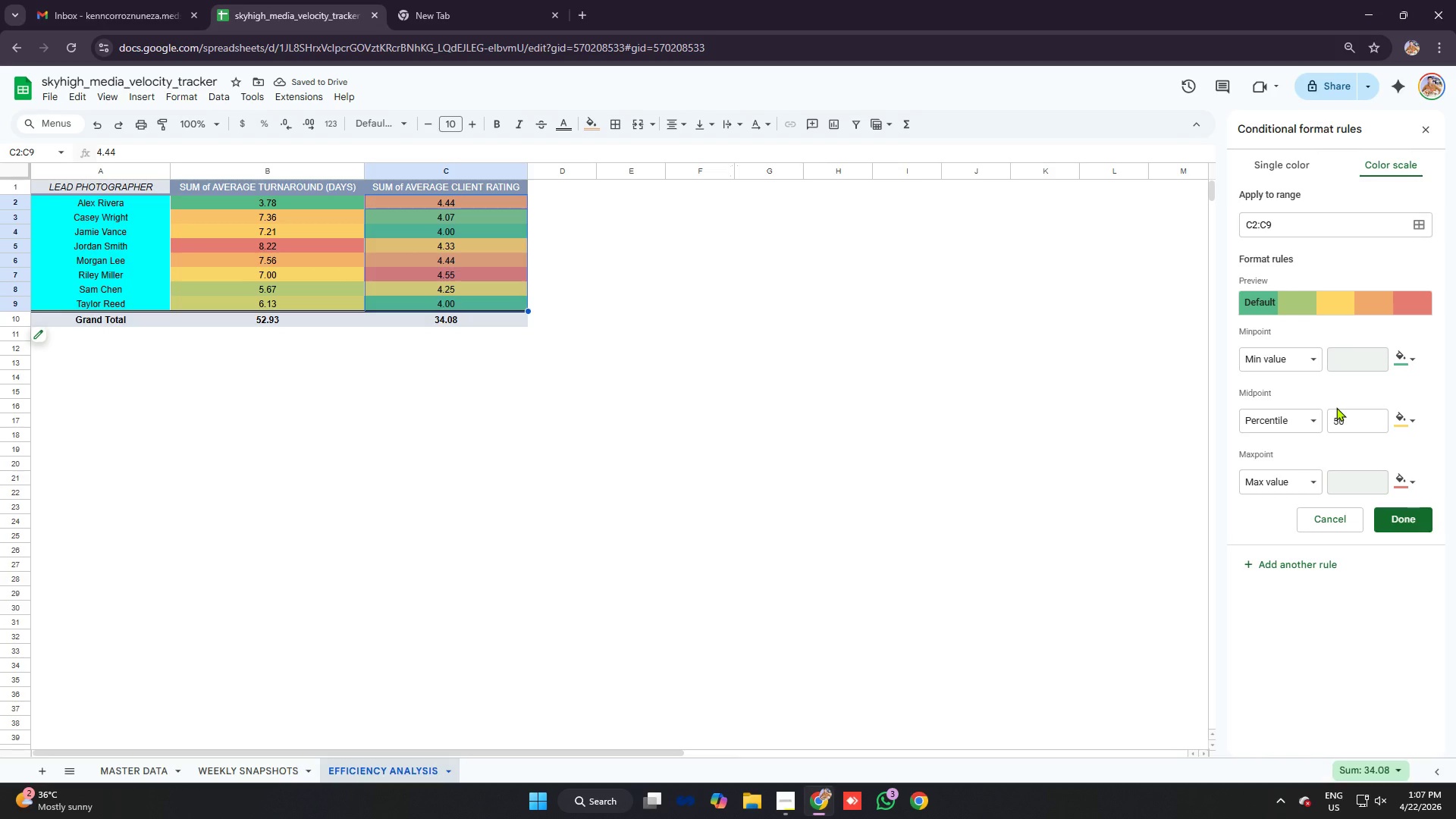 
wait(6.06)
 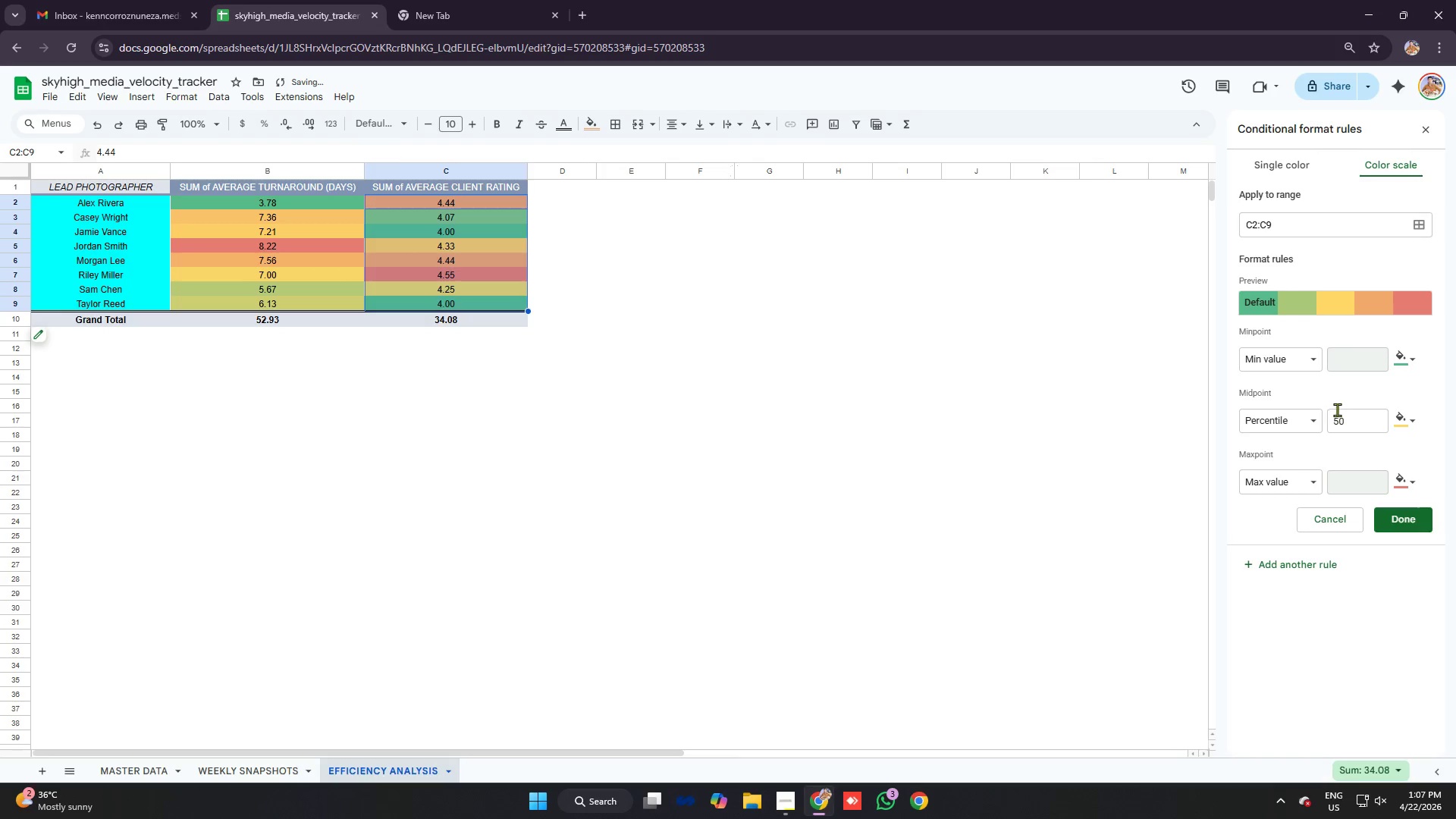 
left_click([1267, 300])
 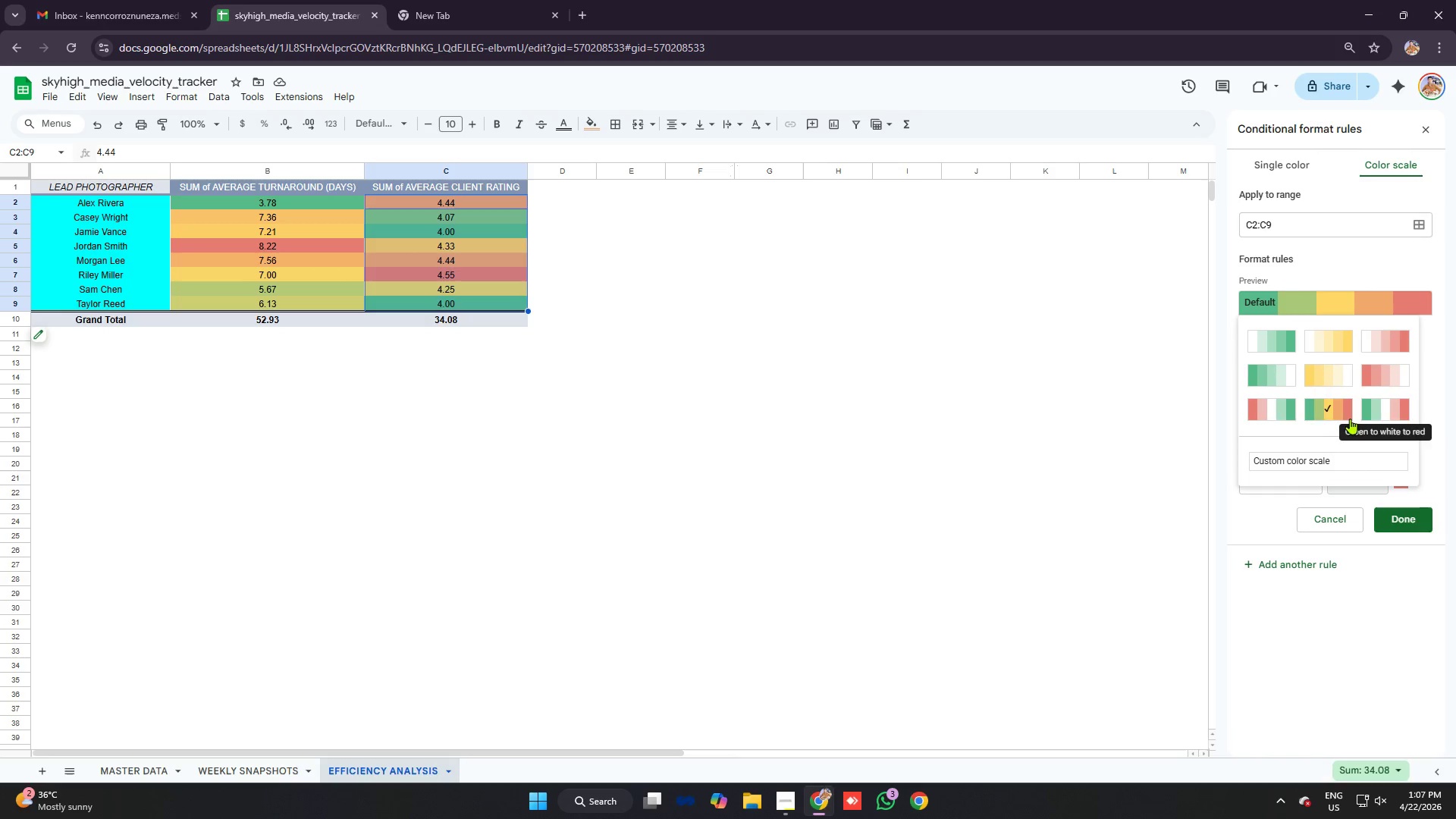 
left_click([1280, 408])
 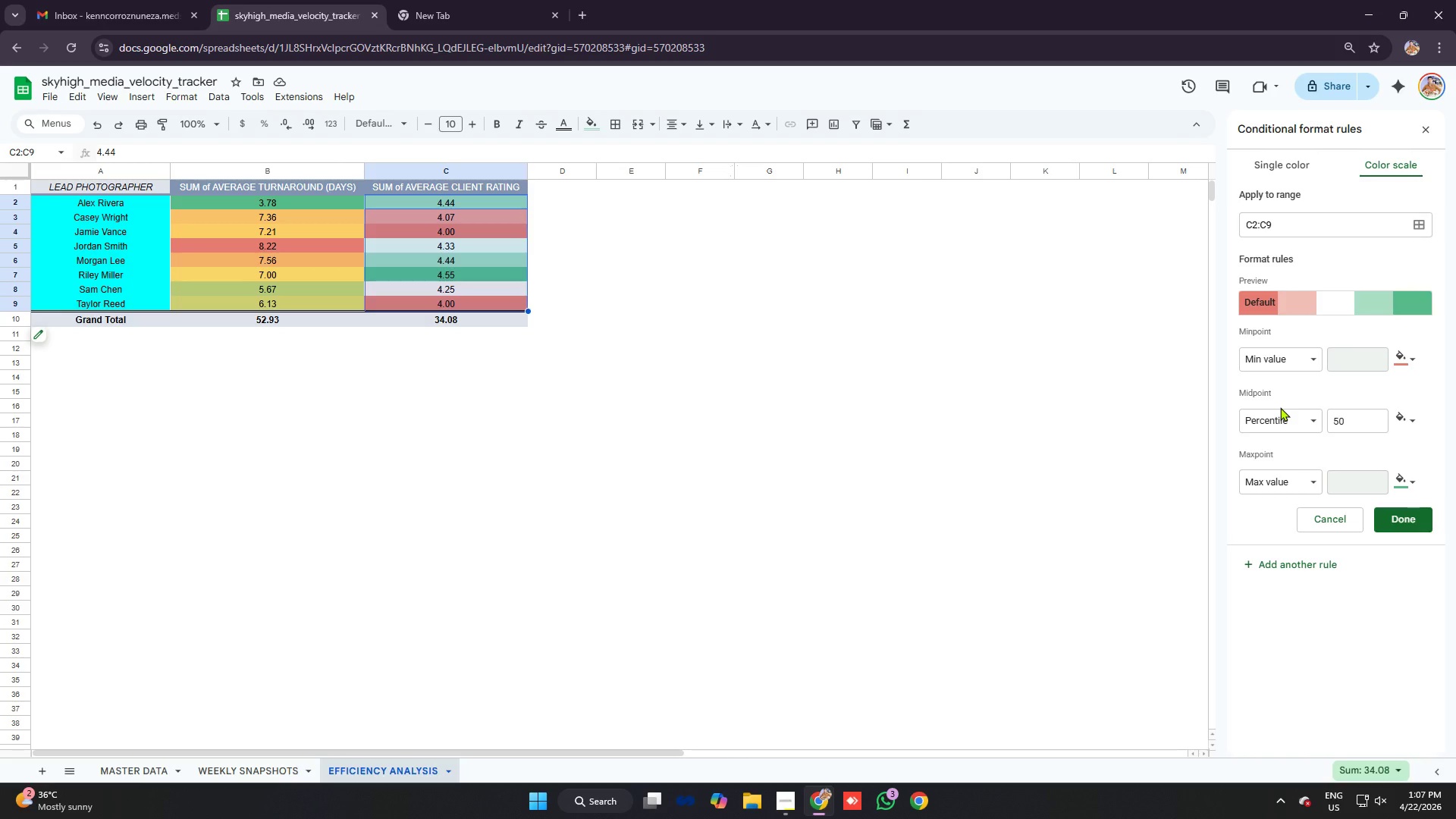 
wait(12.0)
 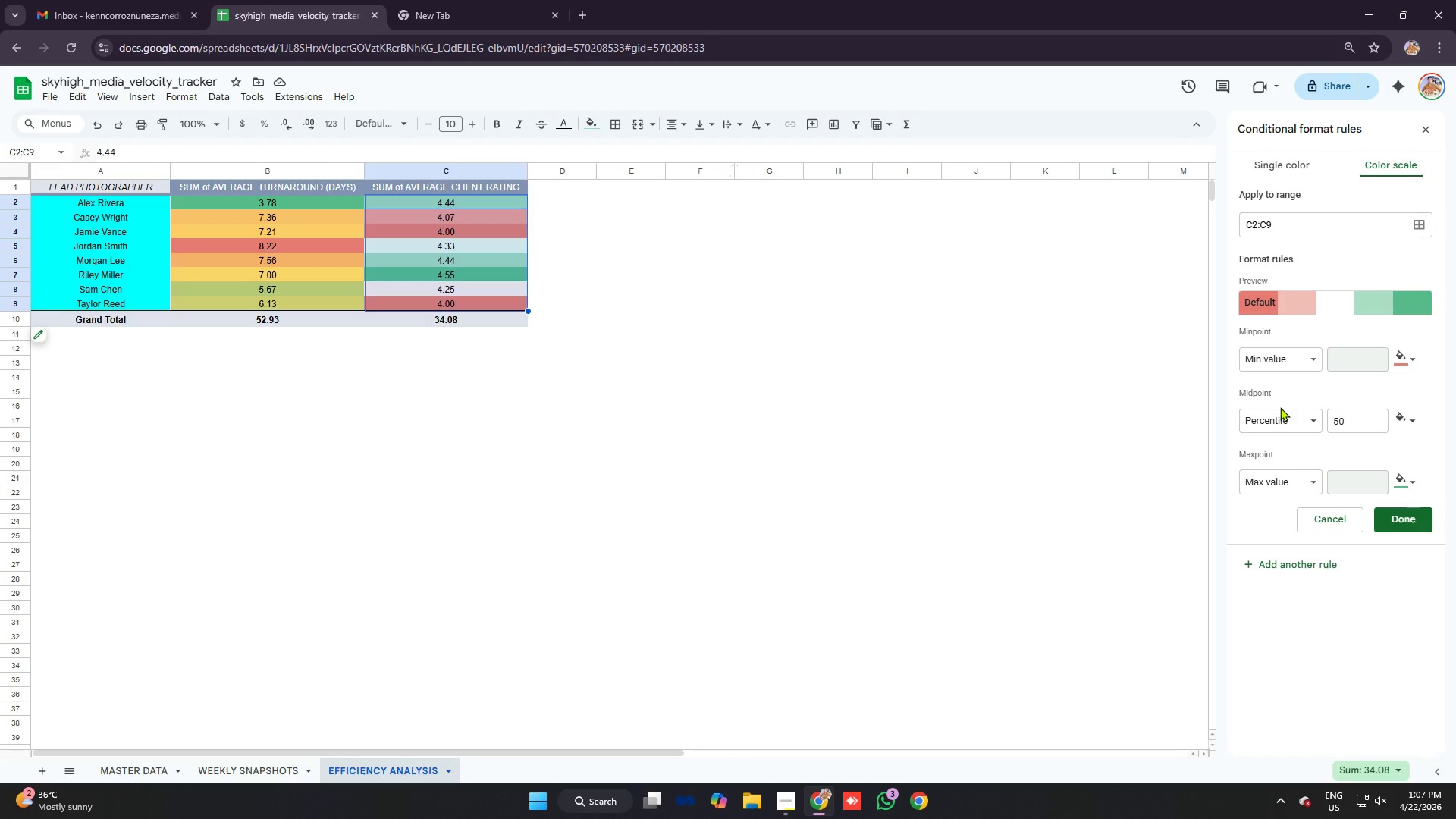 
left_click([1407, 514])
 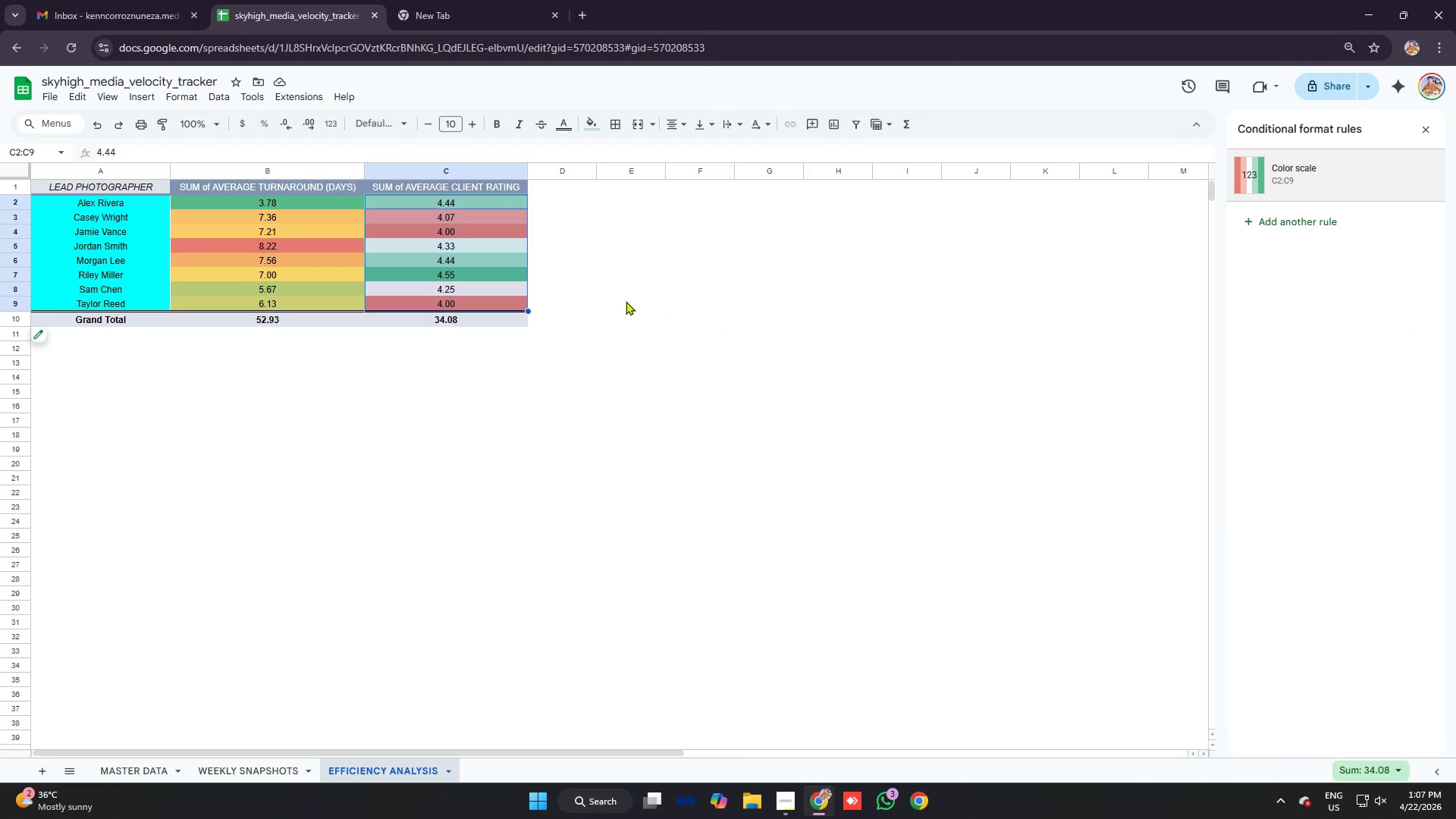 
left_click([622, 300])
 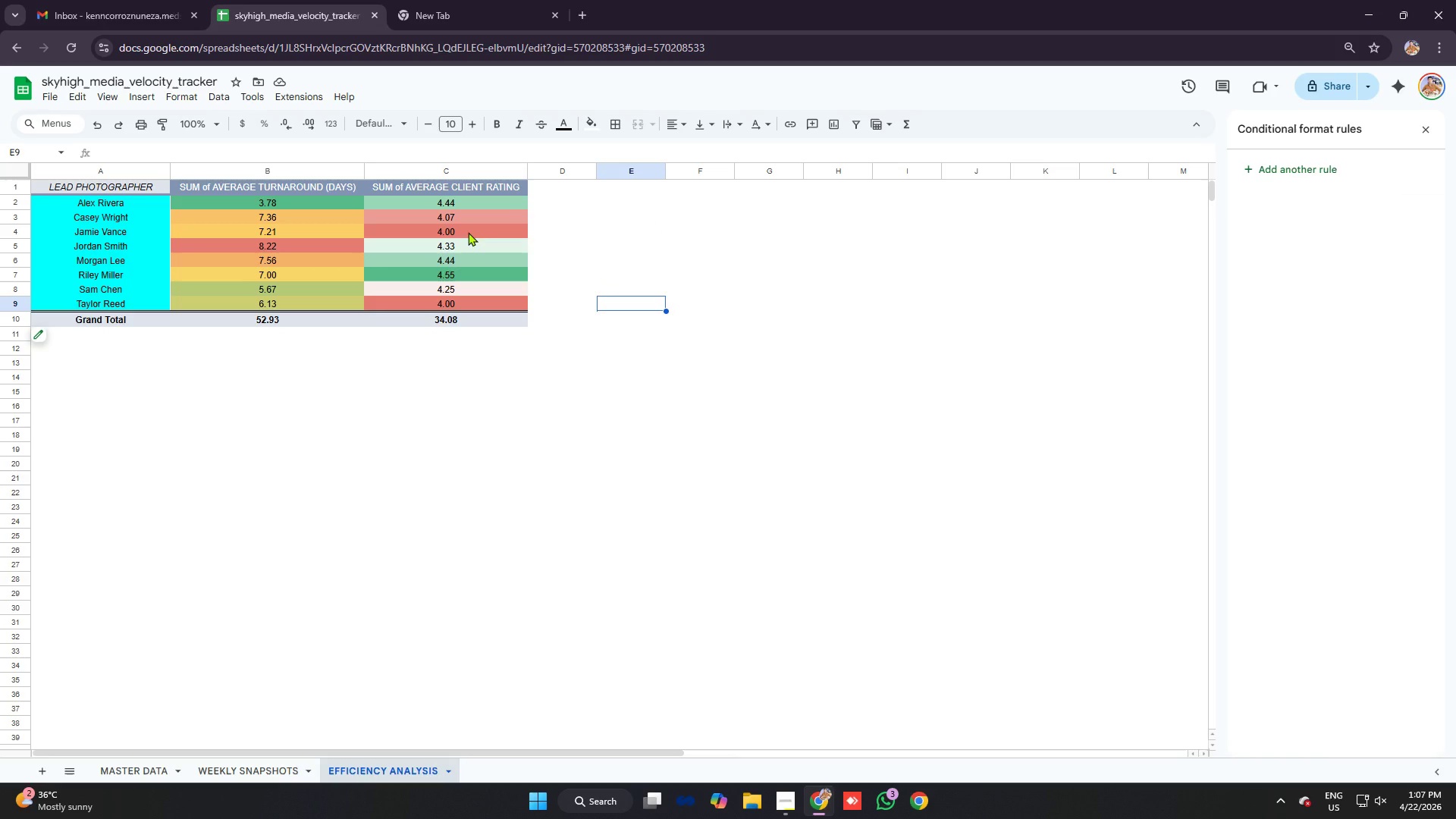 
left_click([294, 246])
 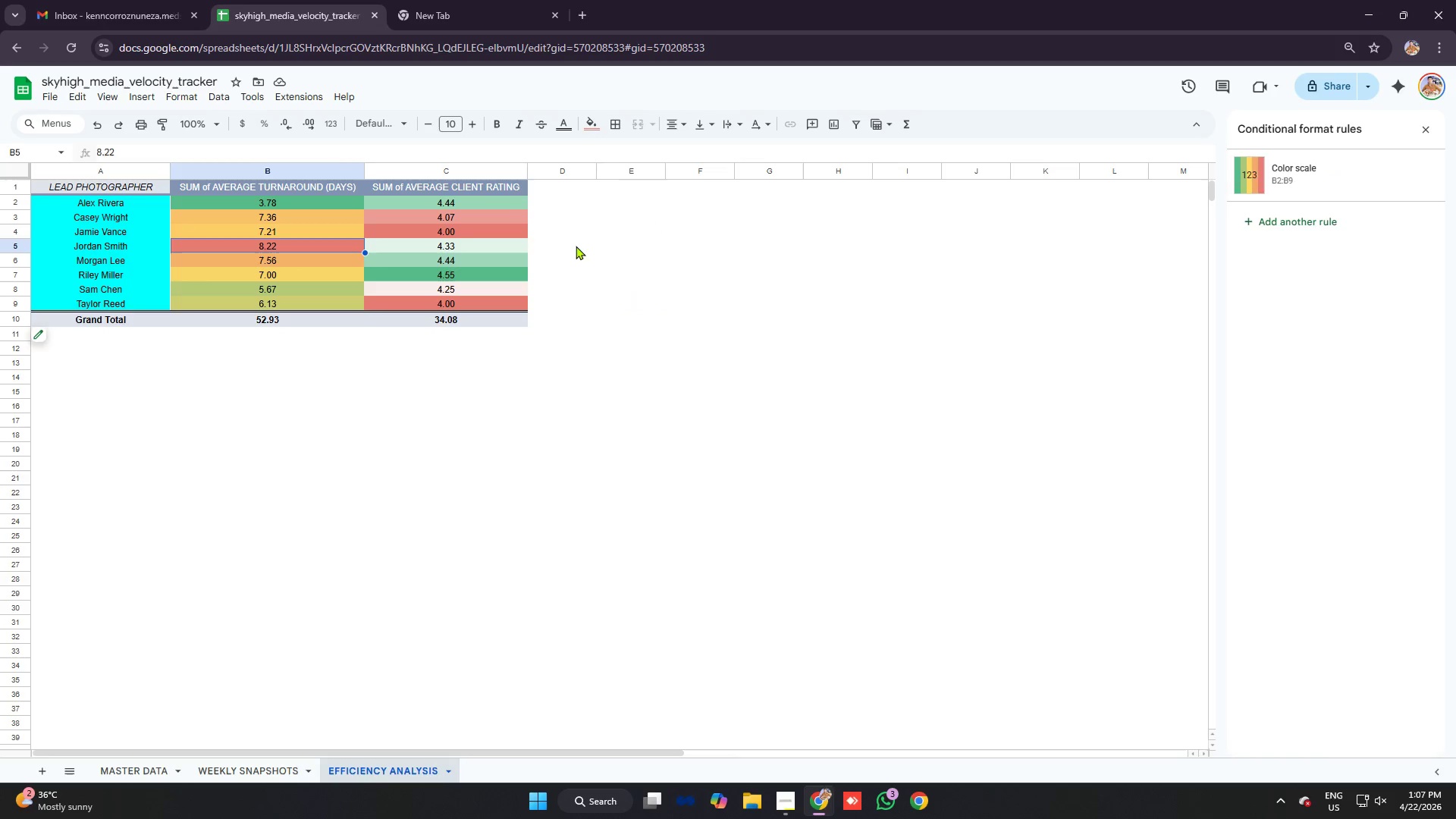 
left_click([627, 246])
 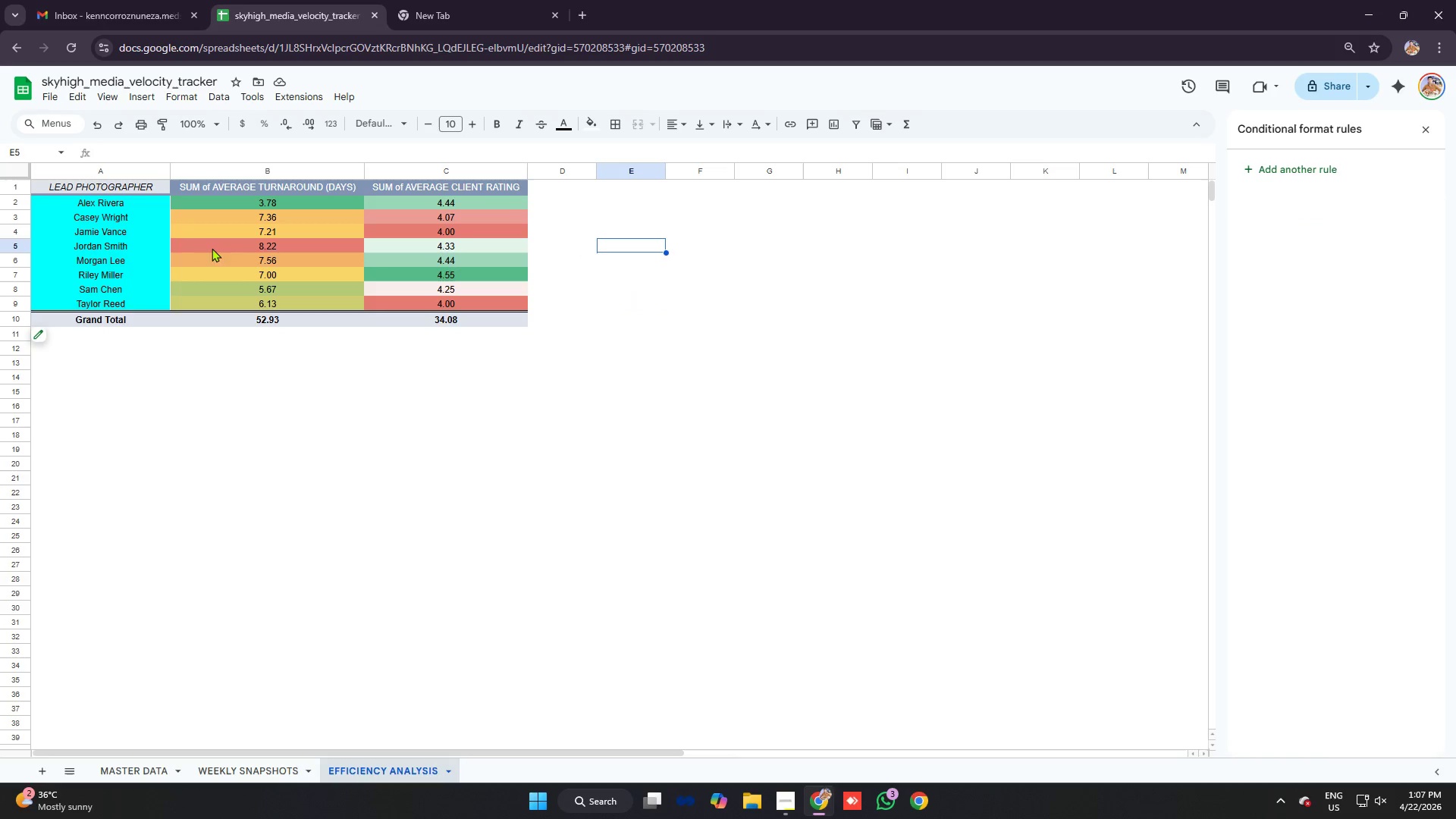 
left_click([113, 234])
 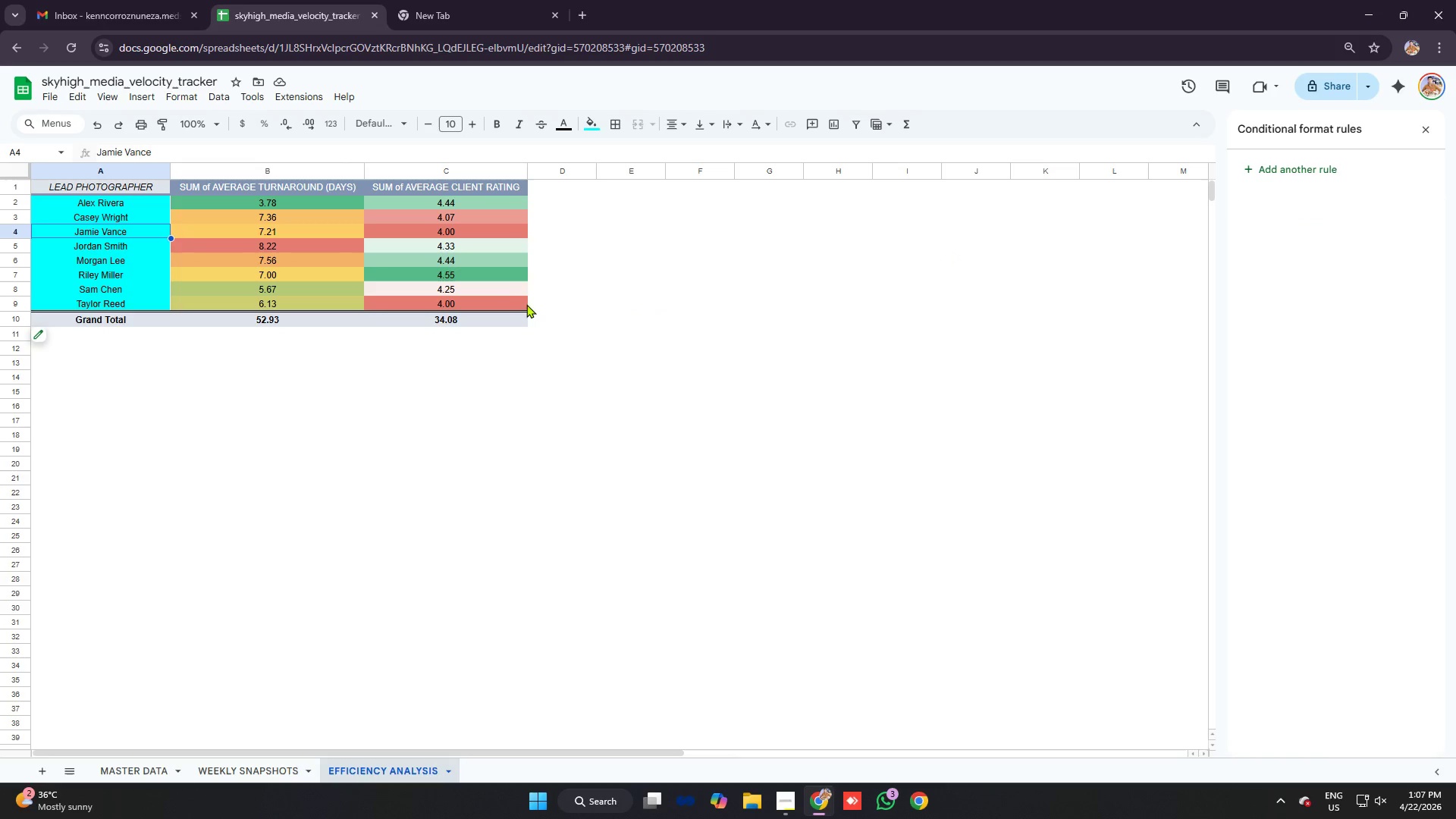 
left_click([432, 318])
 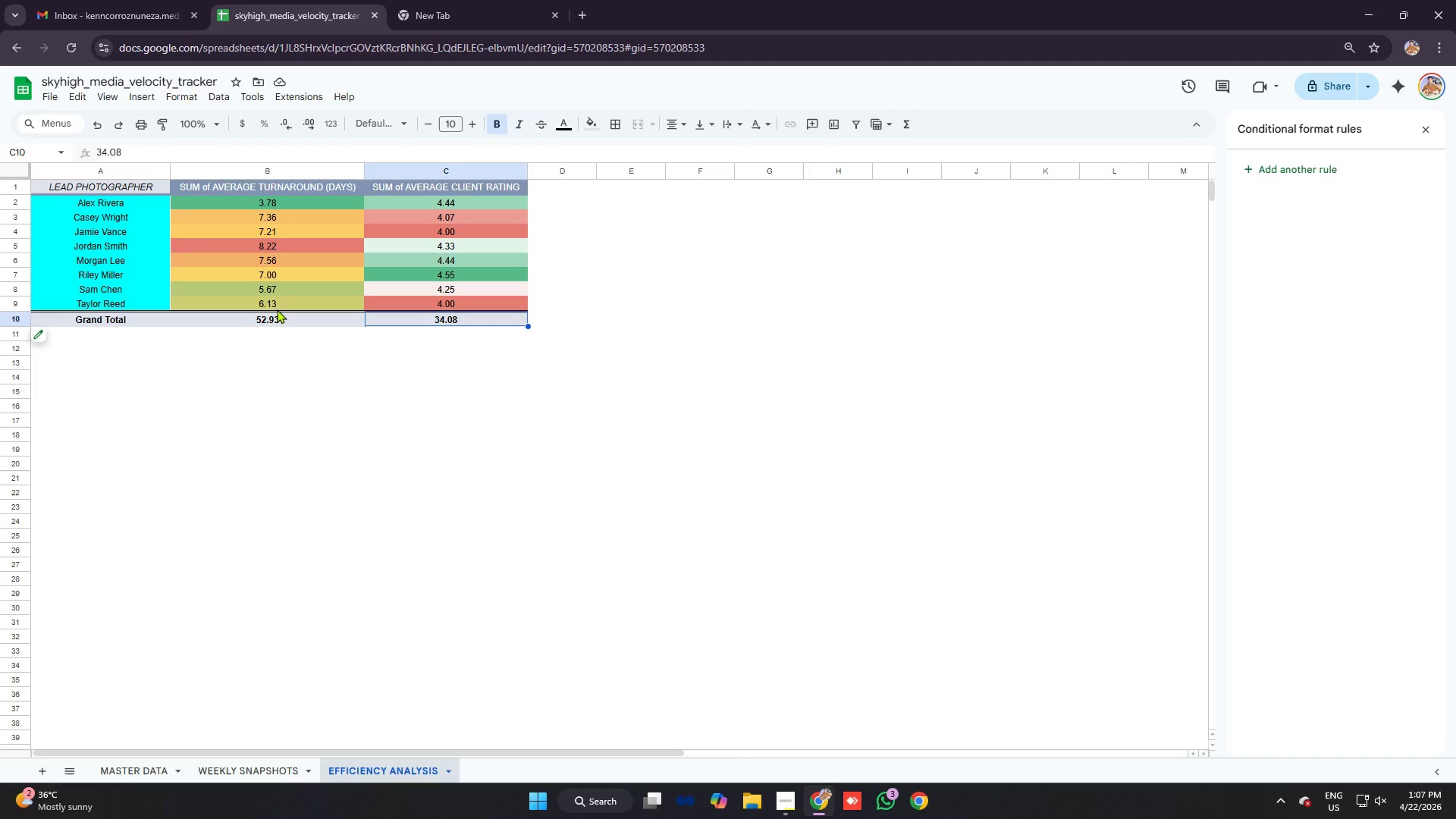 
left_click([242, 313])
 